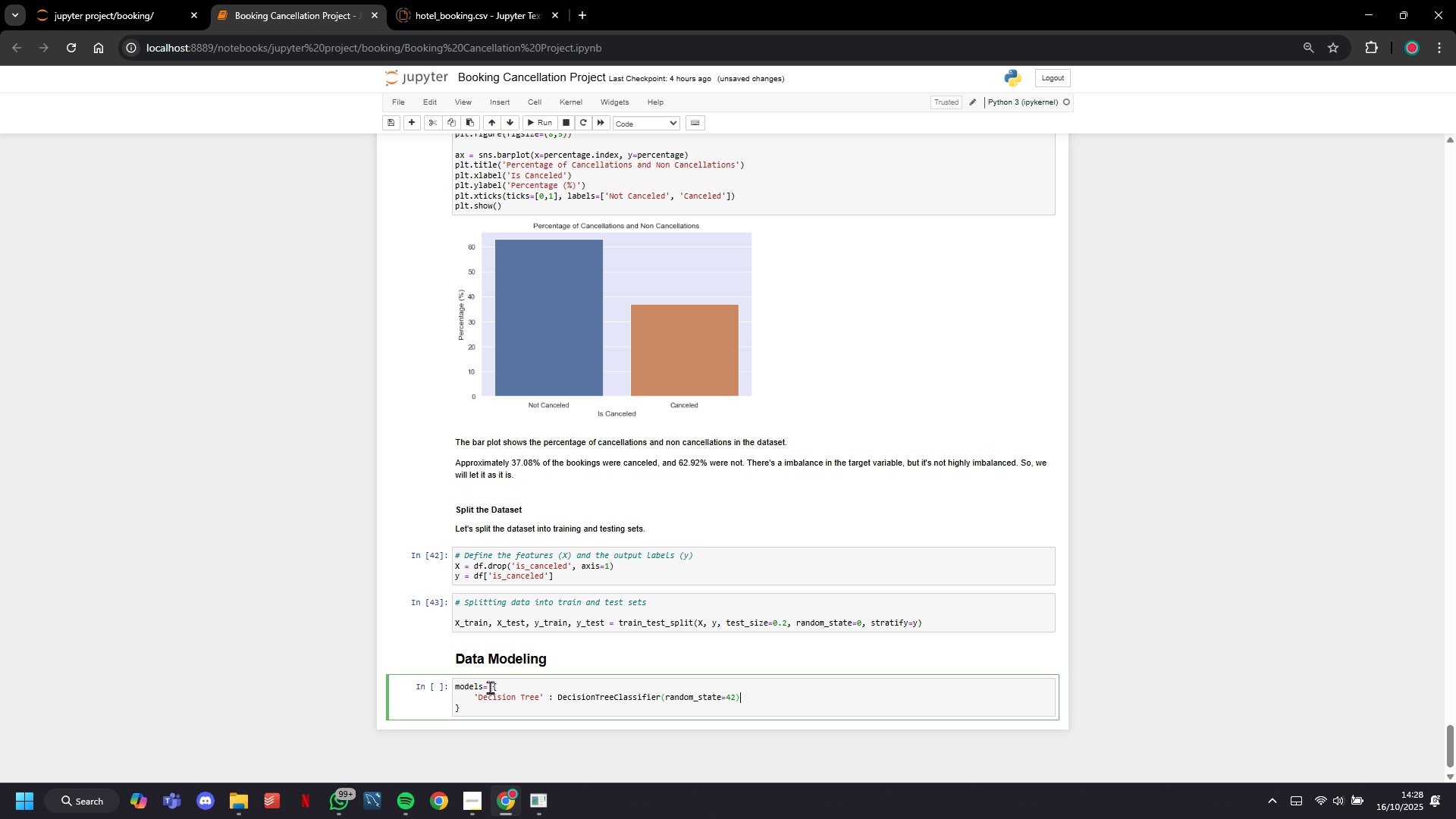 
key(ArrowRight)
 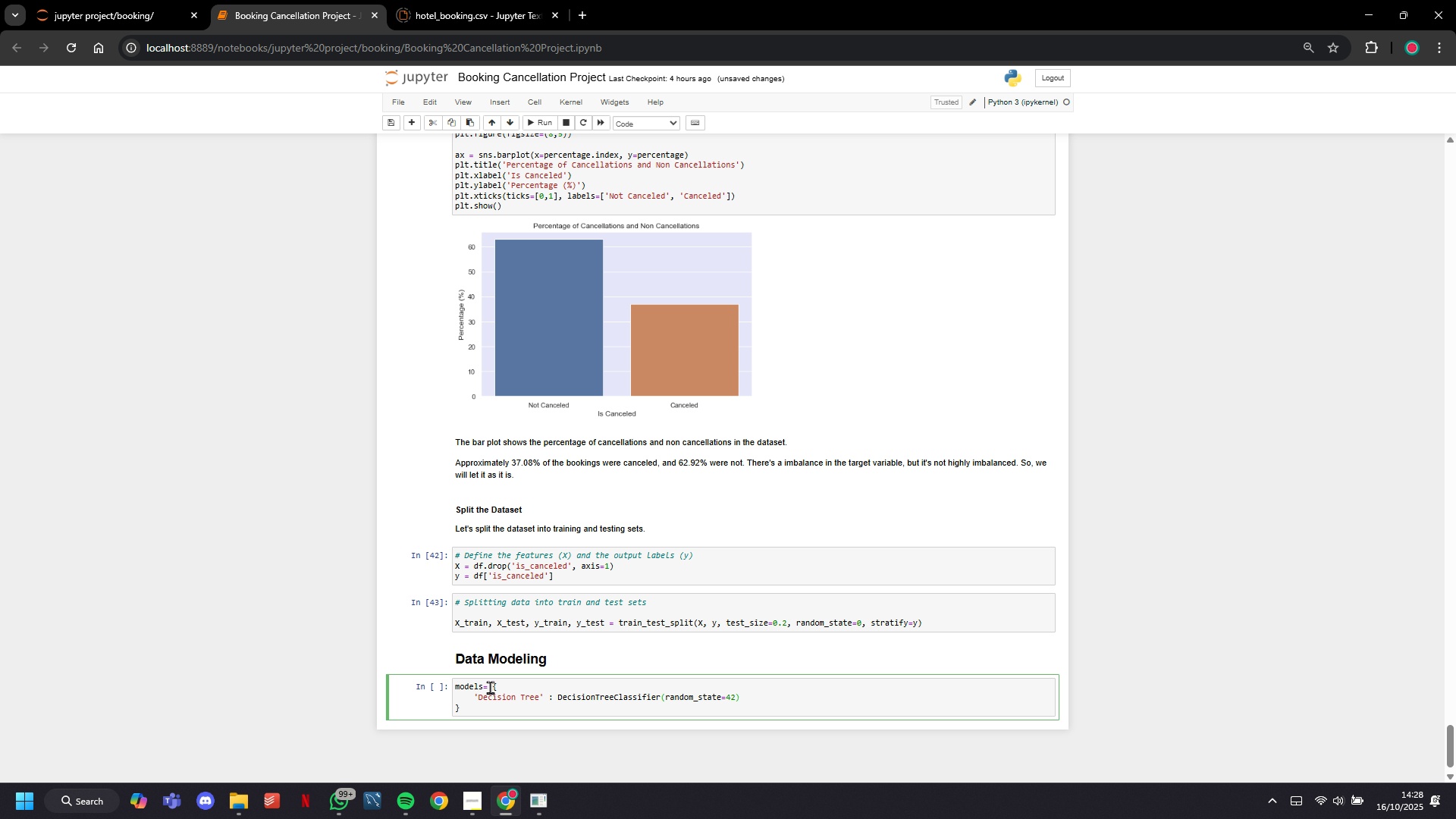 
key(Comma)
 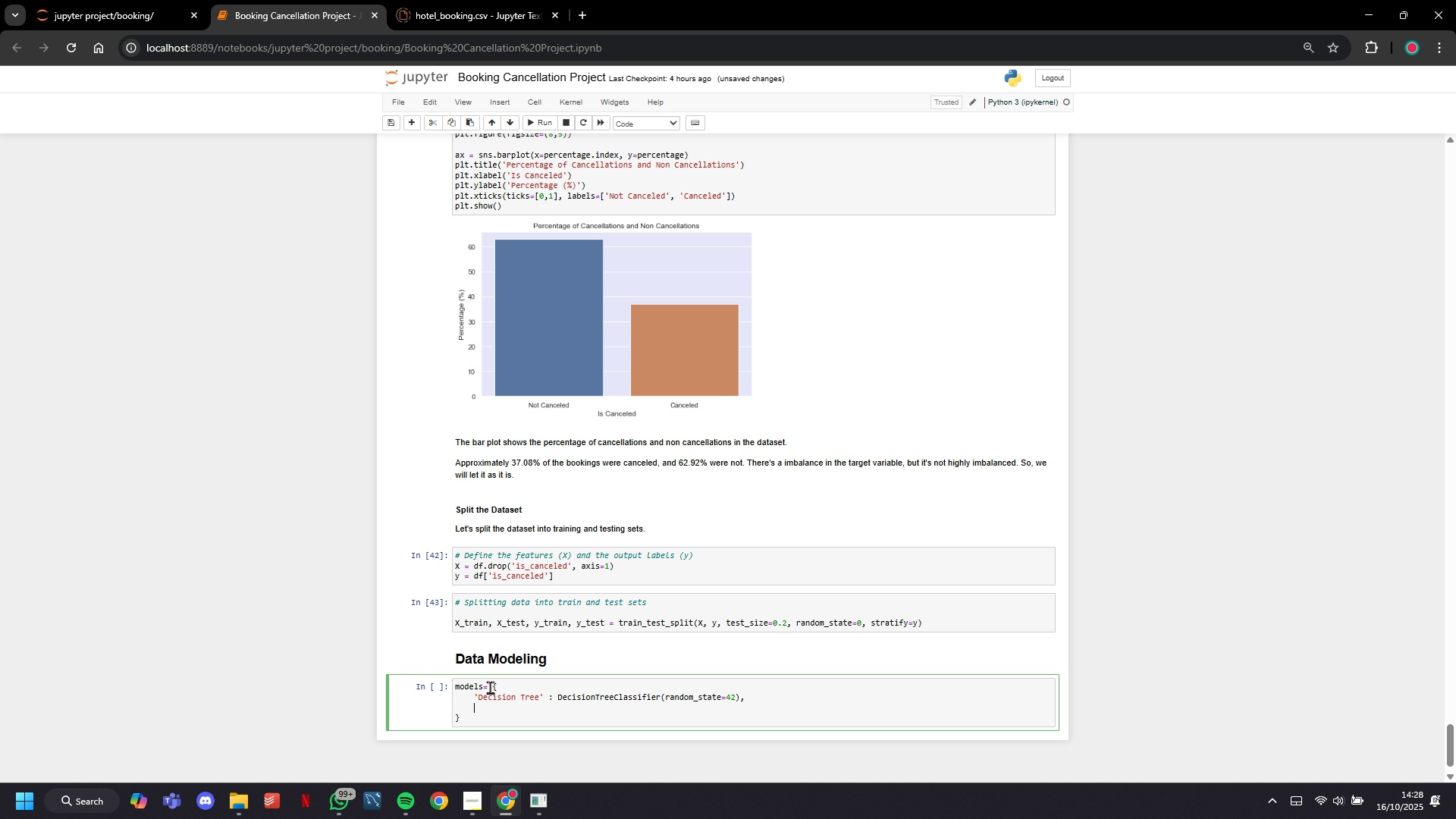 
key(Enter)
 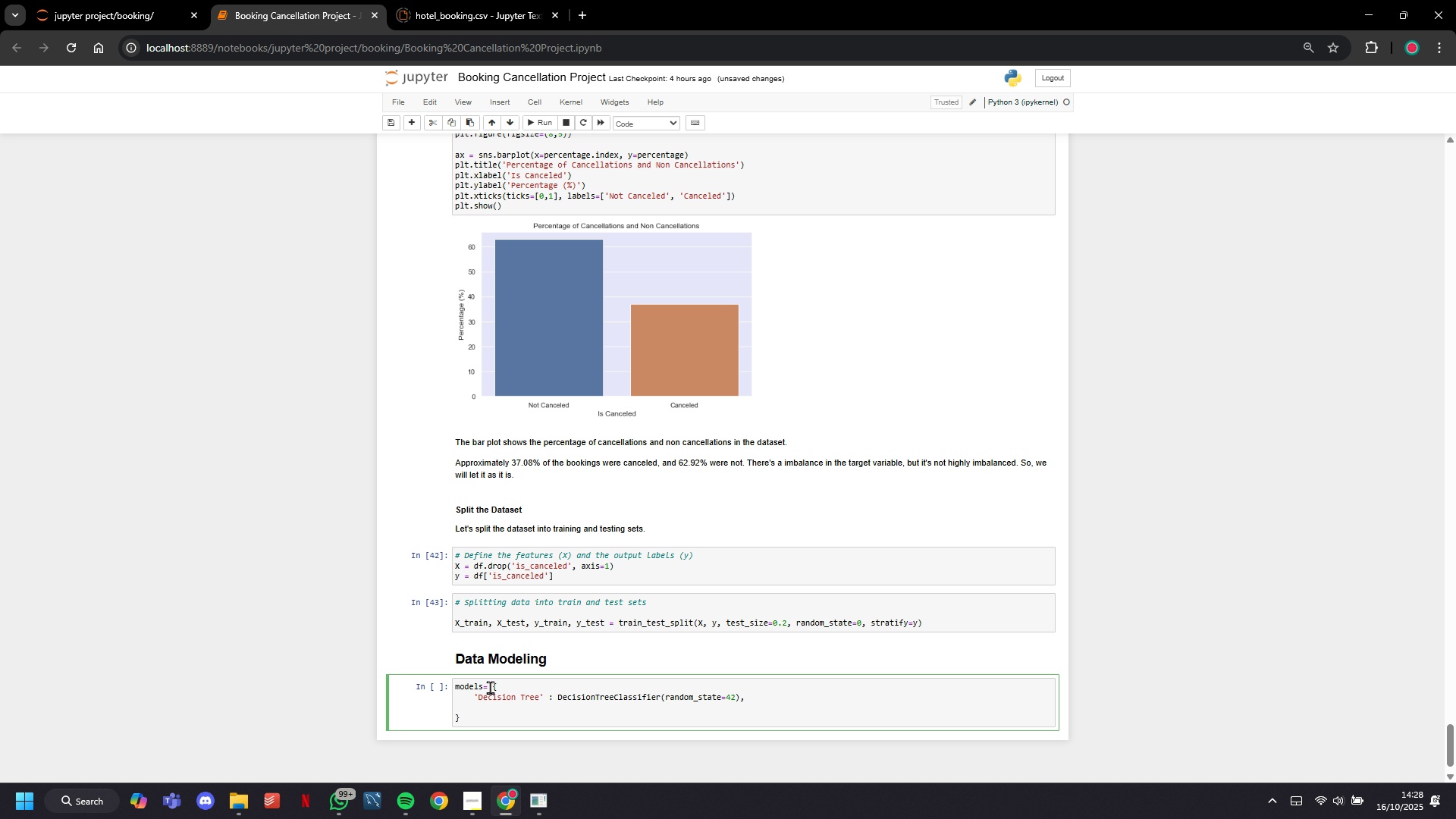 
type("Random Forest)
 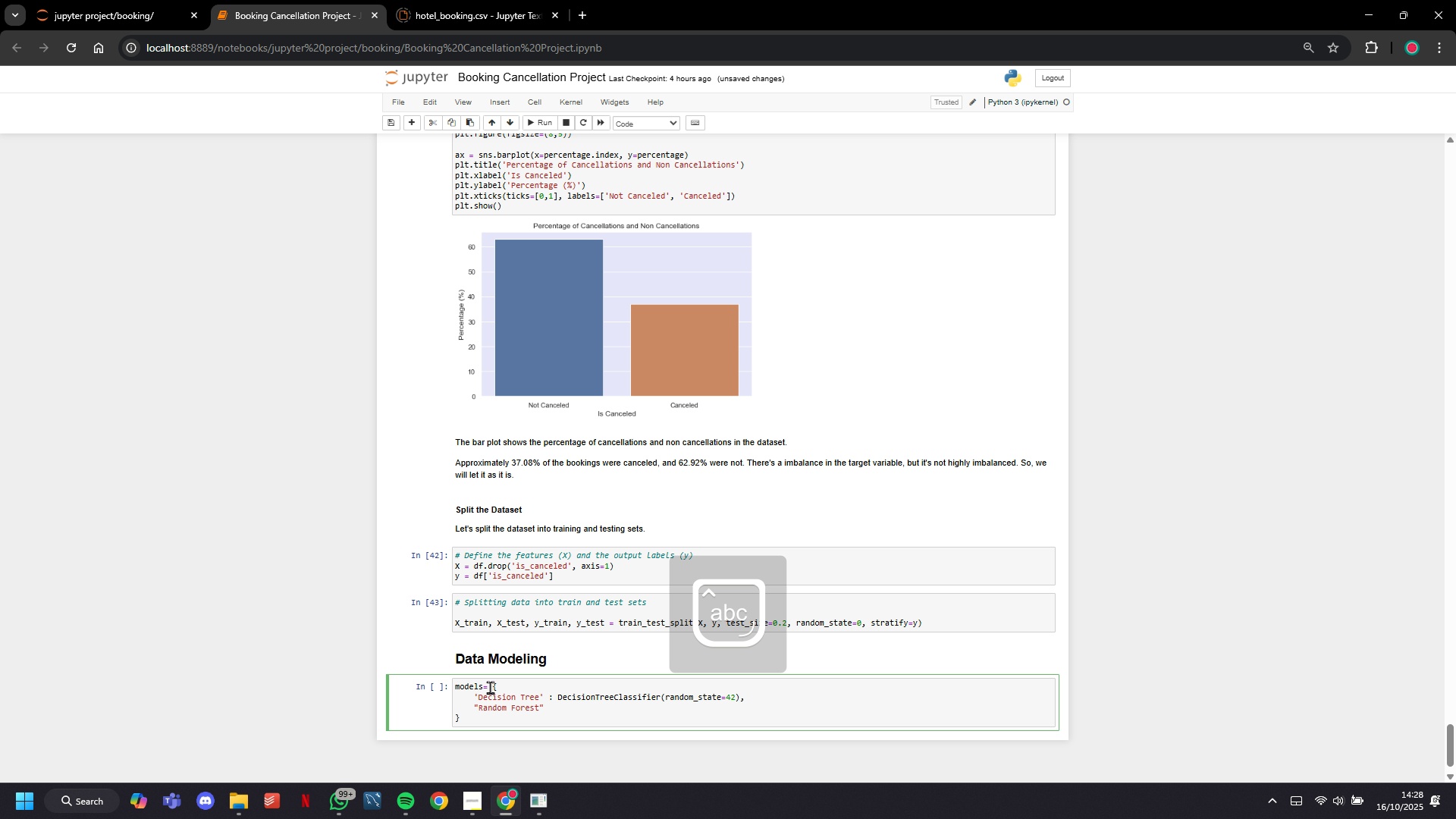 
key(ArrowRight)
 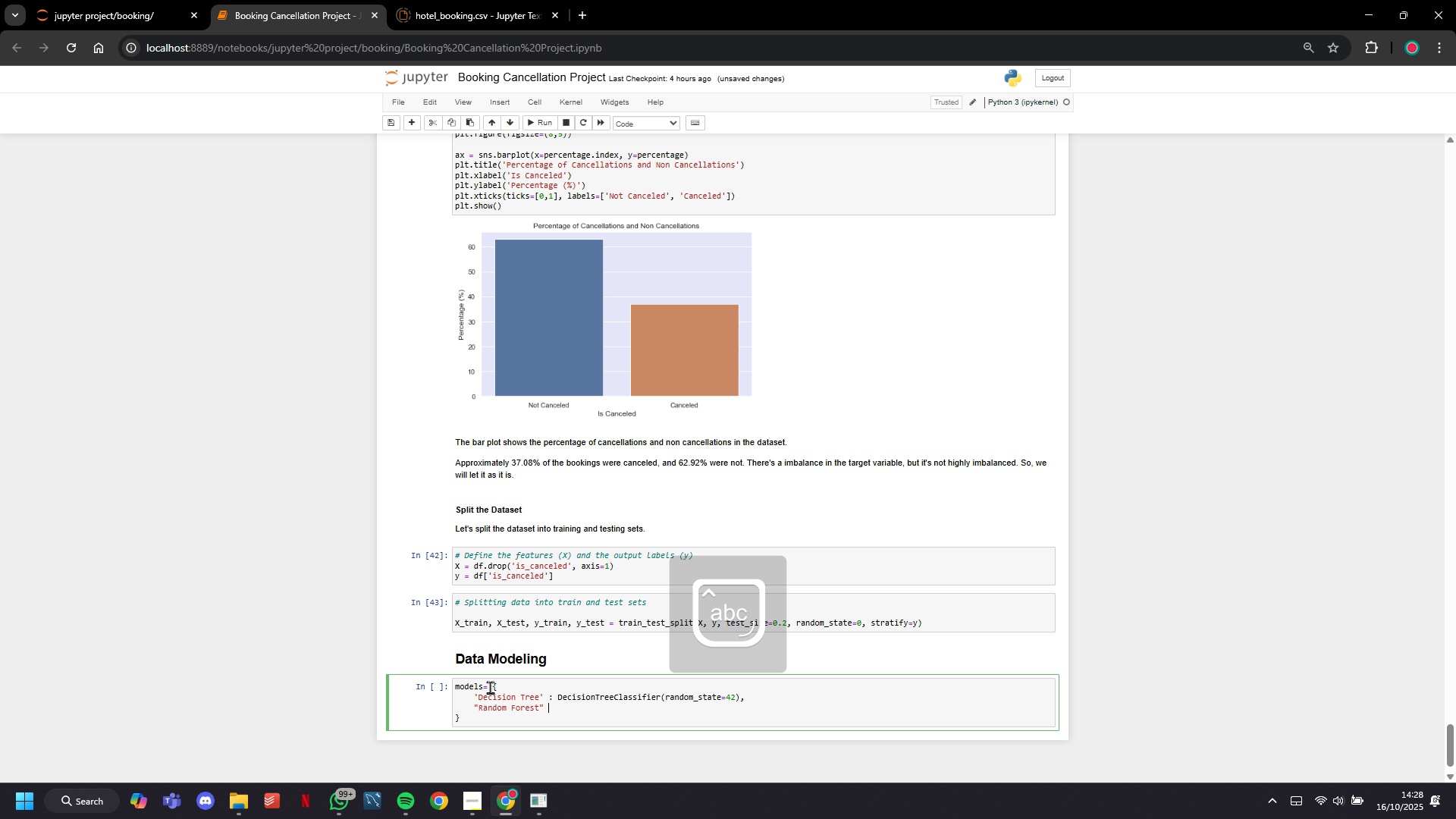 
type( : RandomForestClassifier)
 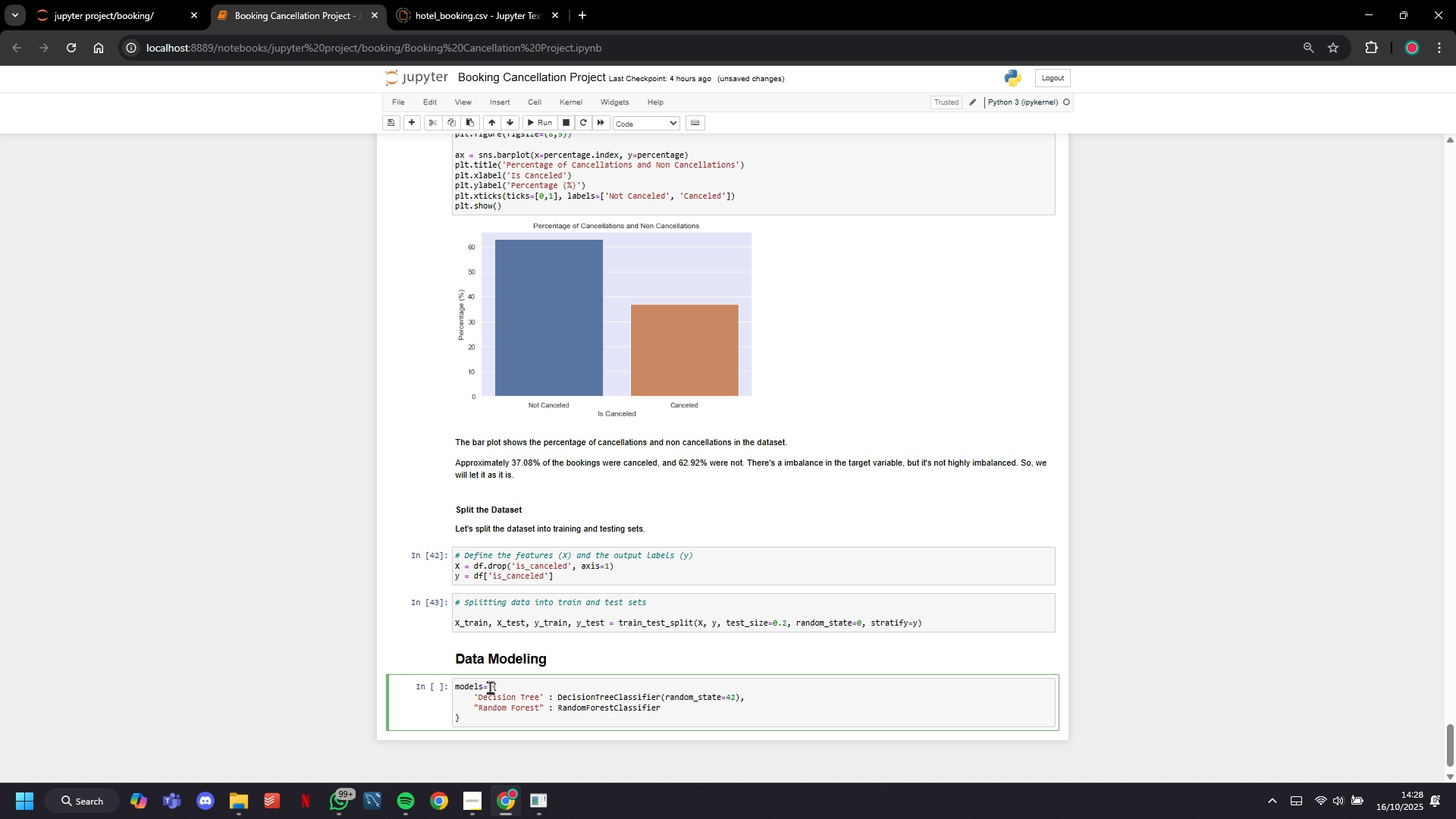 
wait(9.71)
 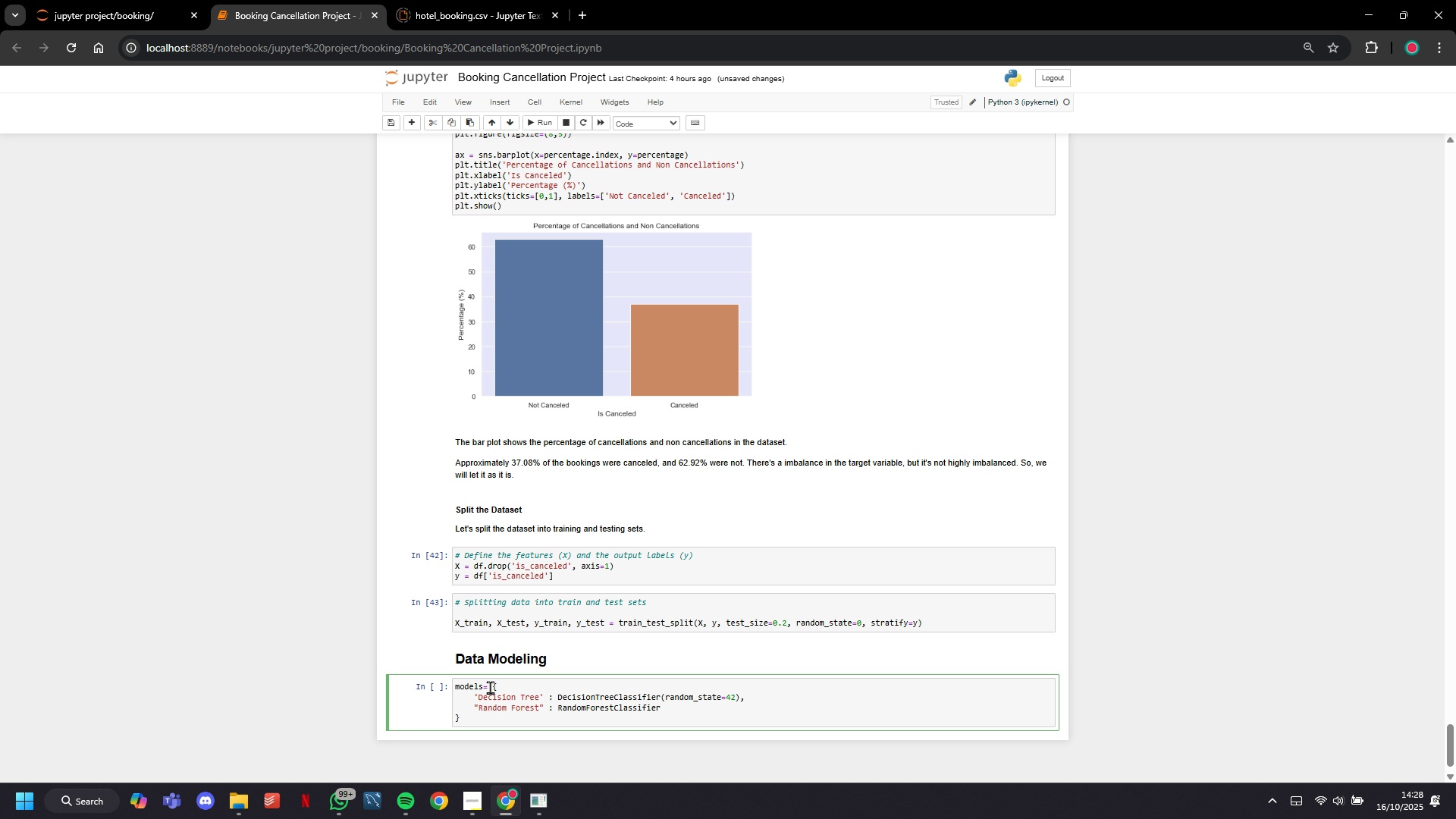 
type((random_state=42)
 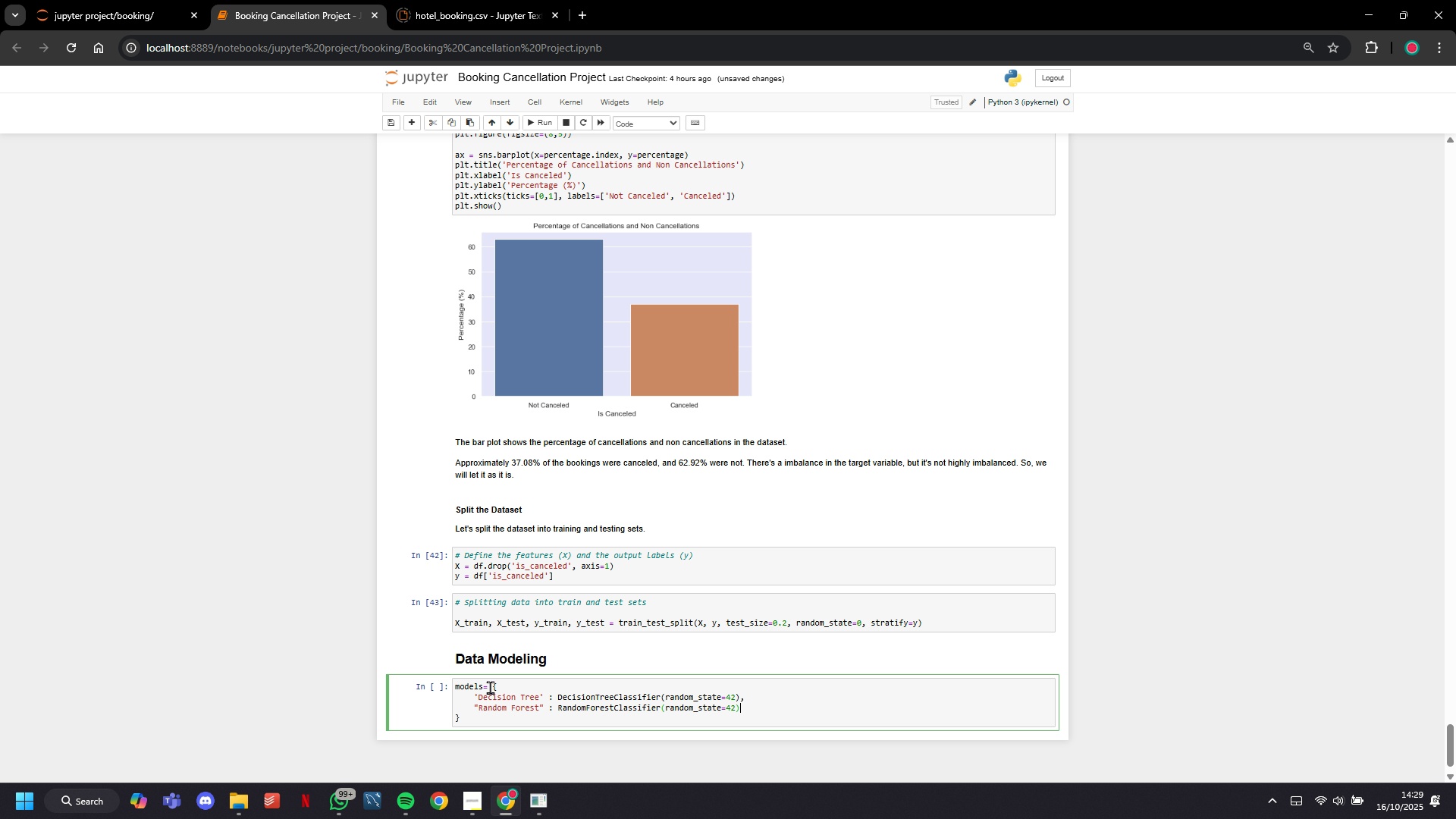 
key(ArrowRight)
 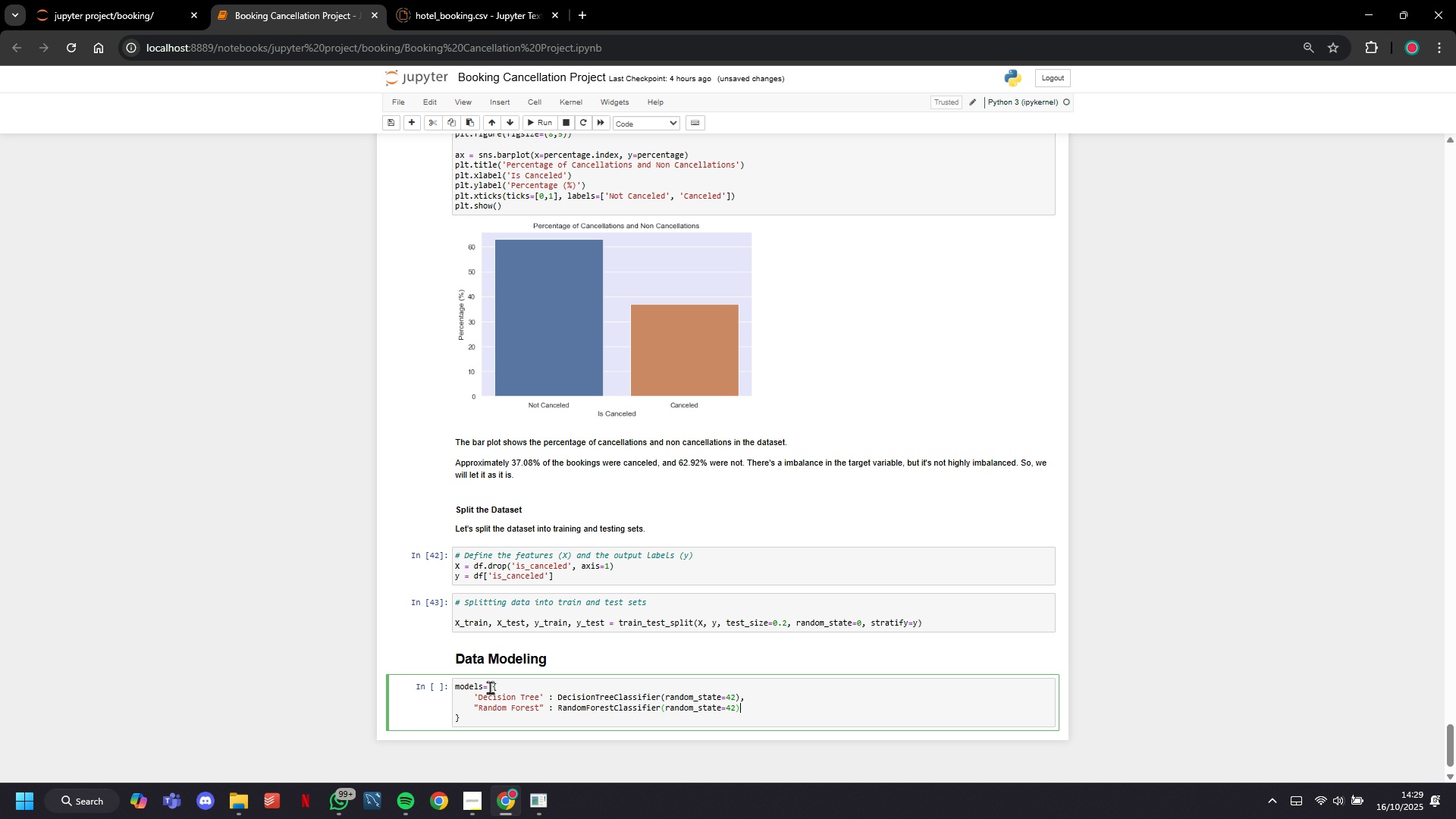 
key(ArrowRight)
 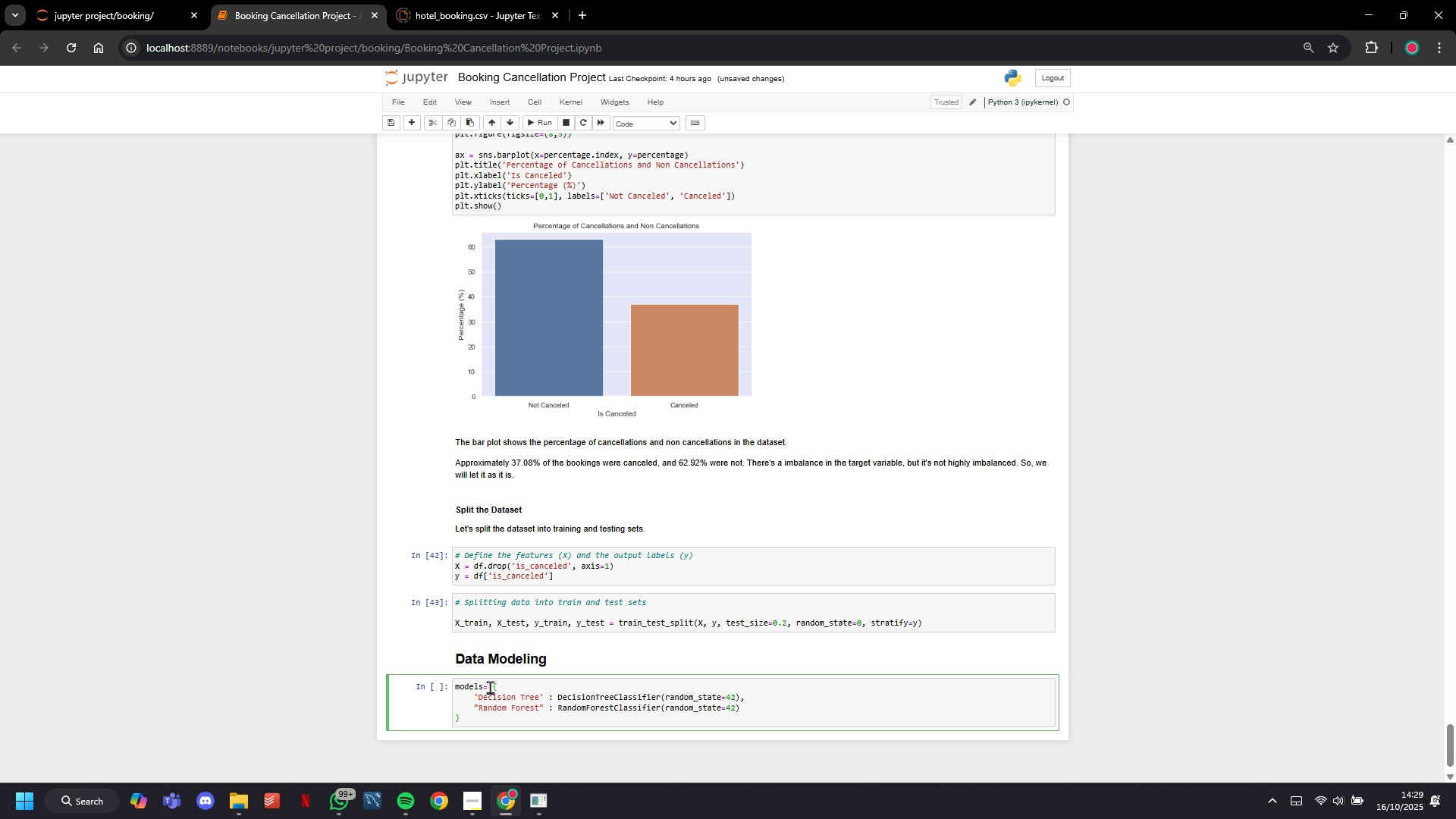 
key(ArrowLeft)
 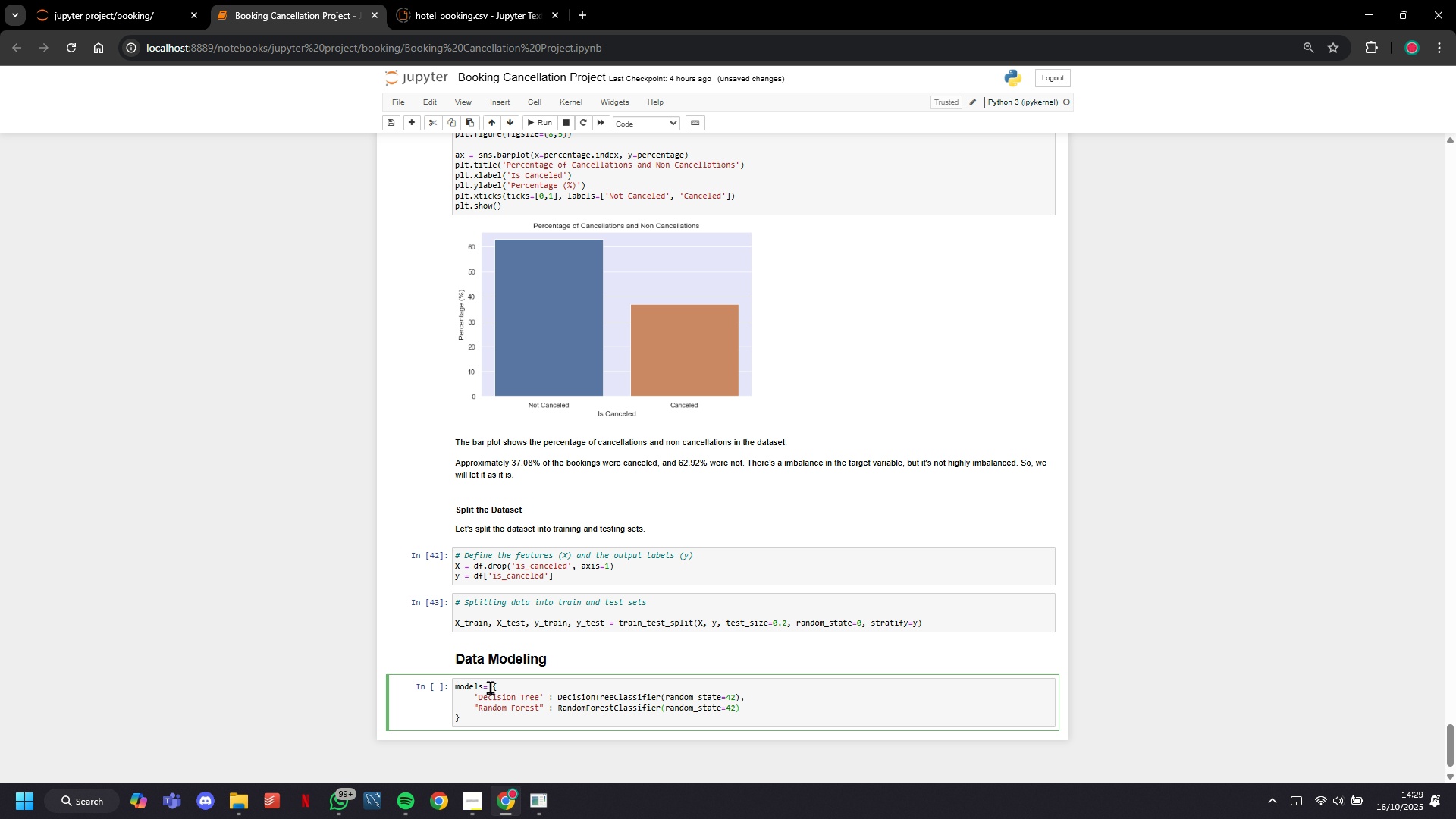 
key(Comma)
 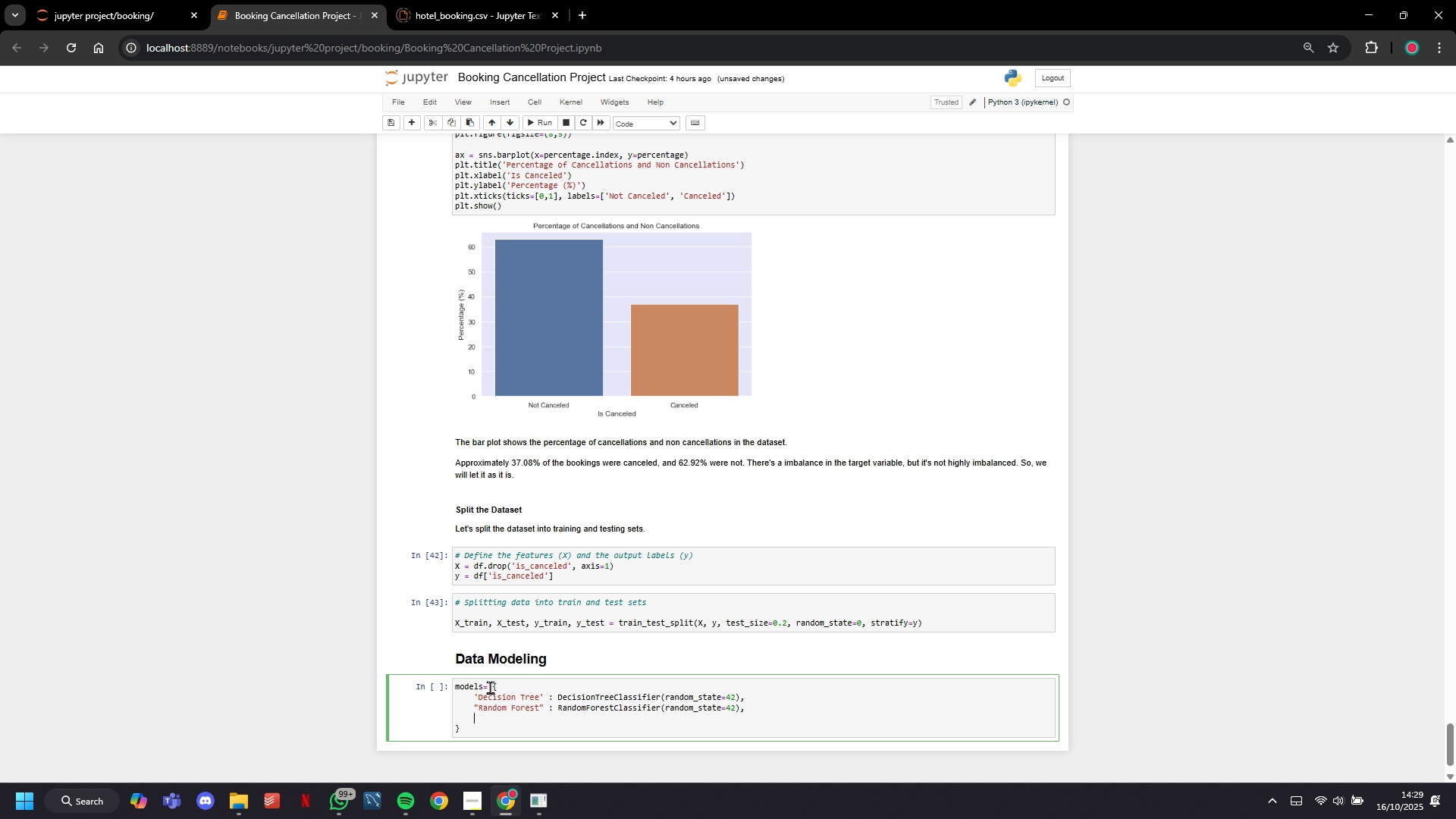 
key(Enter)
 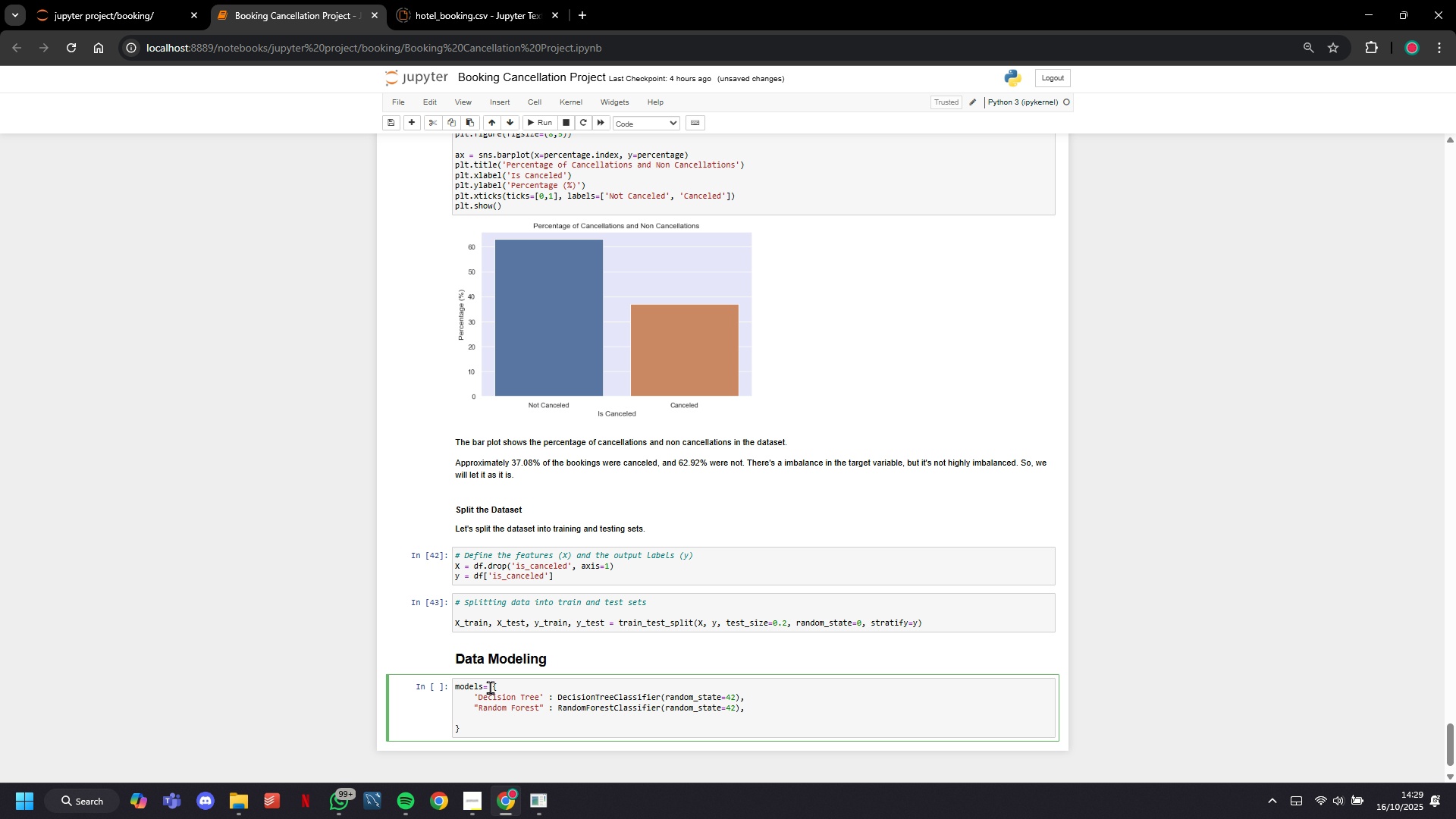 
type("XGBoost)
 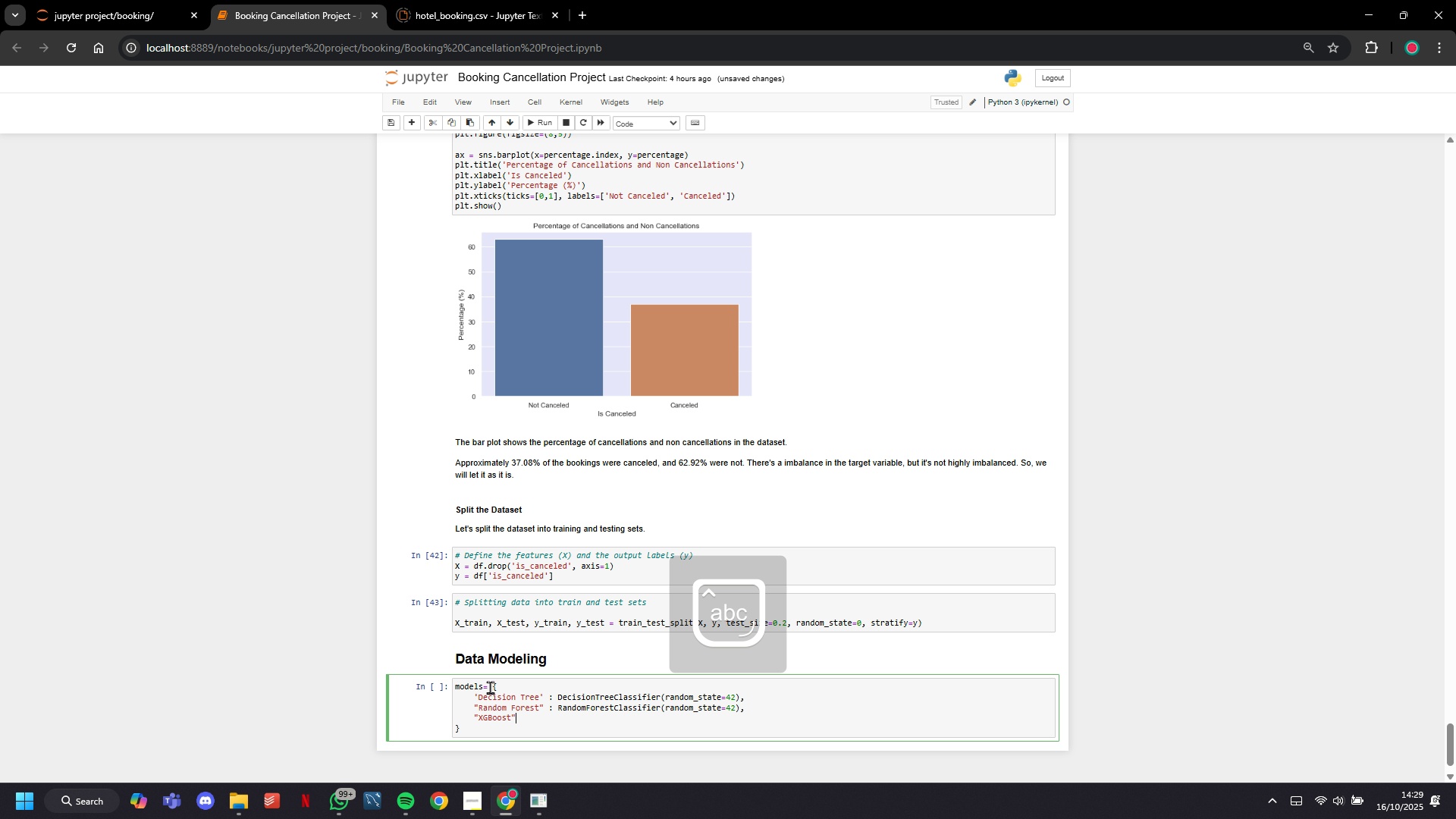 
key(ArrowRight)
 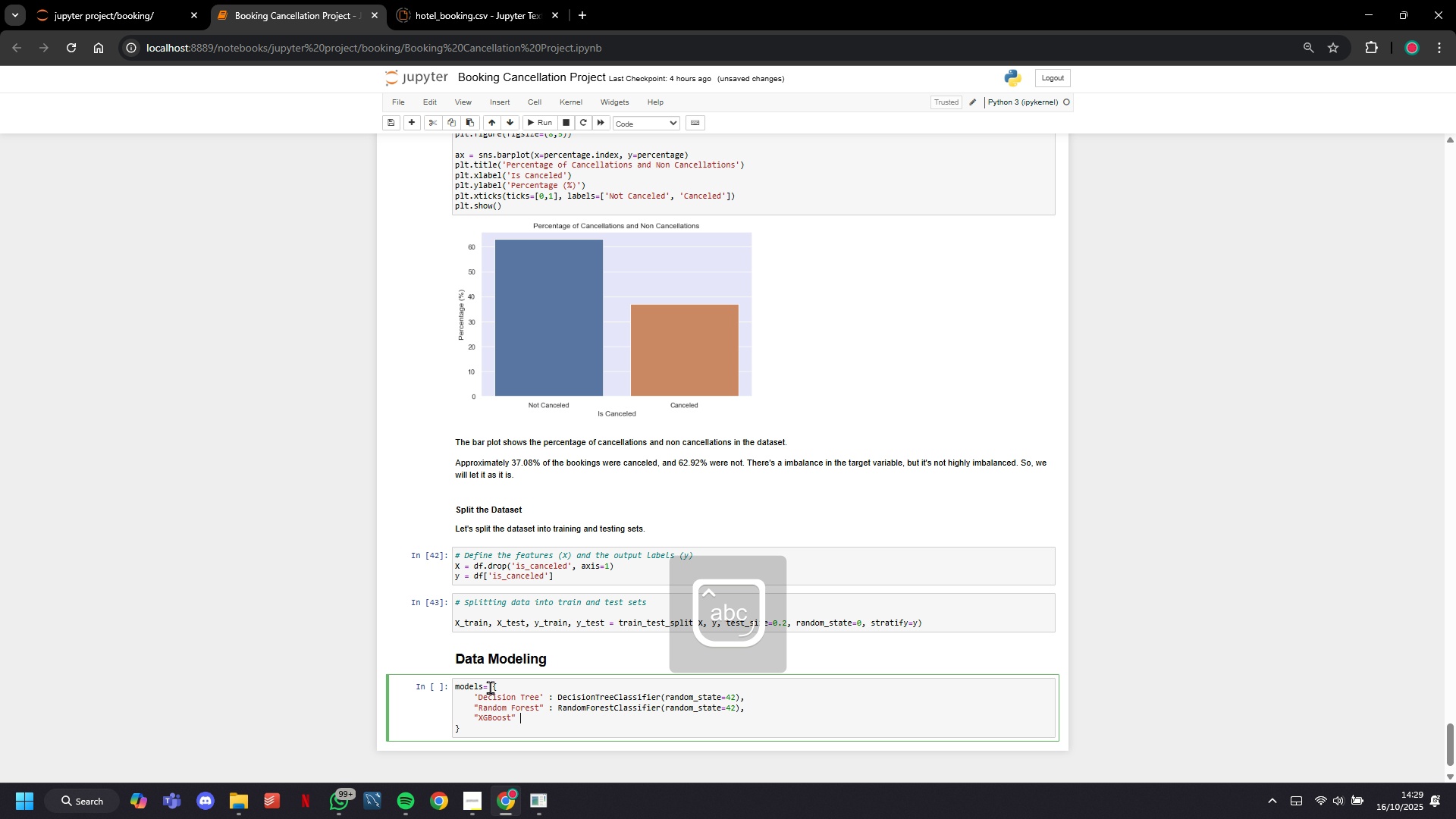 
type( : XGBClassifier)
 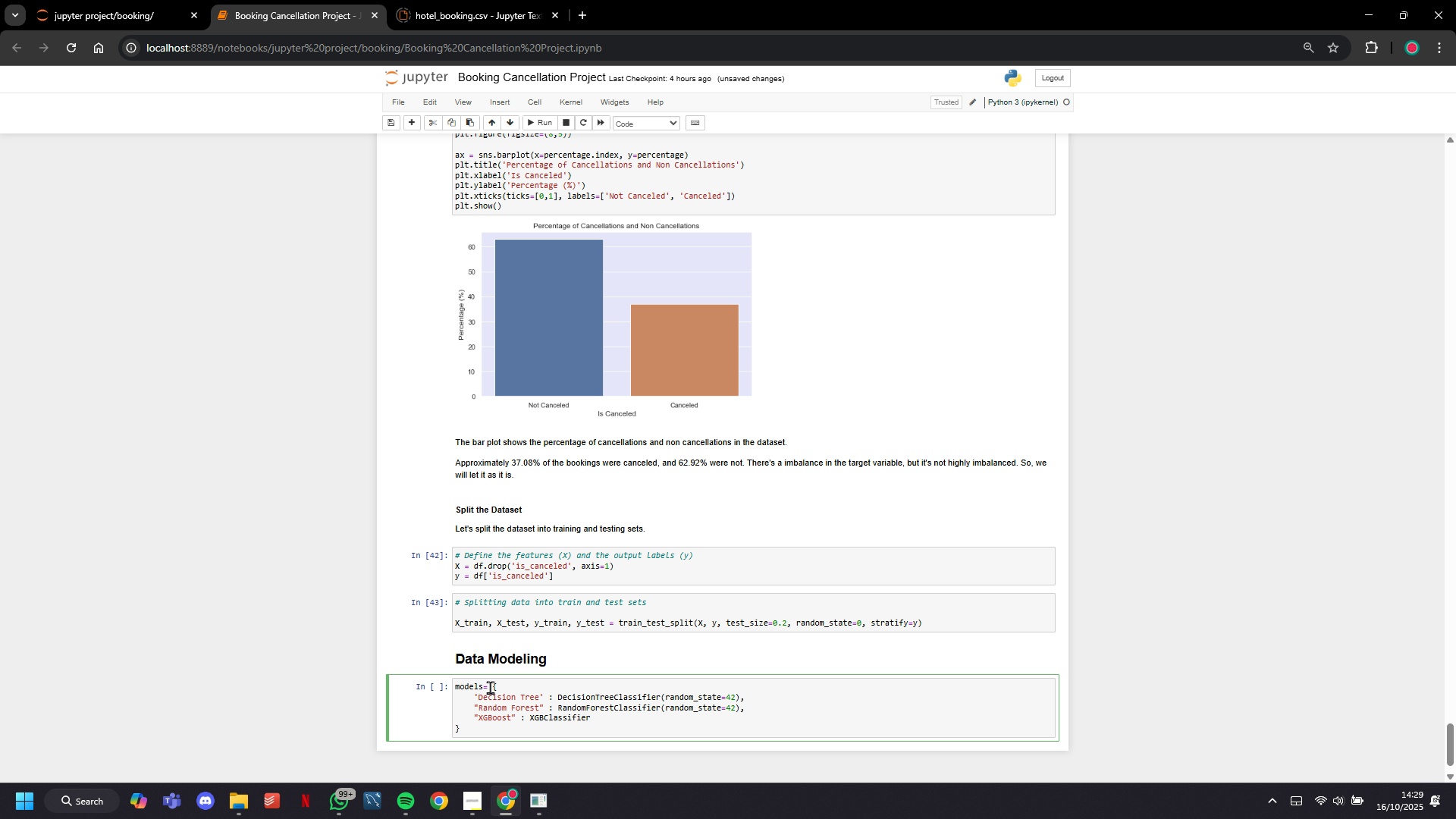 
type((random_state=42, use_lab;)
key(Backspace)
type(l_ncoder= )
key(Backspace)
type(False,eval_metric="logloss)
 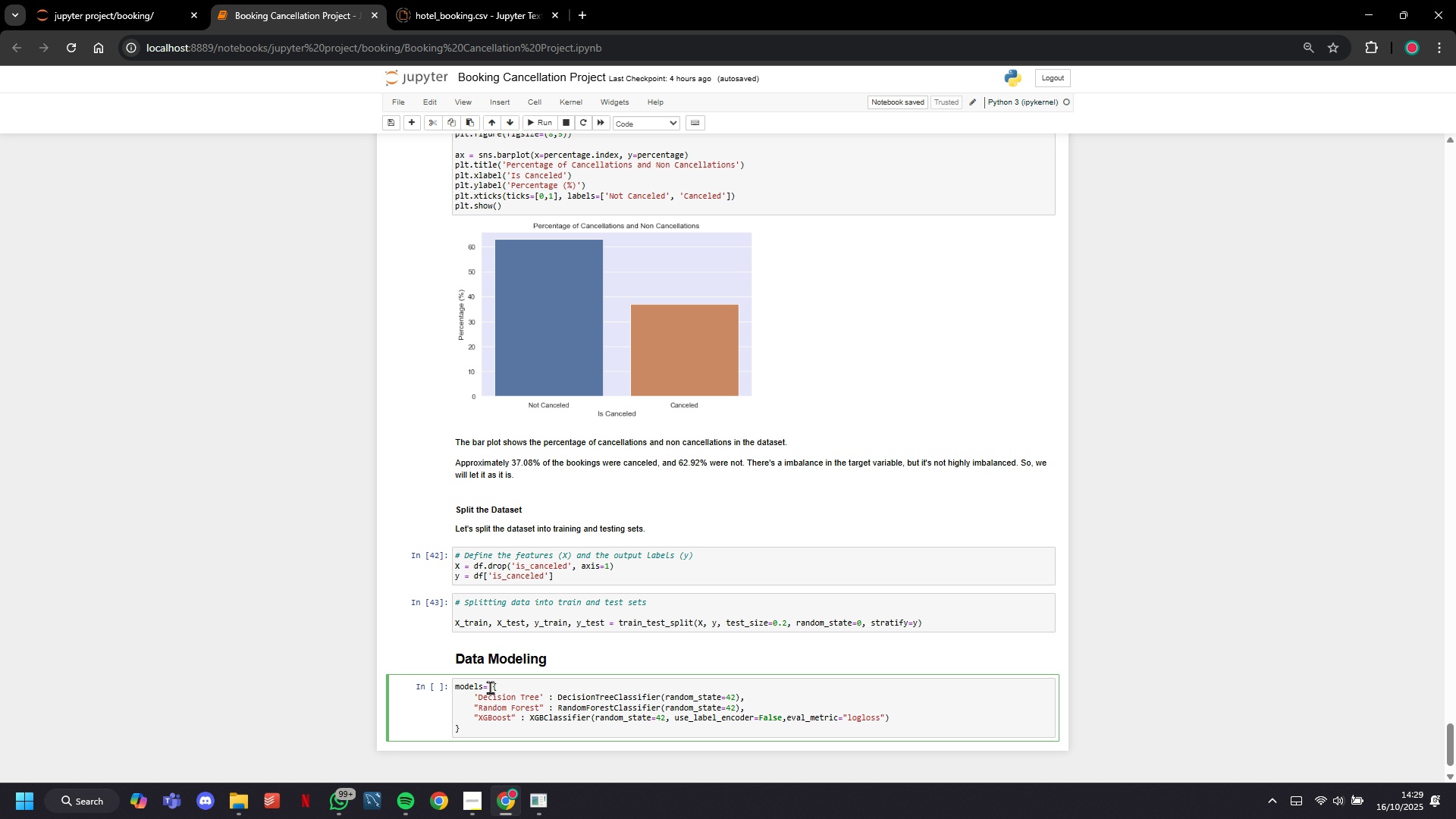 
key(ArrowDown)
 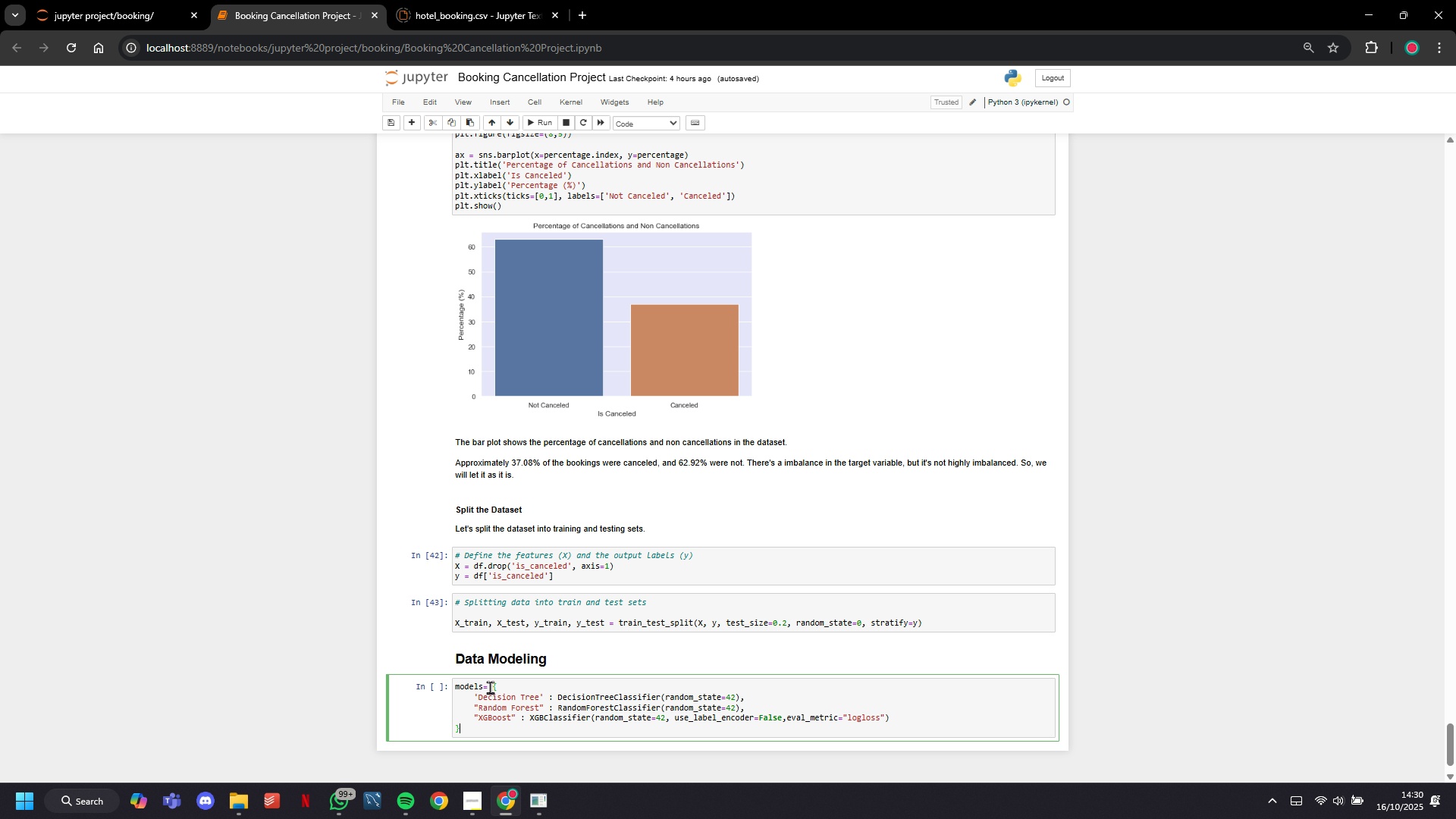 
key(Enter)
 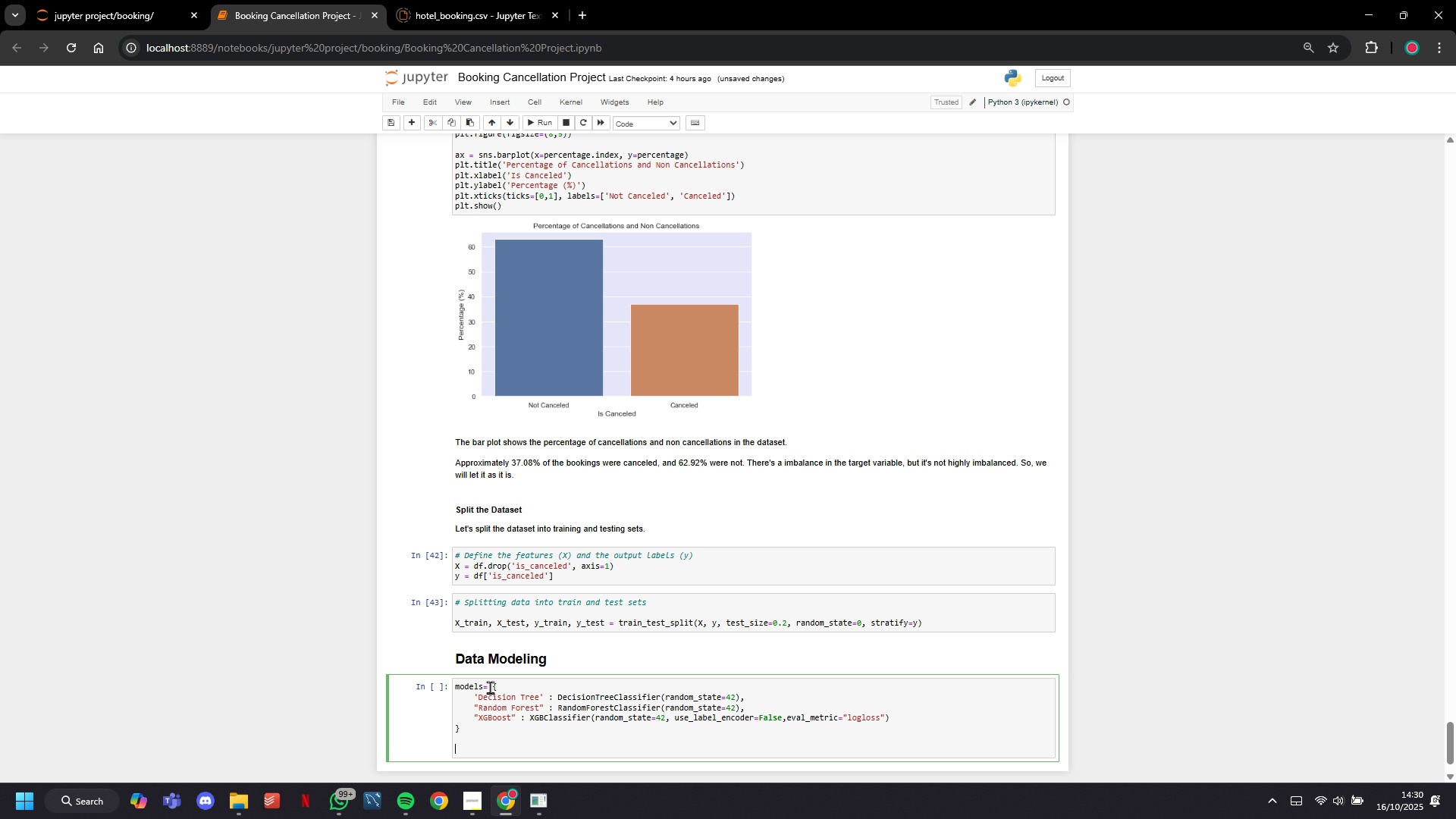 
key(Enter)
 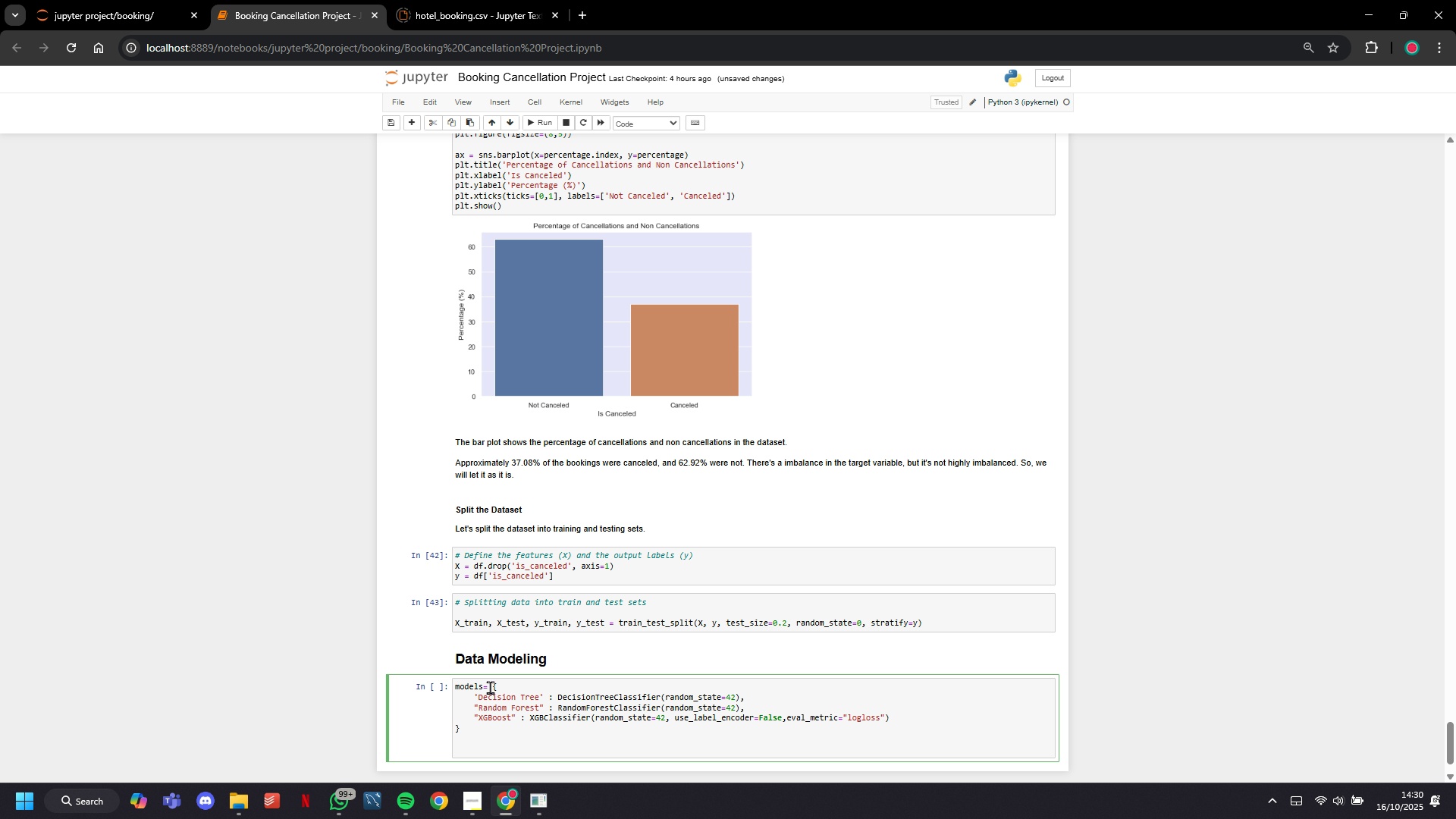 
type(# Training and Evaluate)
 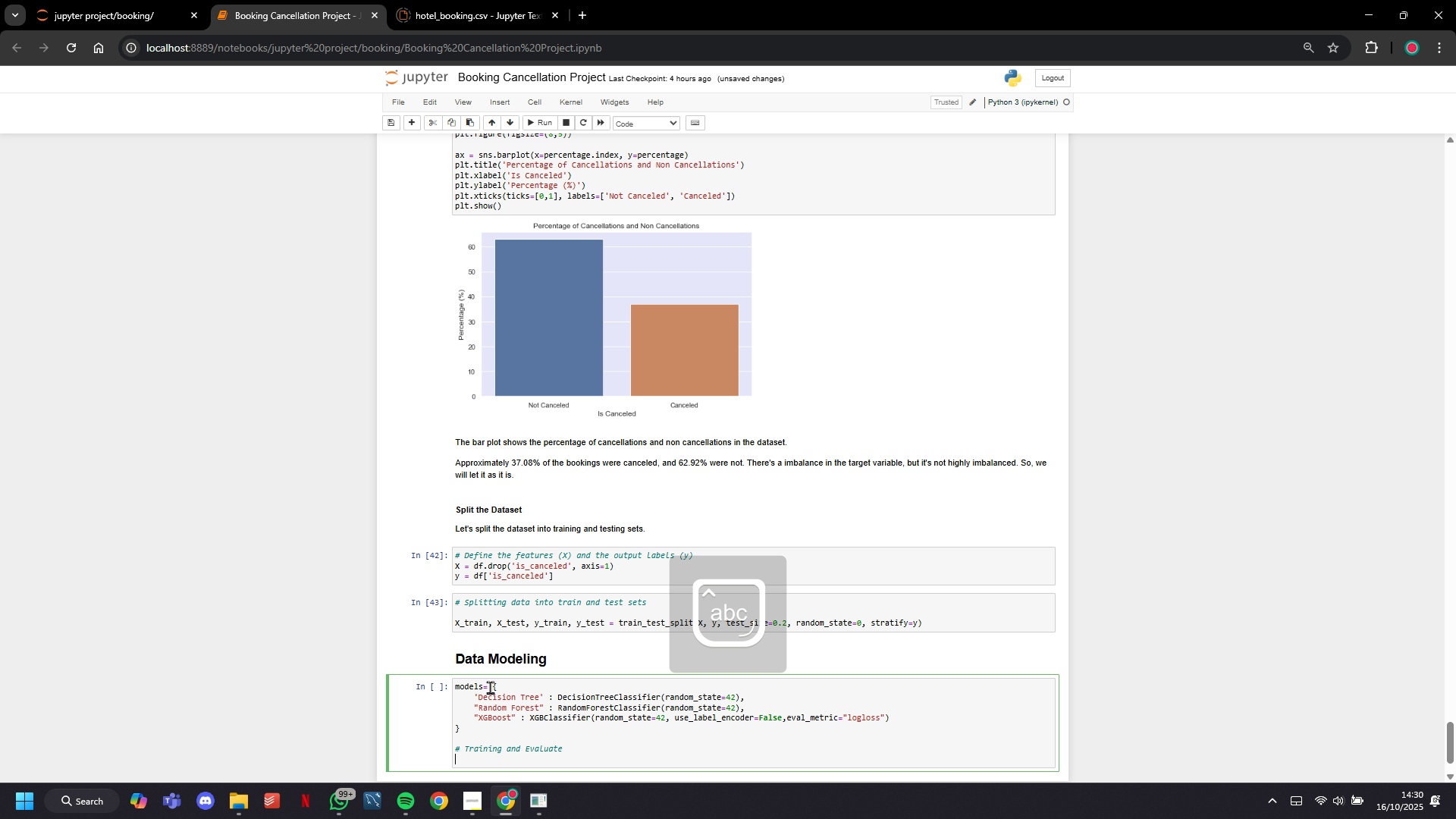 
key(Enter)
 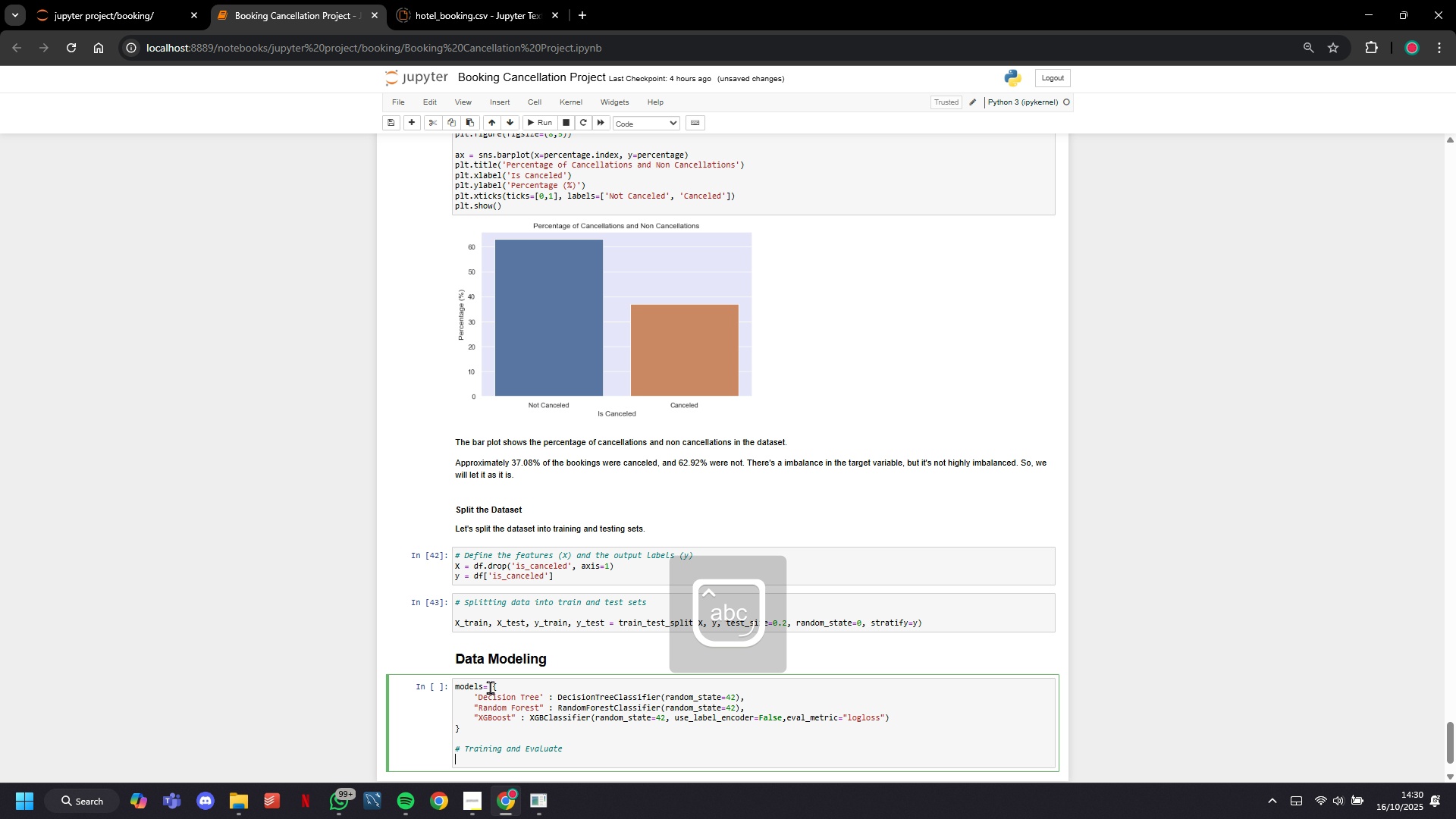 
type(for name, model in  mo)
key(Backspace)
key(Backspace)
key(Backspace)
type(models.items()
 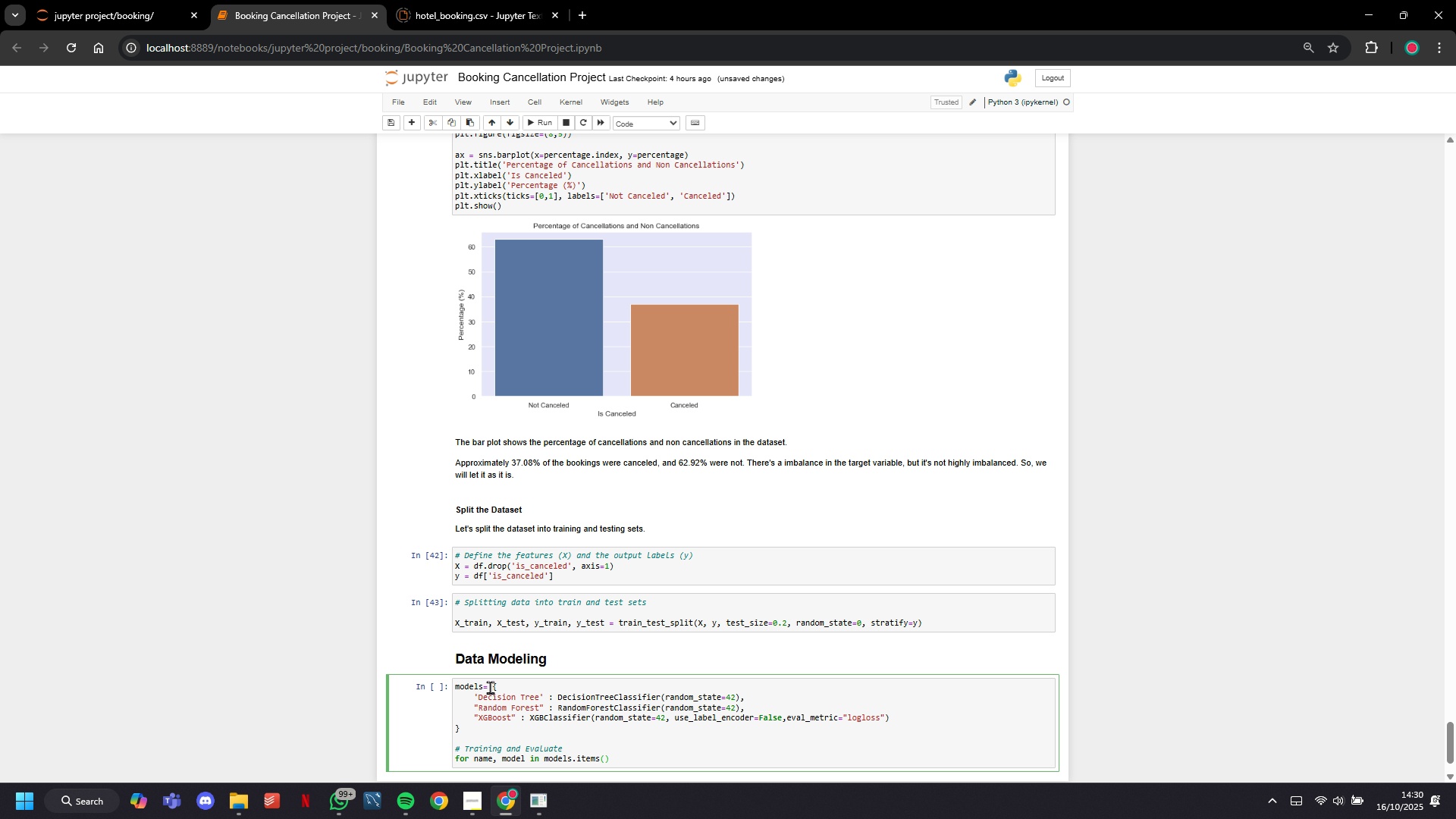 
key(ArrowRight)
 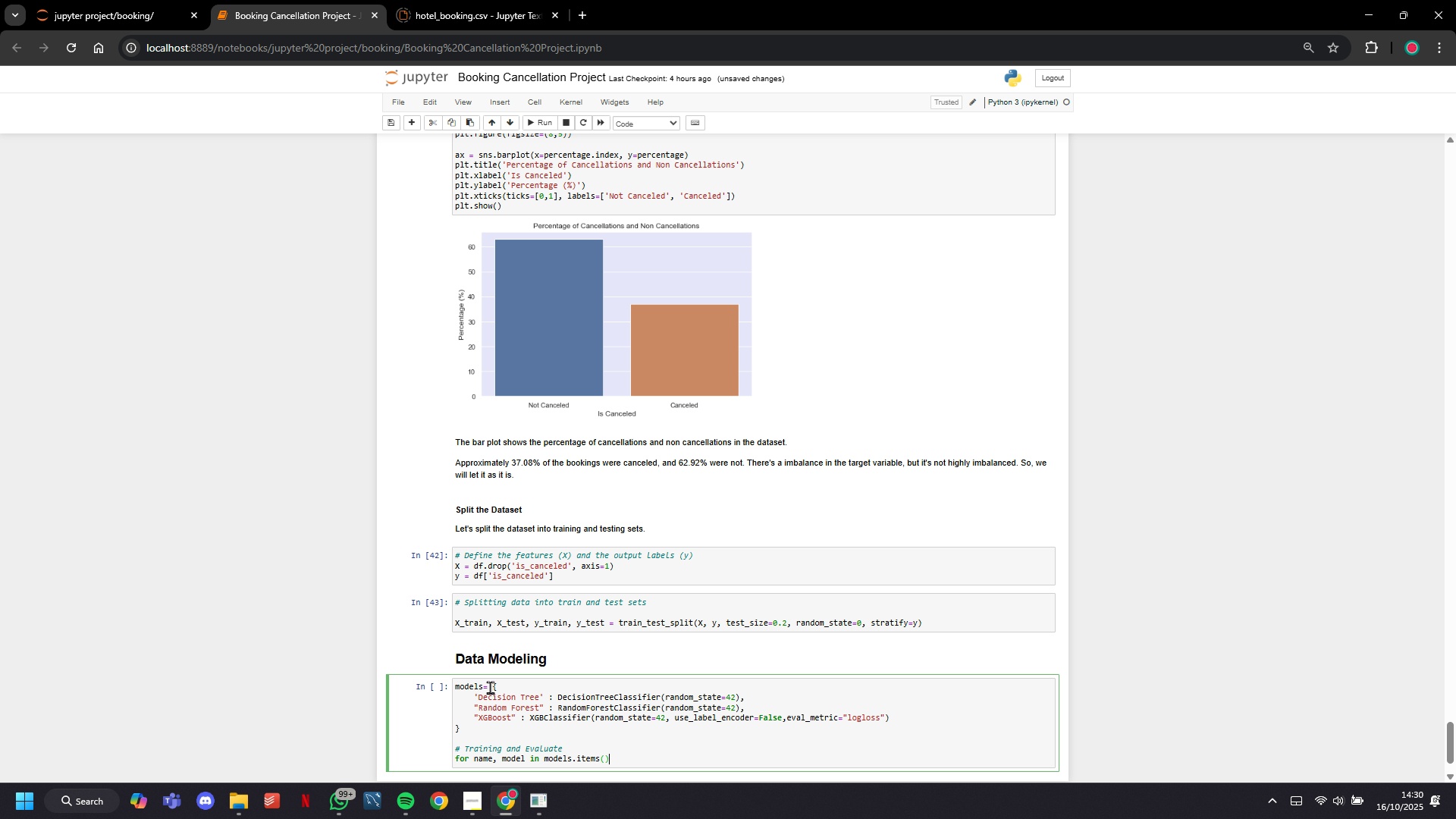 
key(Shift+Semicolon)
 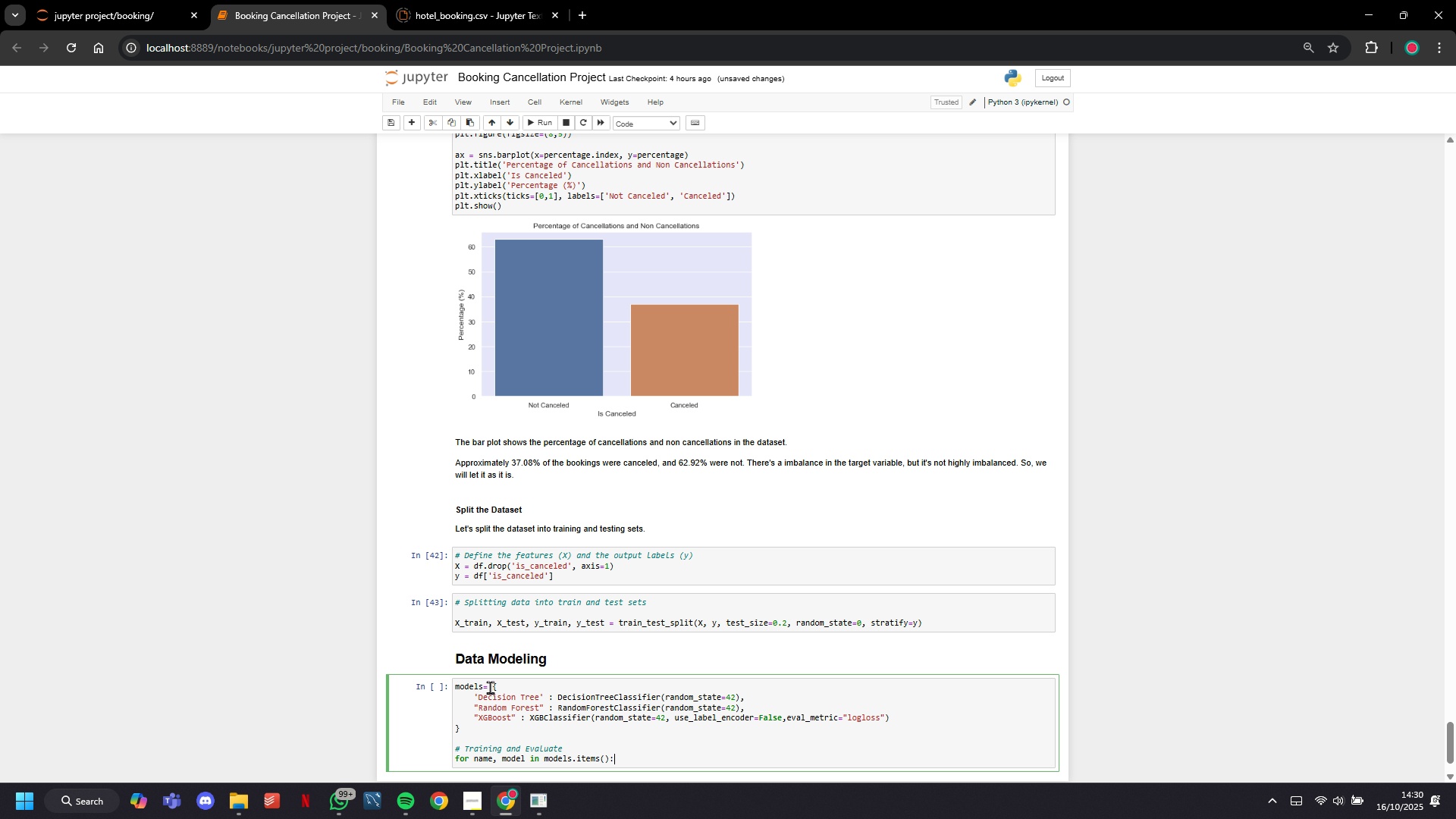 
key(Enter)
 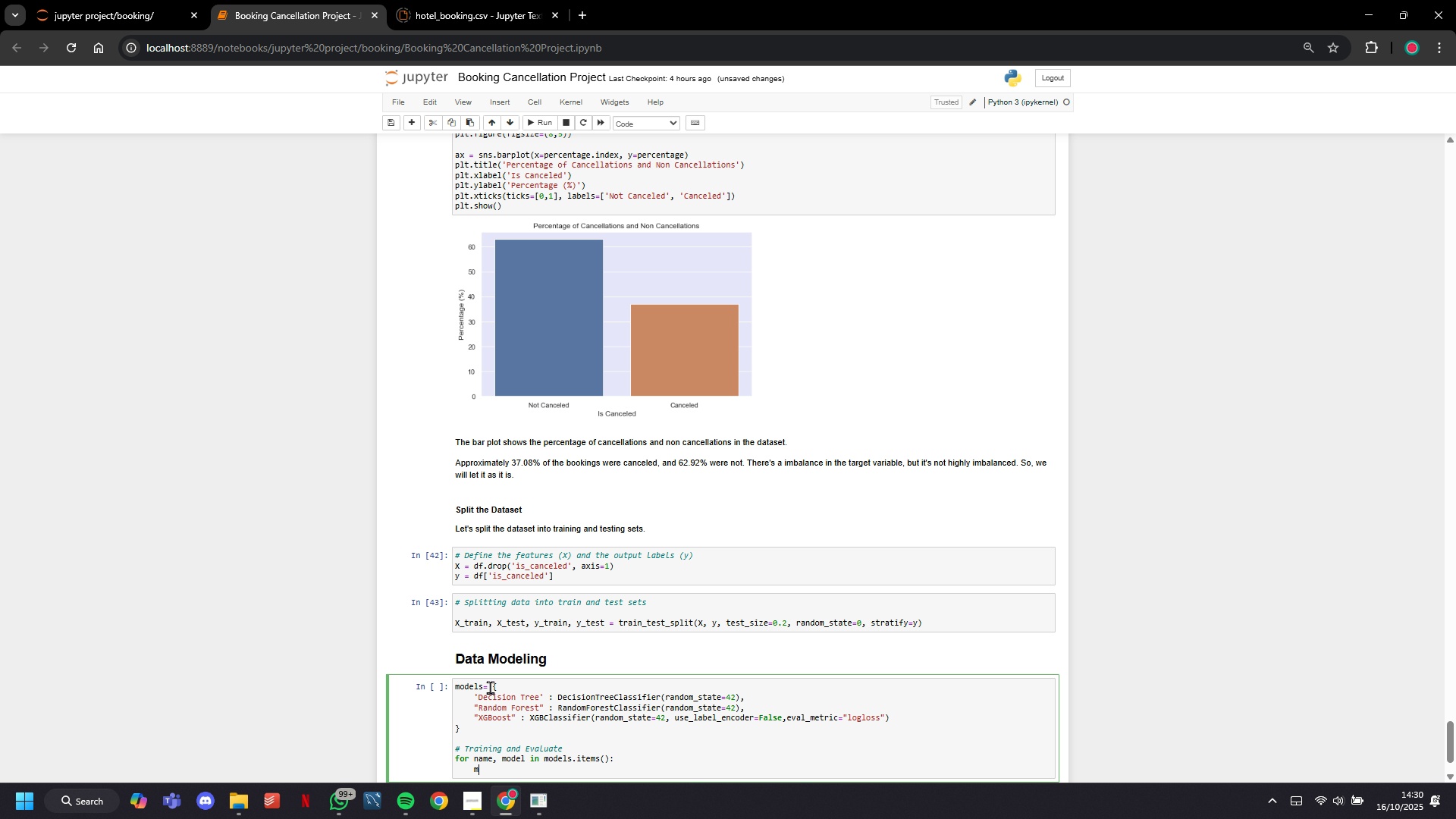 
type(model.fit))
key(Backspace)
type((X_train, y_train)
 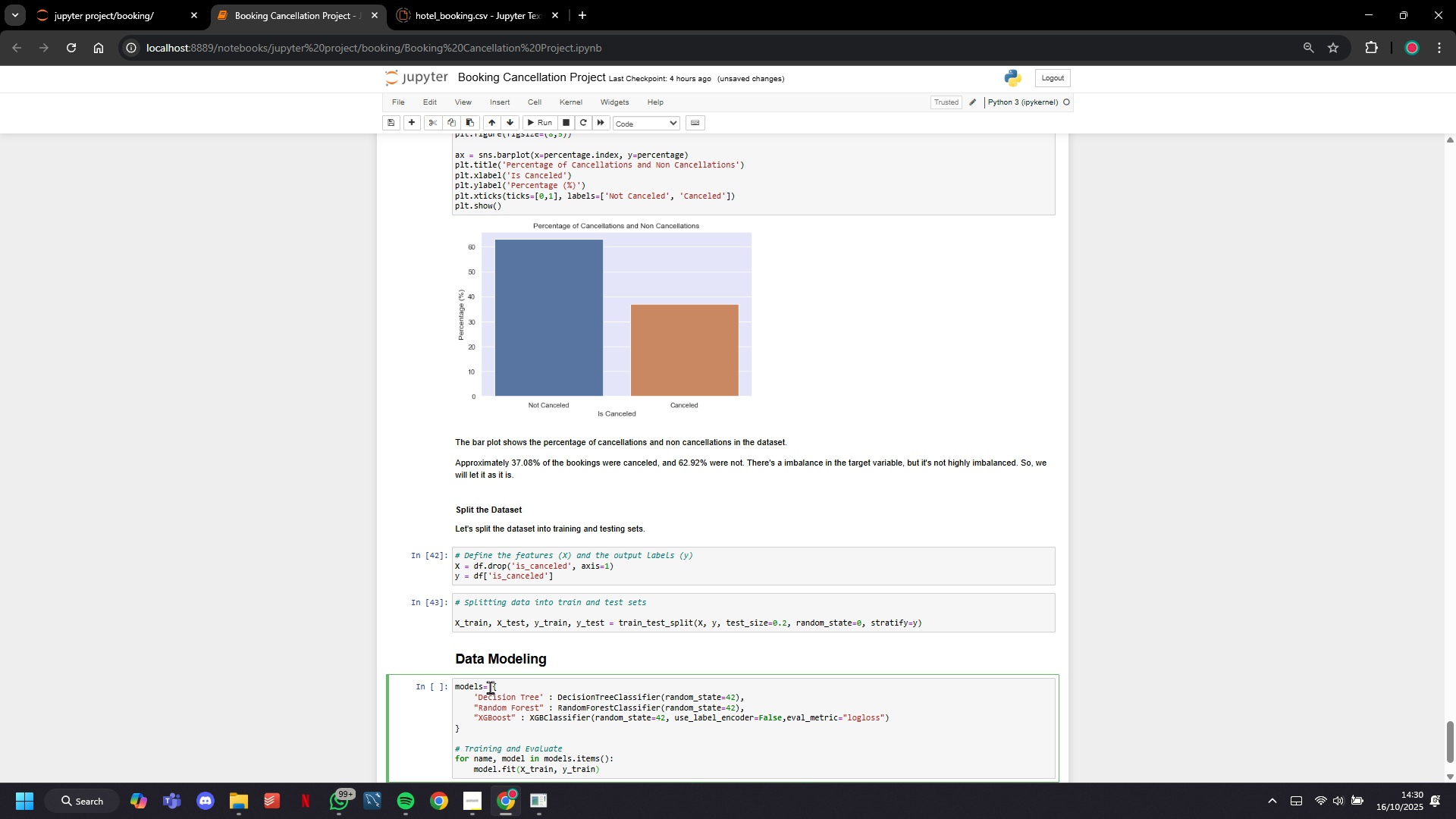 
key(ArrowRight)
 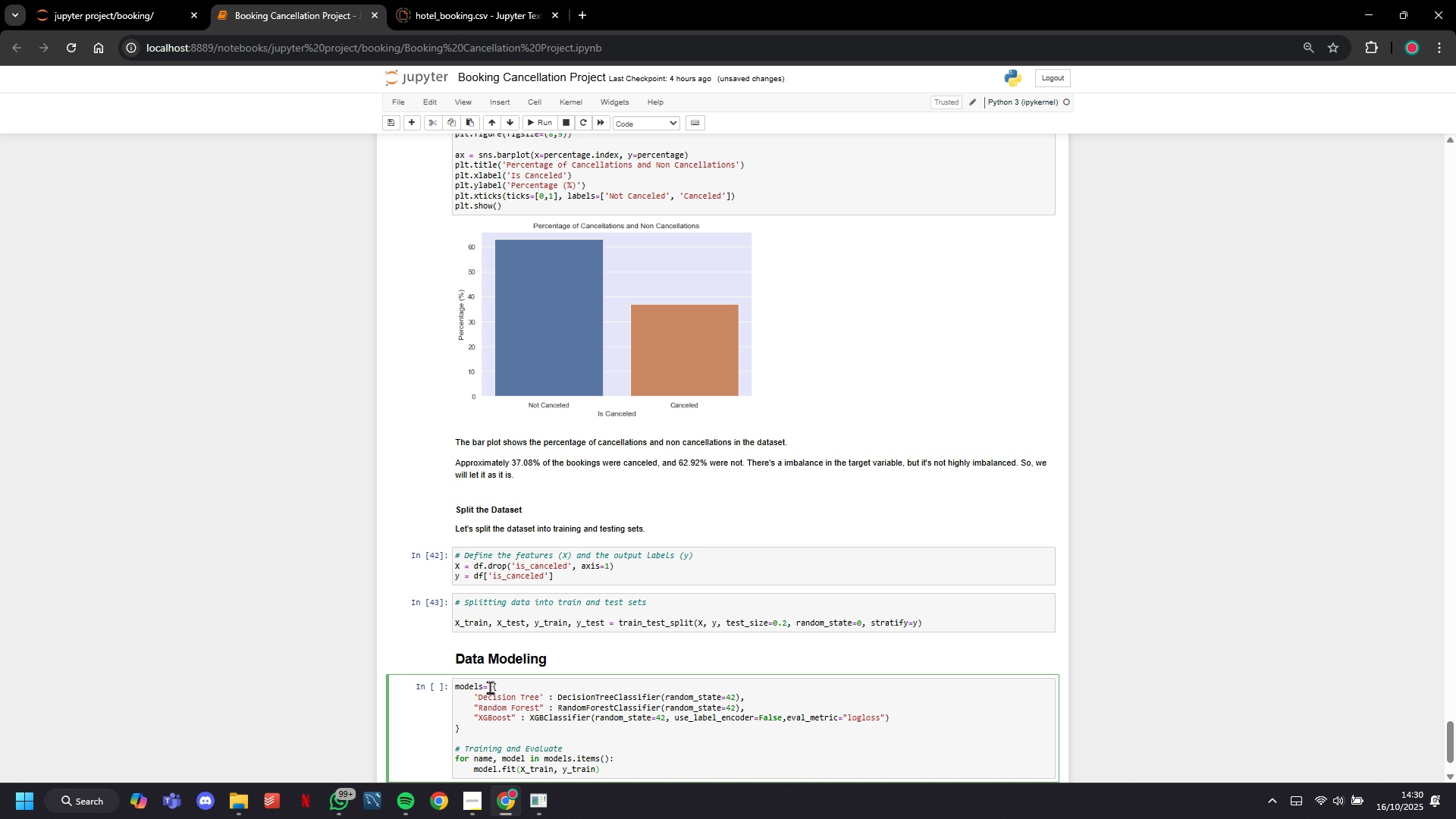 
key(Enter)
 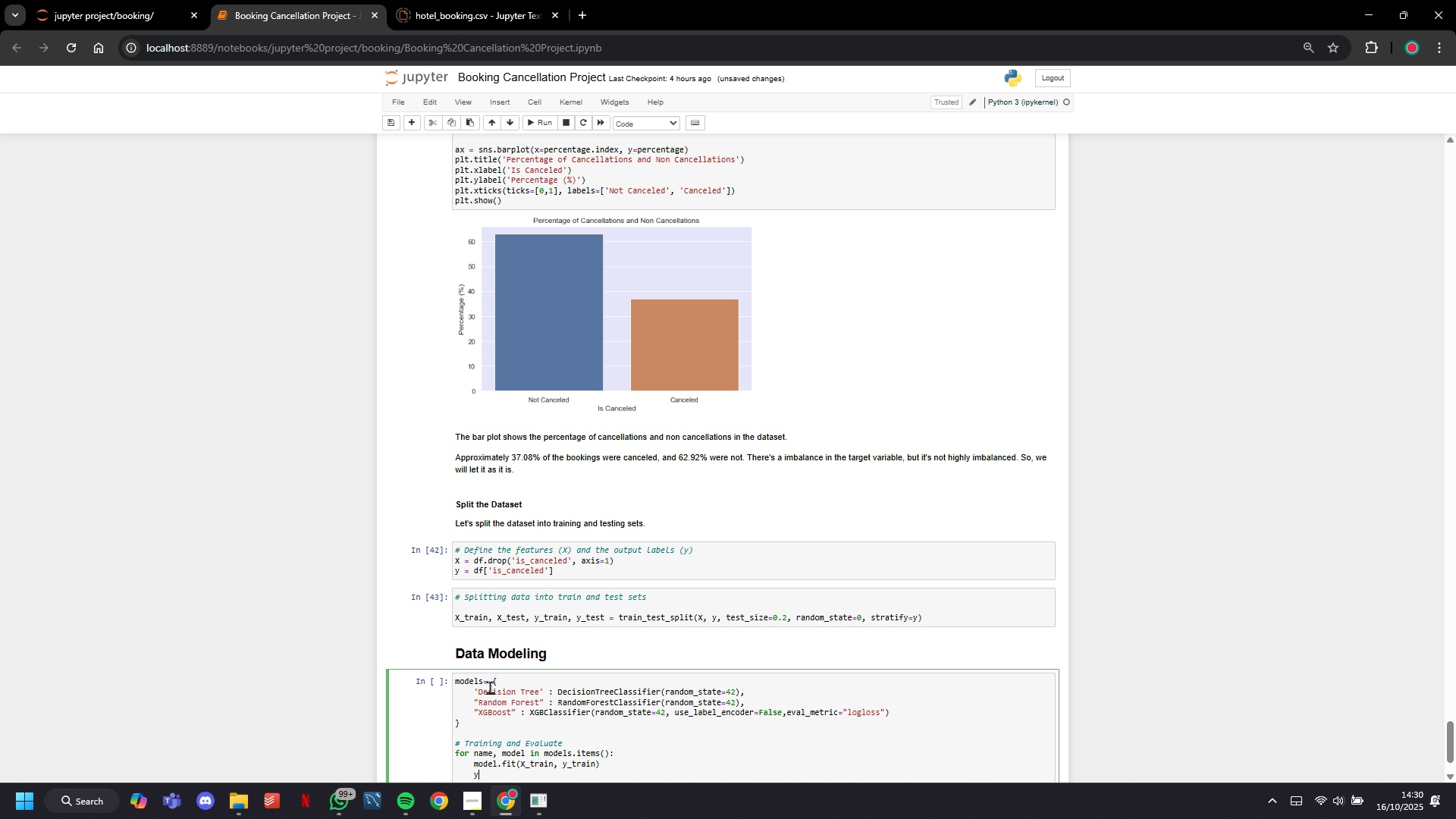 
type(y_pred = model.predict(X_test)
 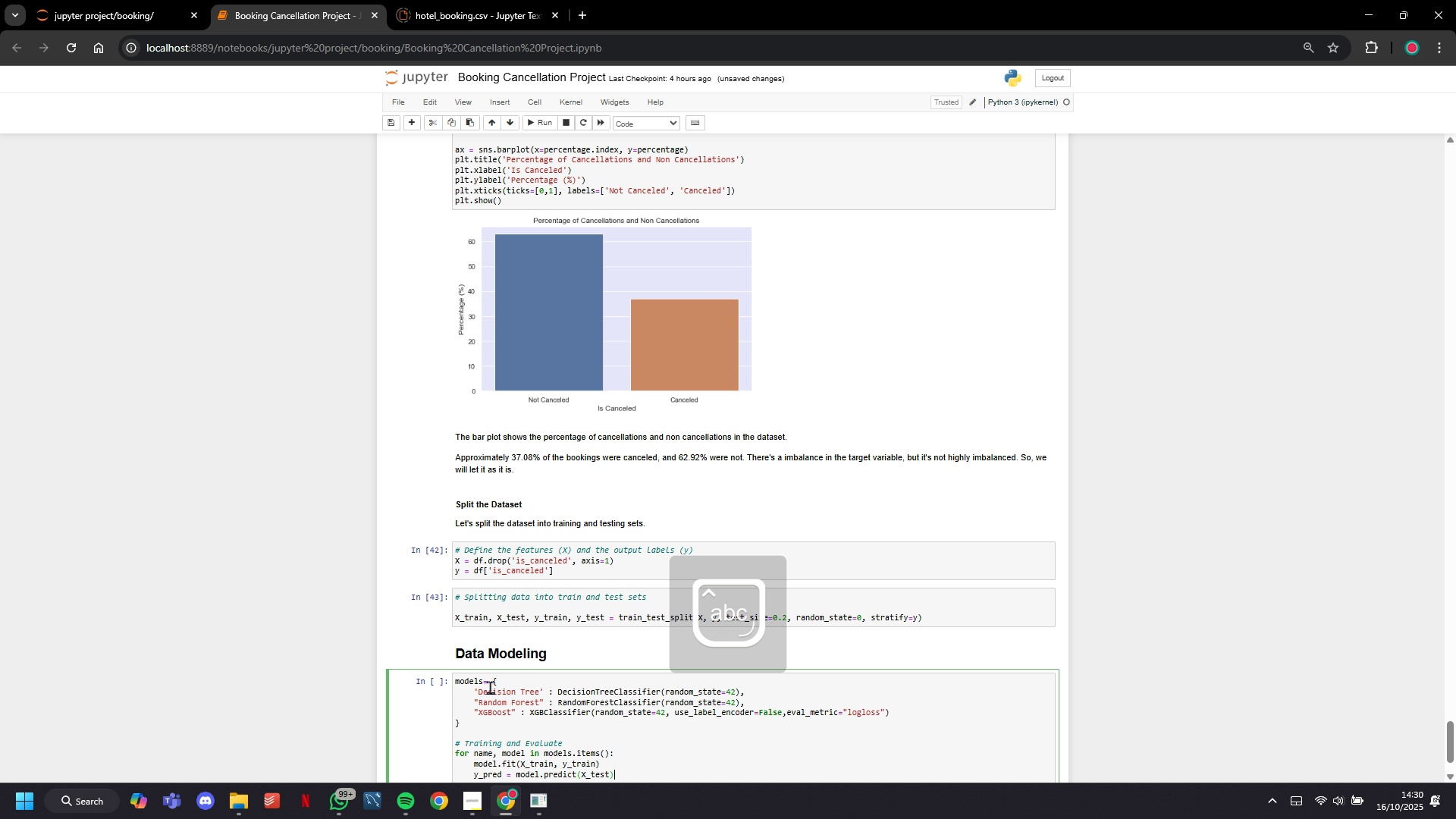 
 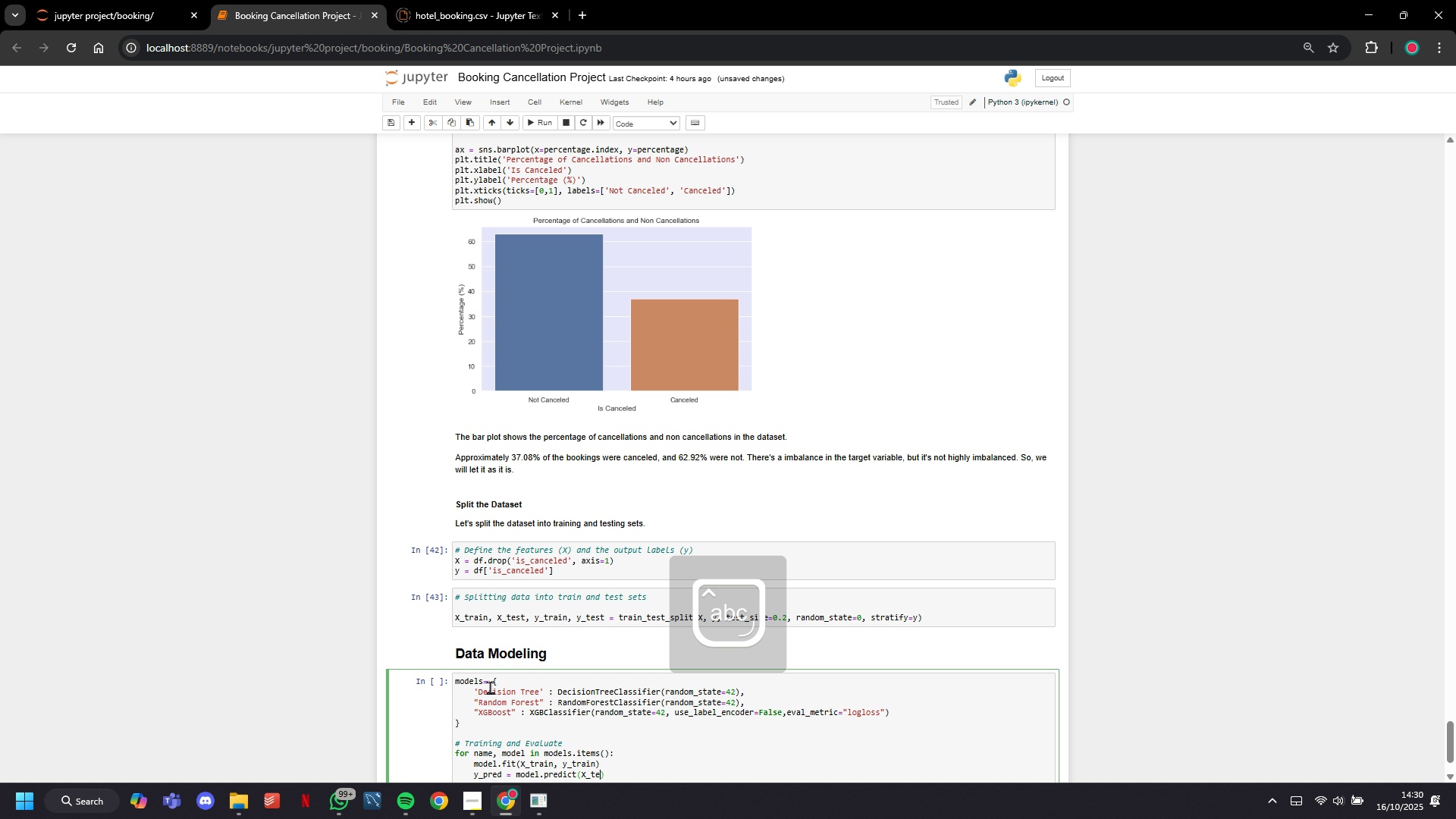 
key(ArrowRight)
 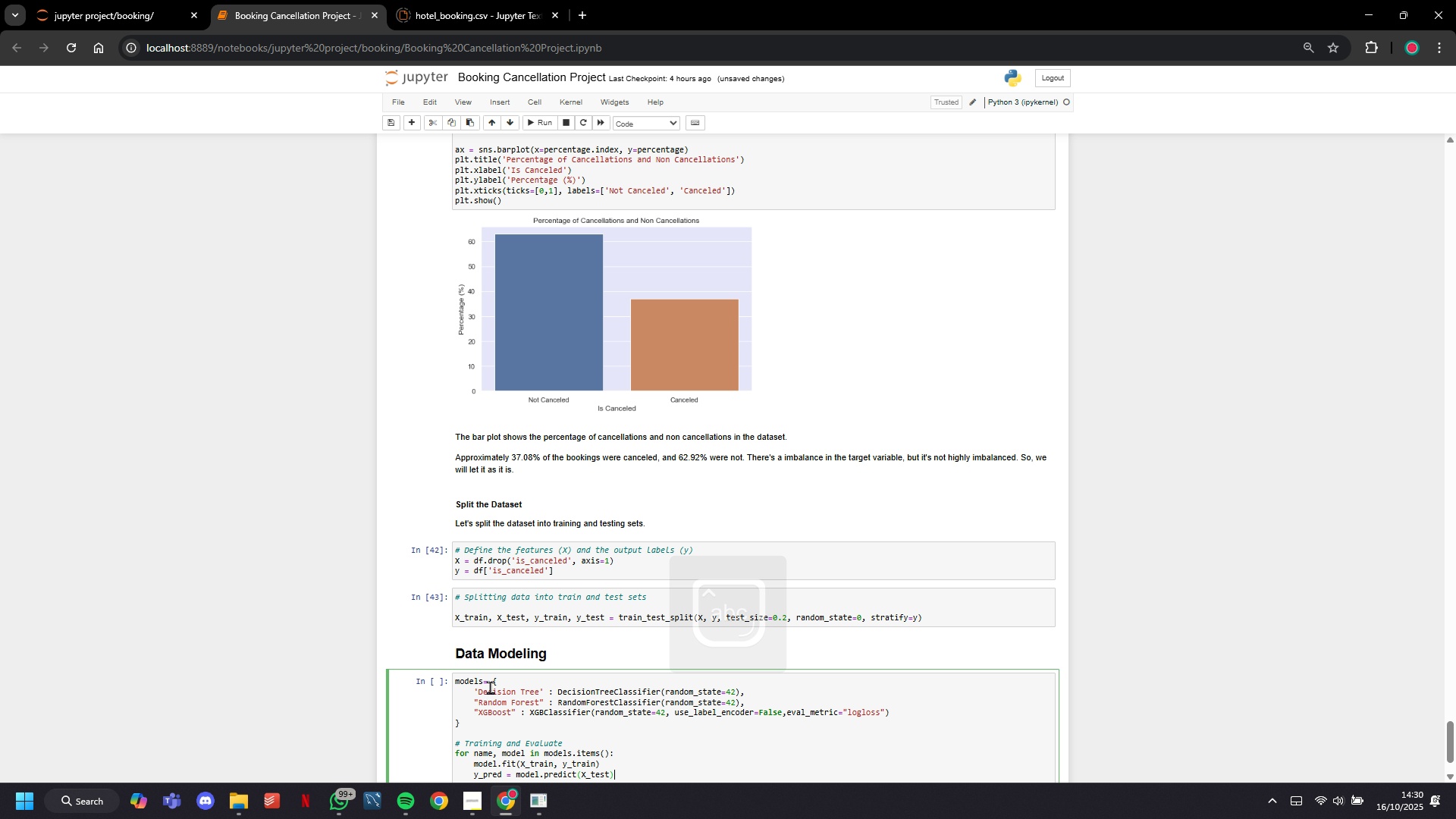 
key(Enter)
 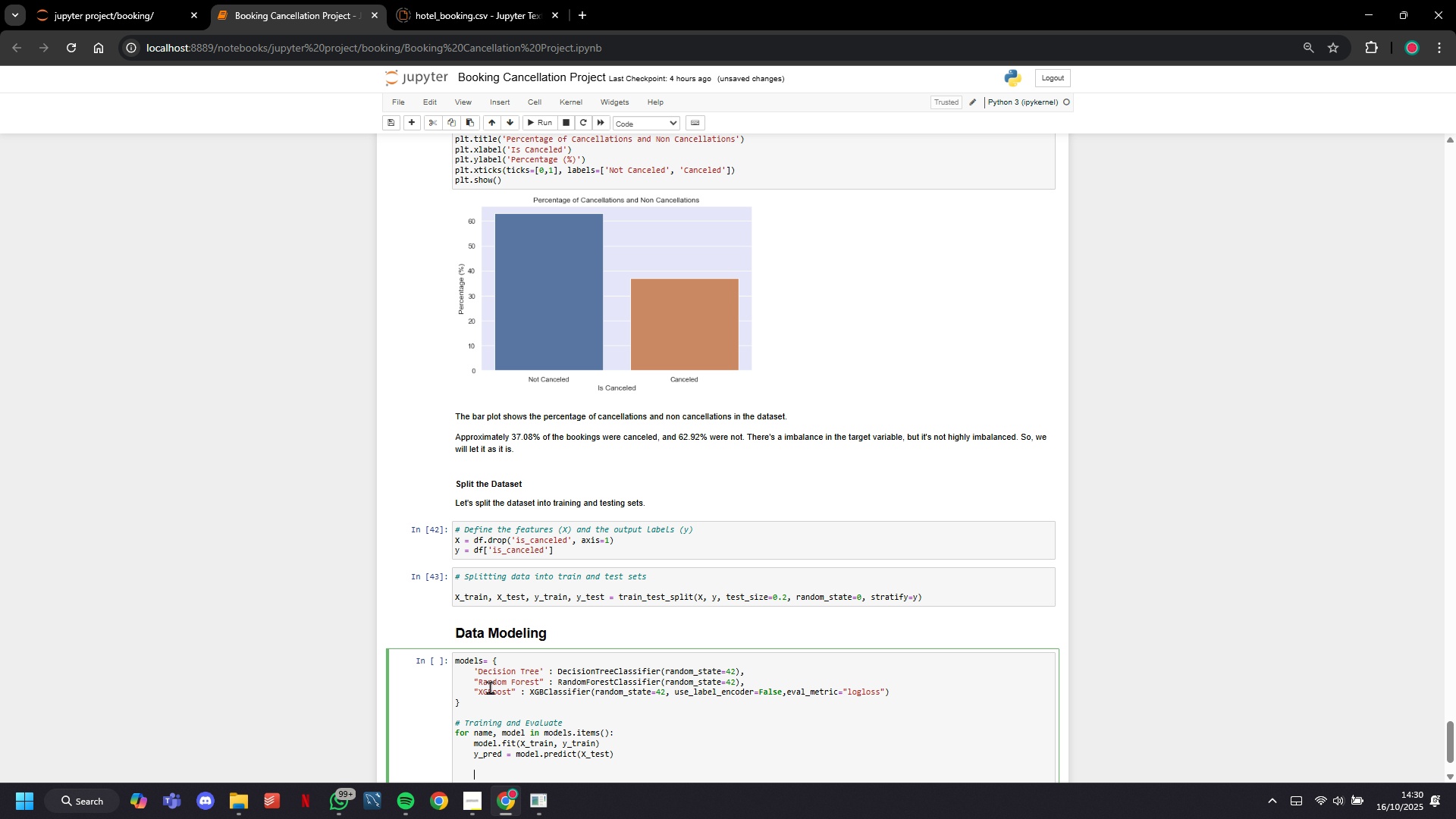 
key(Enter)
 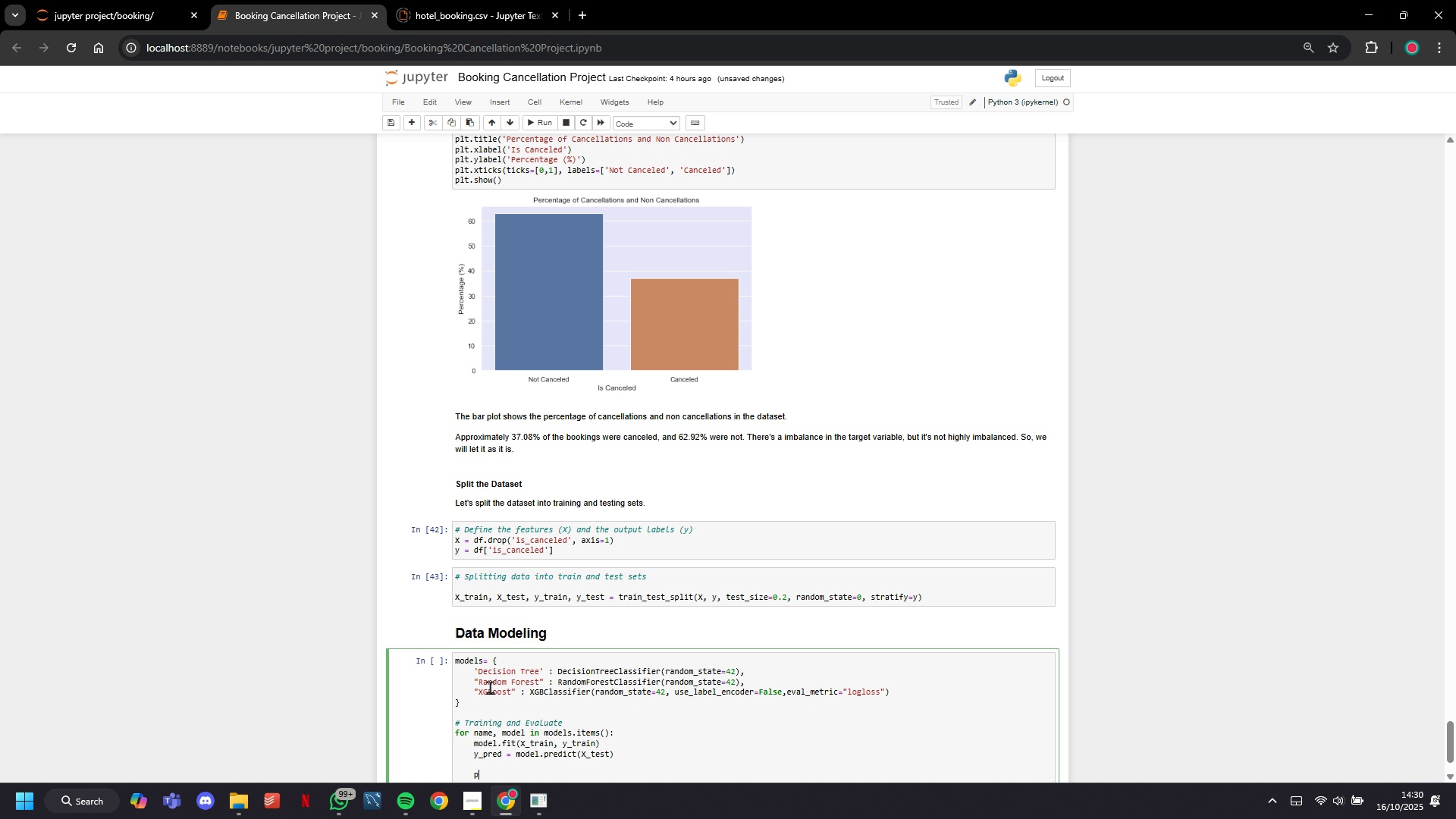 
type(print(f')
key(Backspace)
type("")
 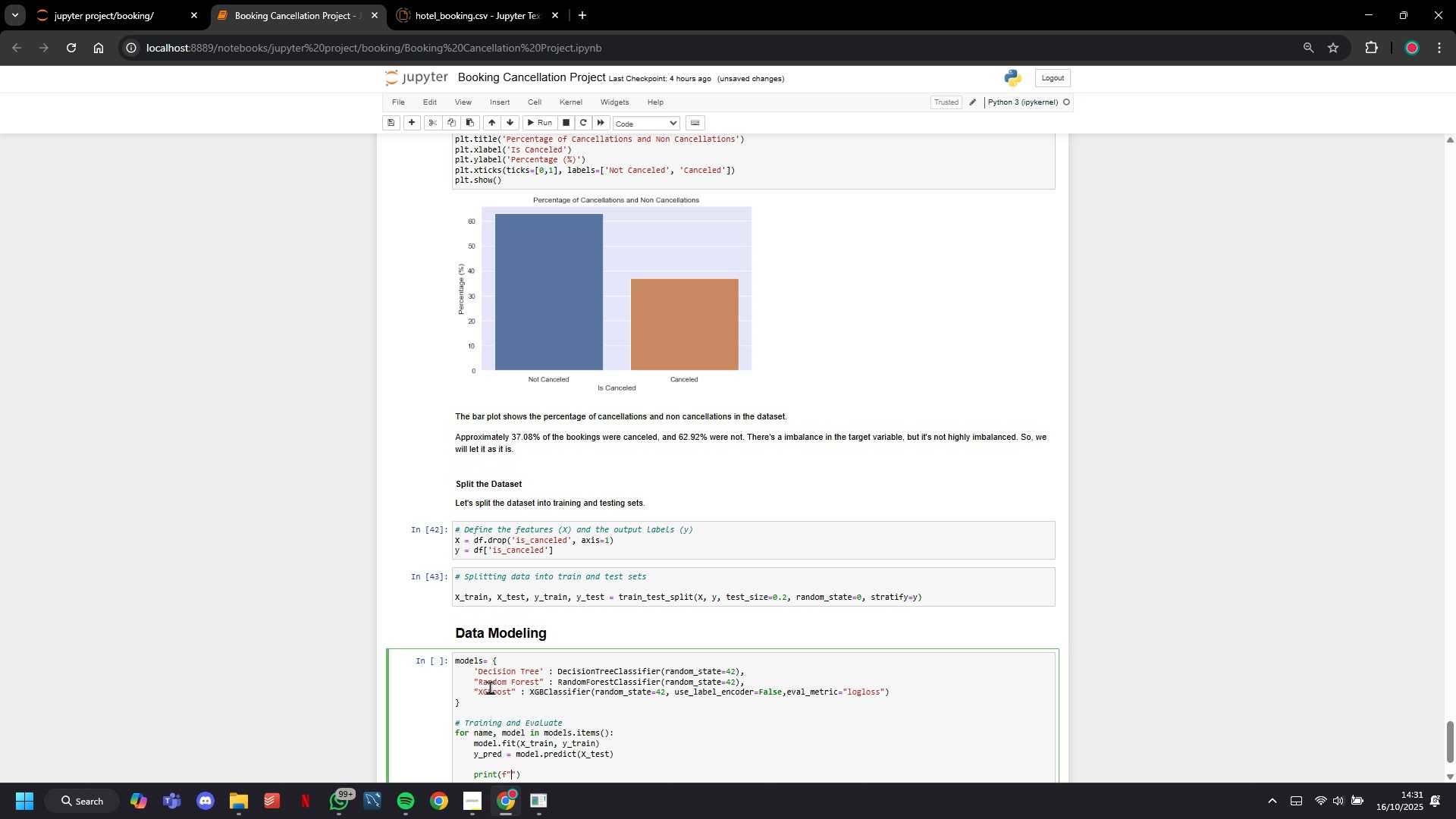 
 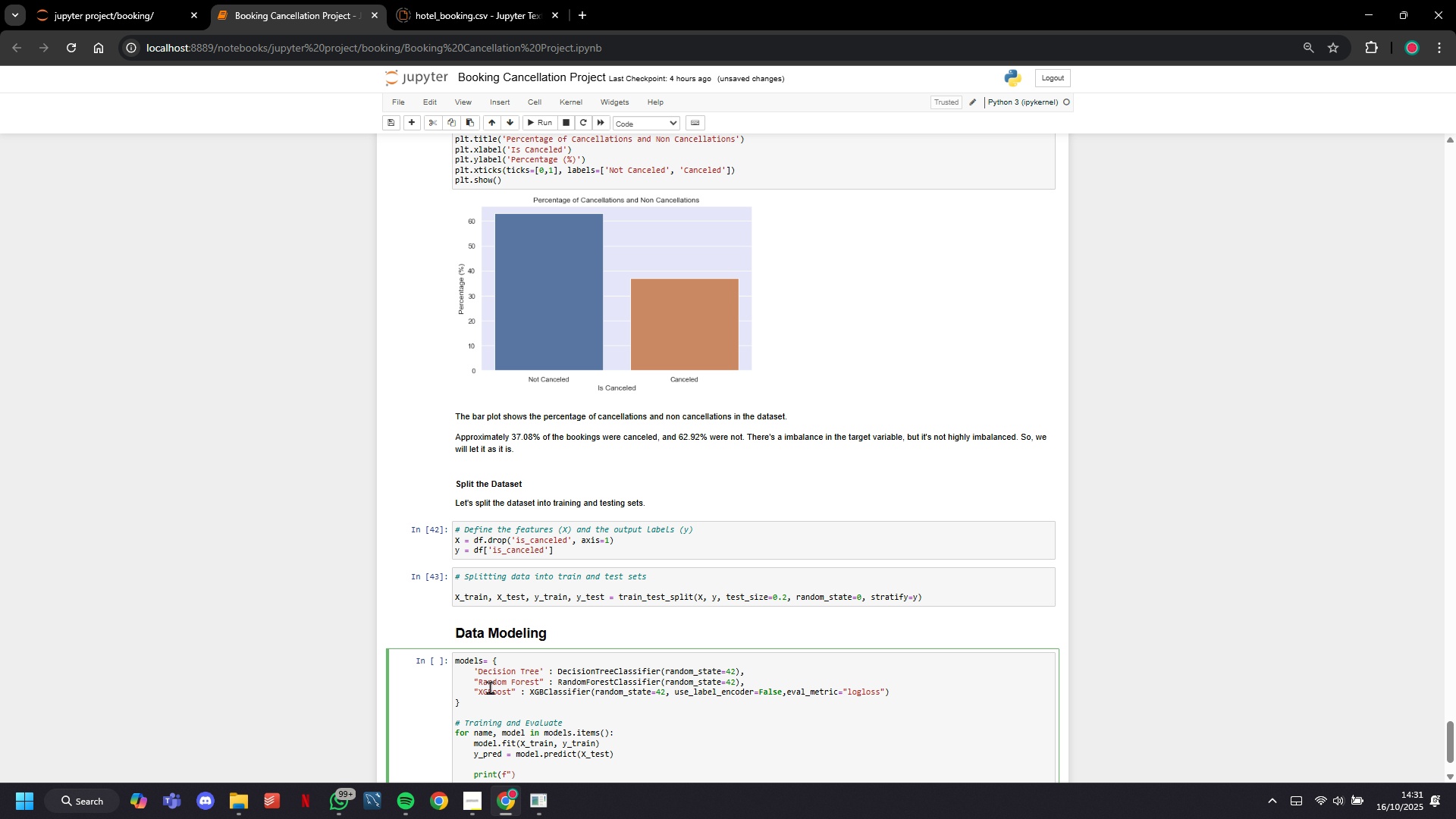 
key(ArrowLeft)
 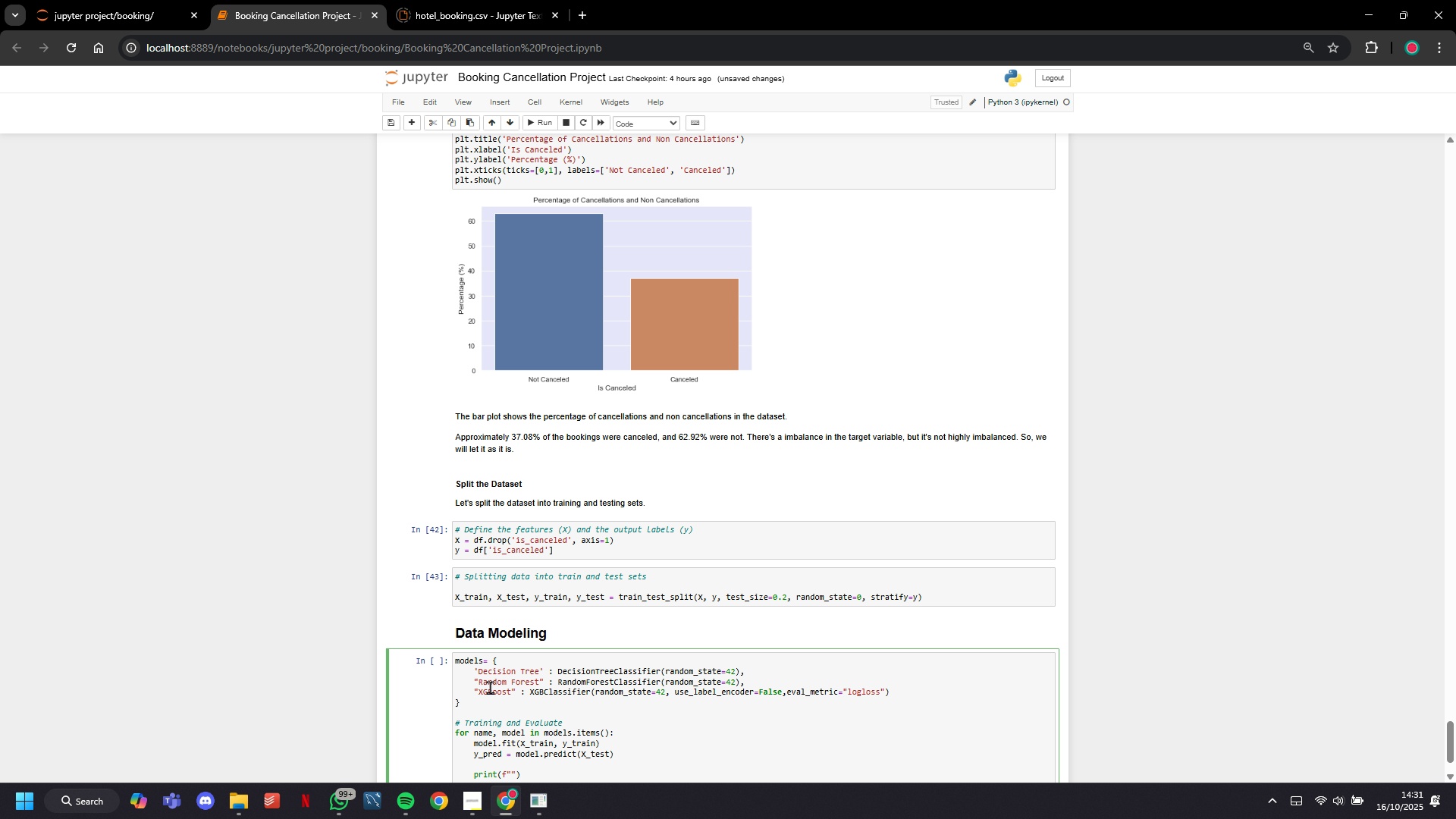 
type(===name ===)
 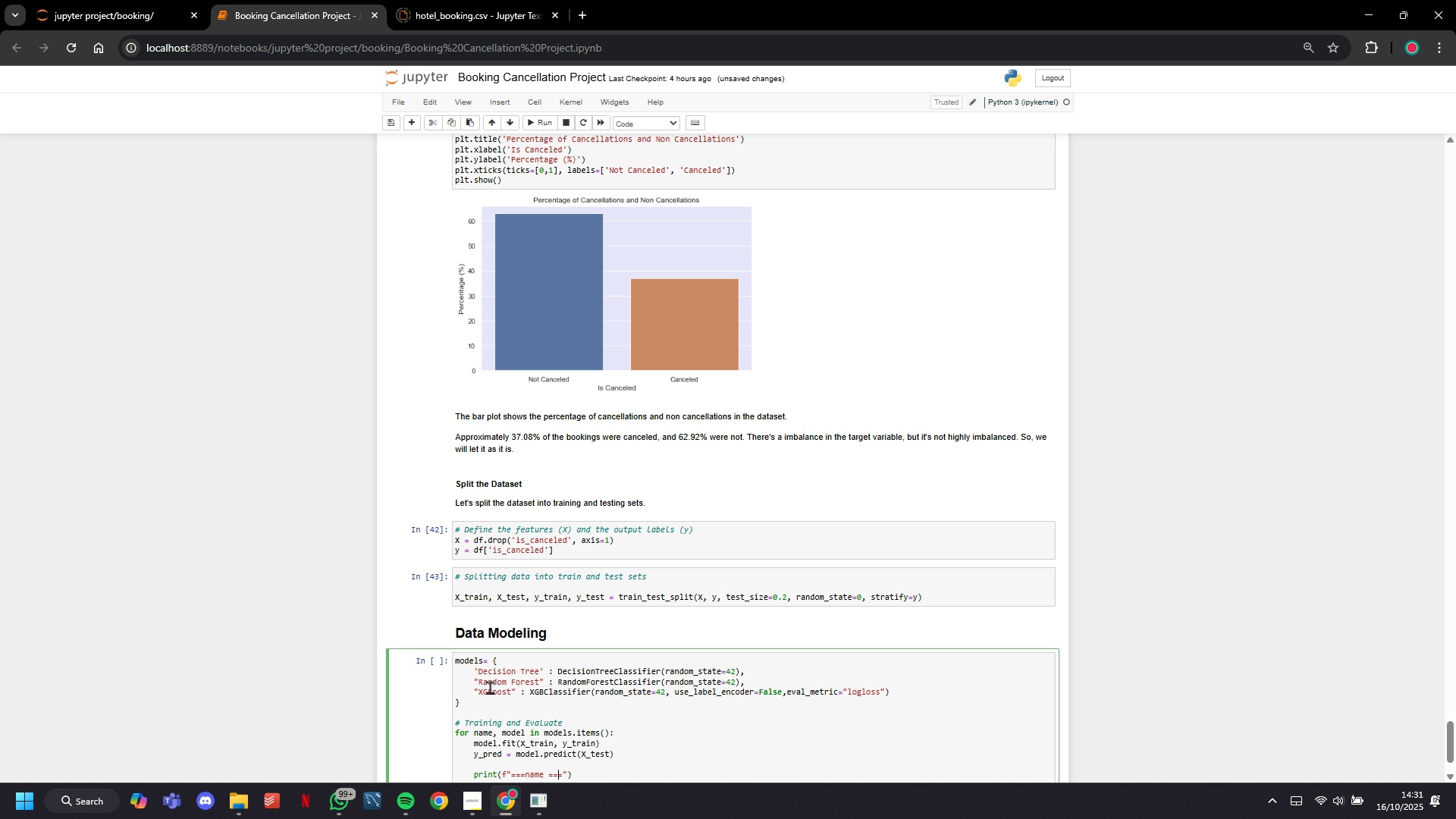 
key(ArrowLeft)
 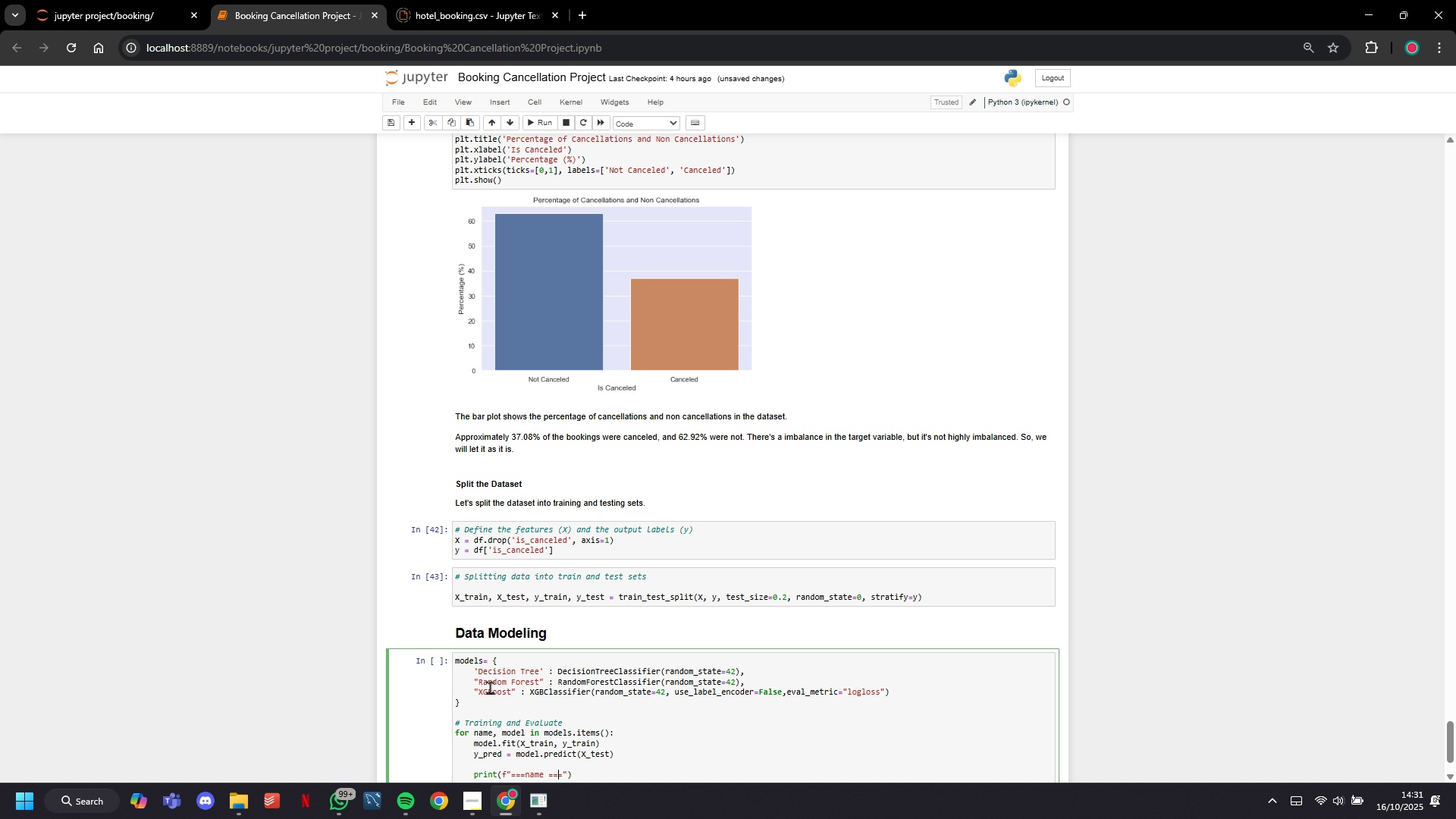 
key(ArrowLeft)
 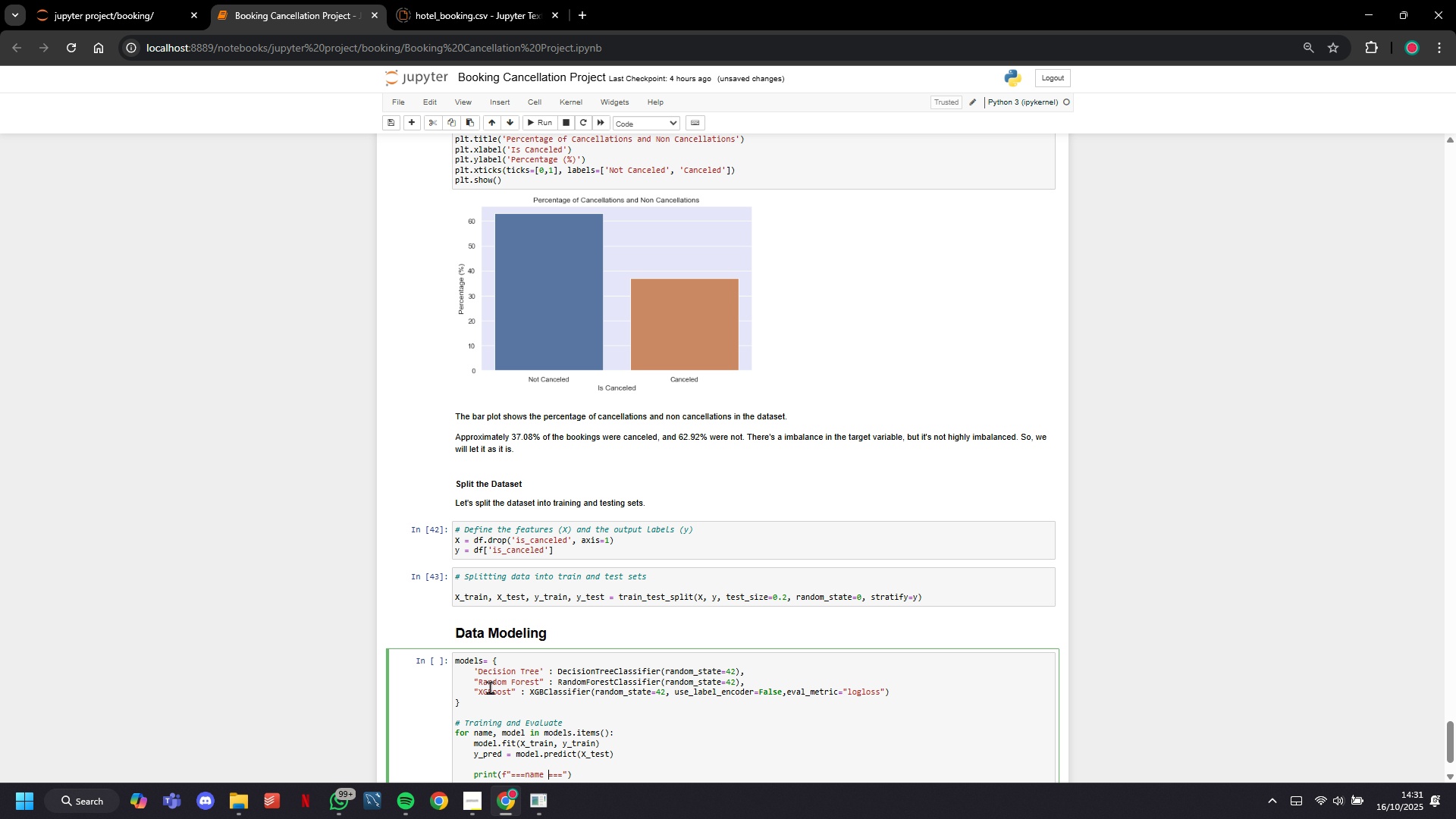 
key(ArrowLeft)
 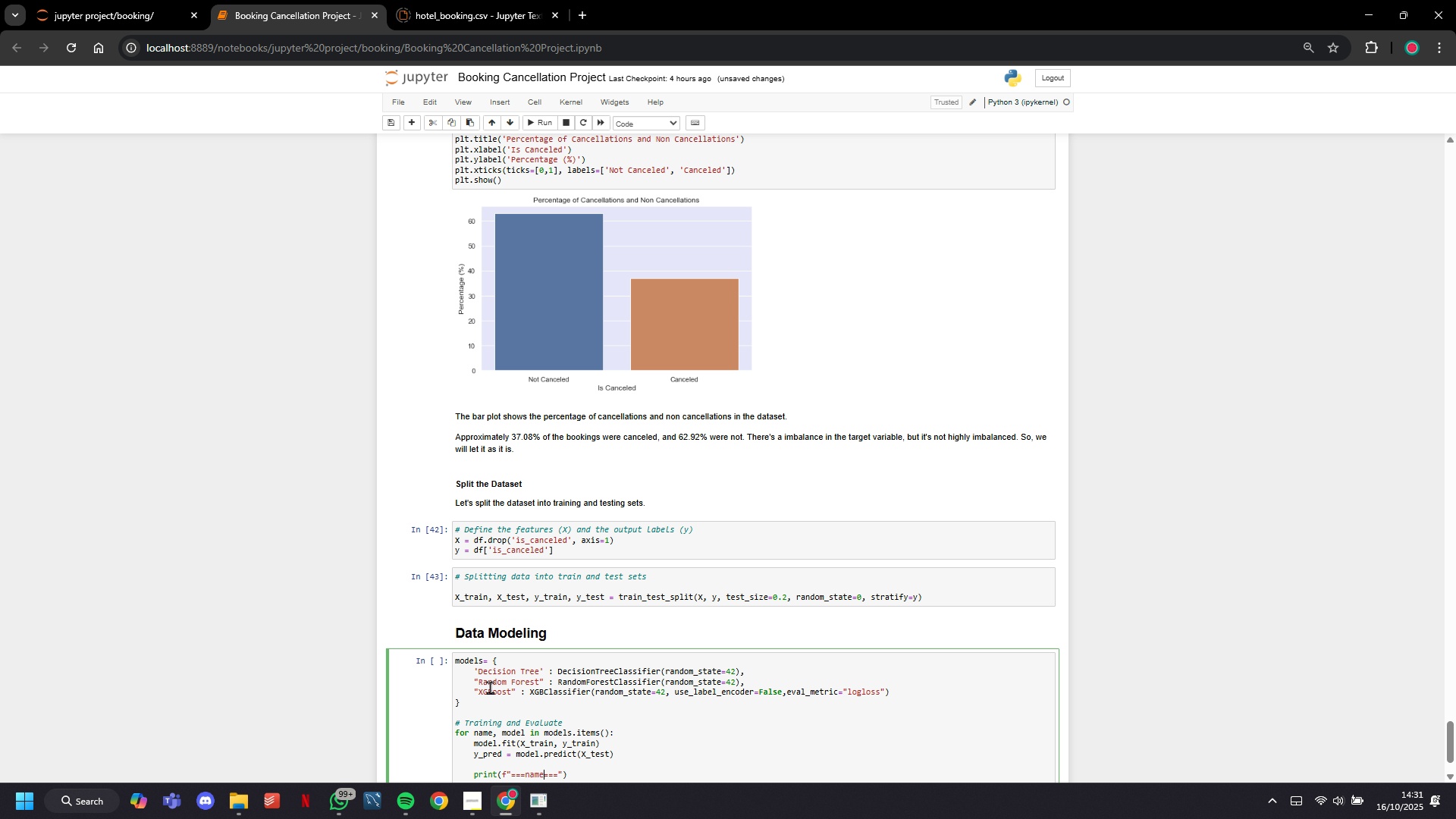 
key(Backspace)
 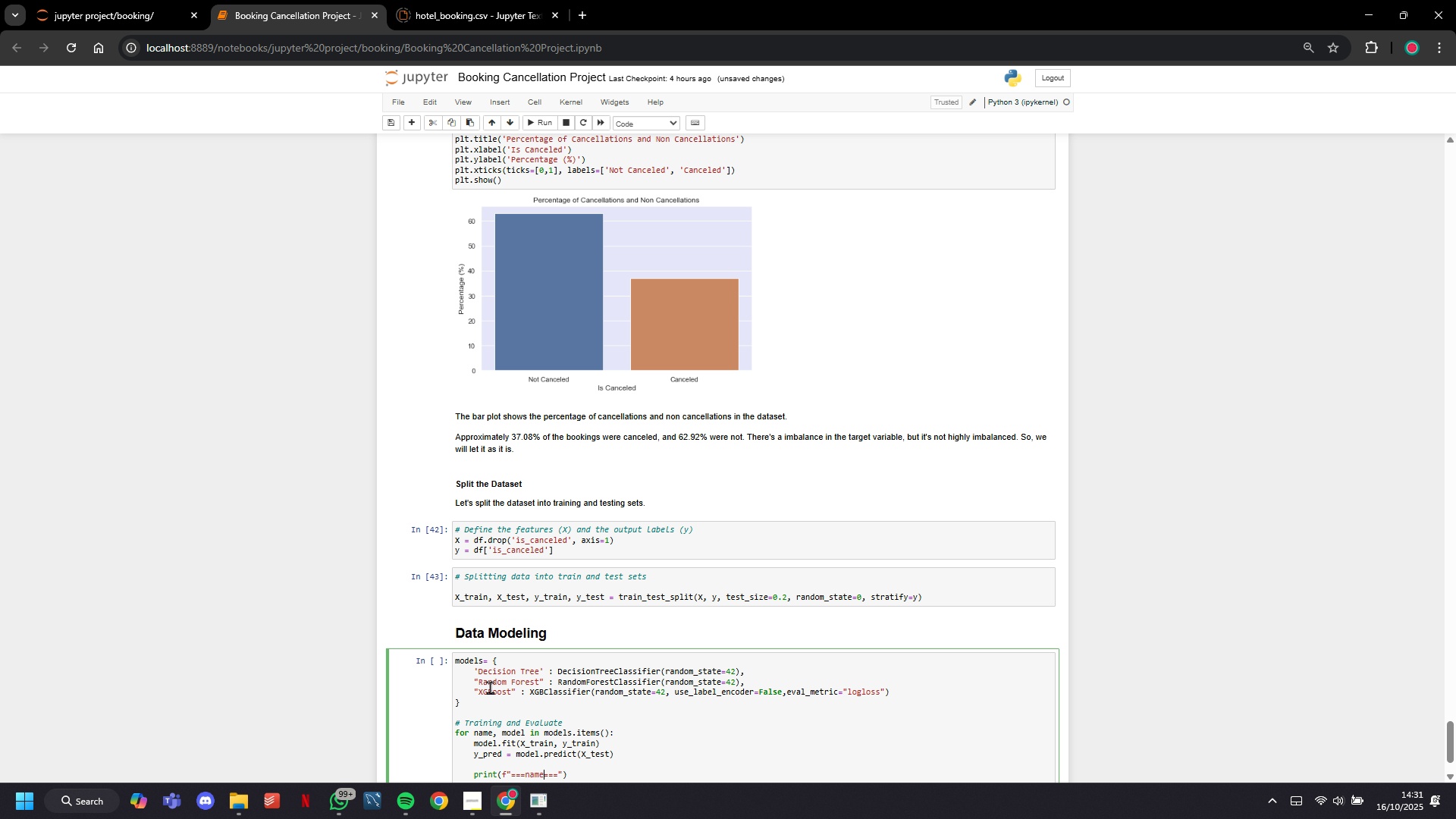 
key(ArrowLeft)
 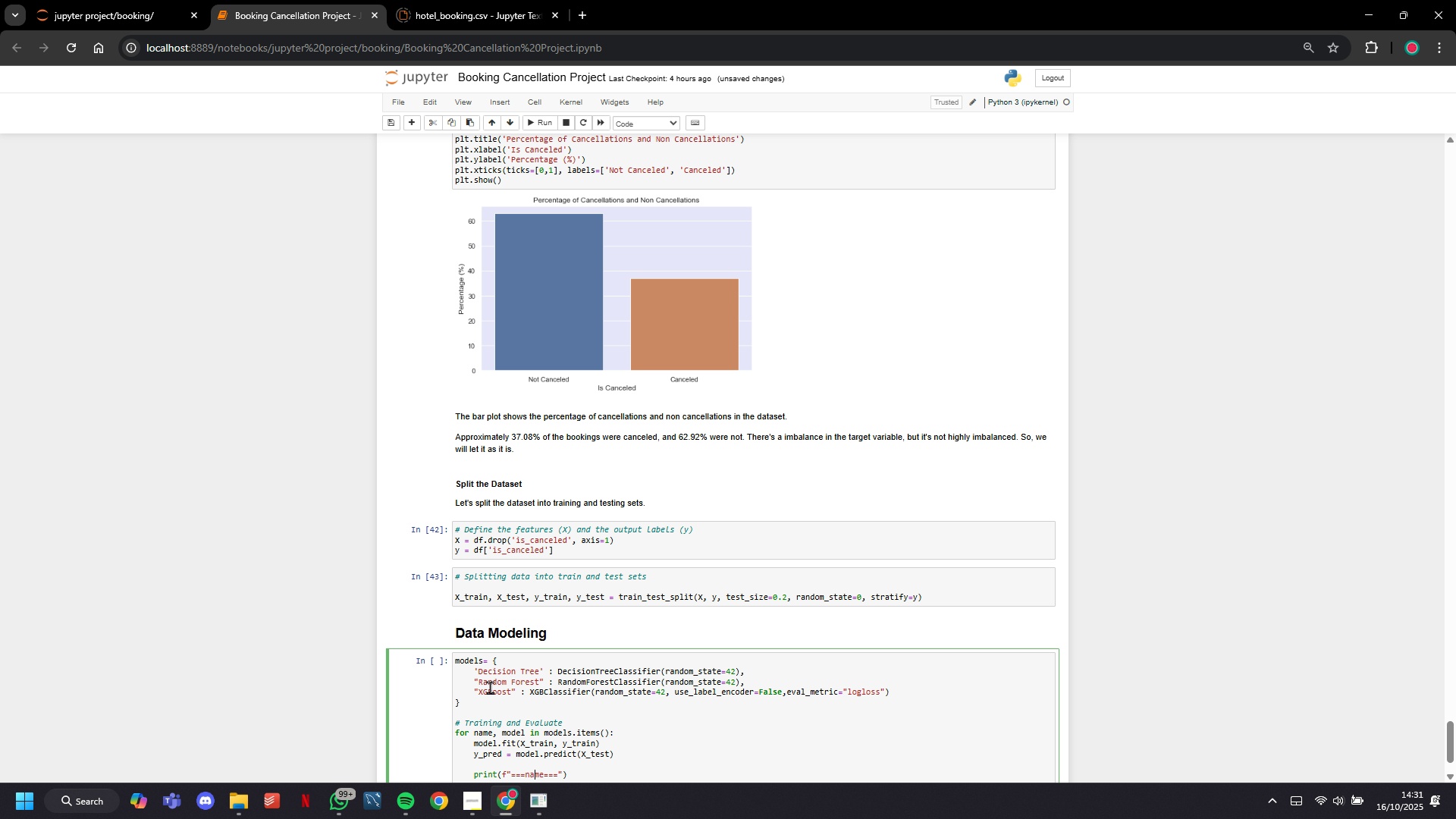 
key(ArrowLeft)
 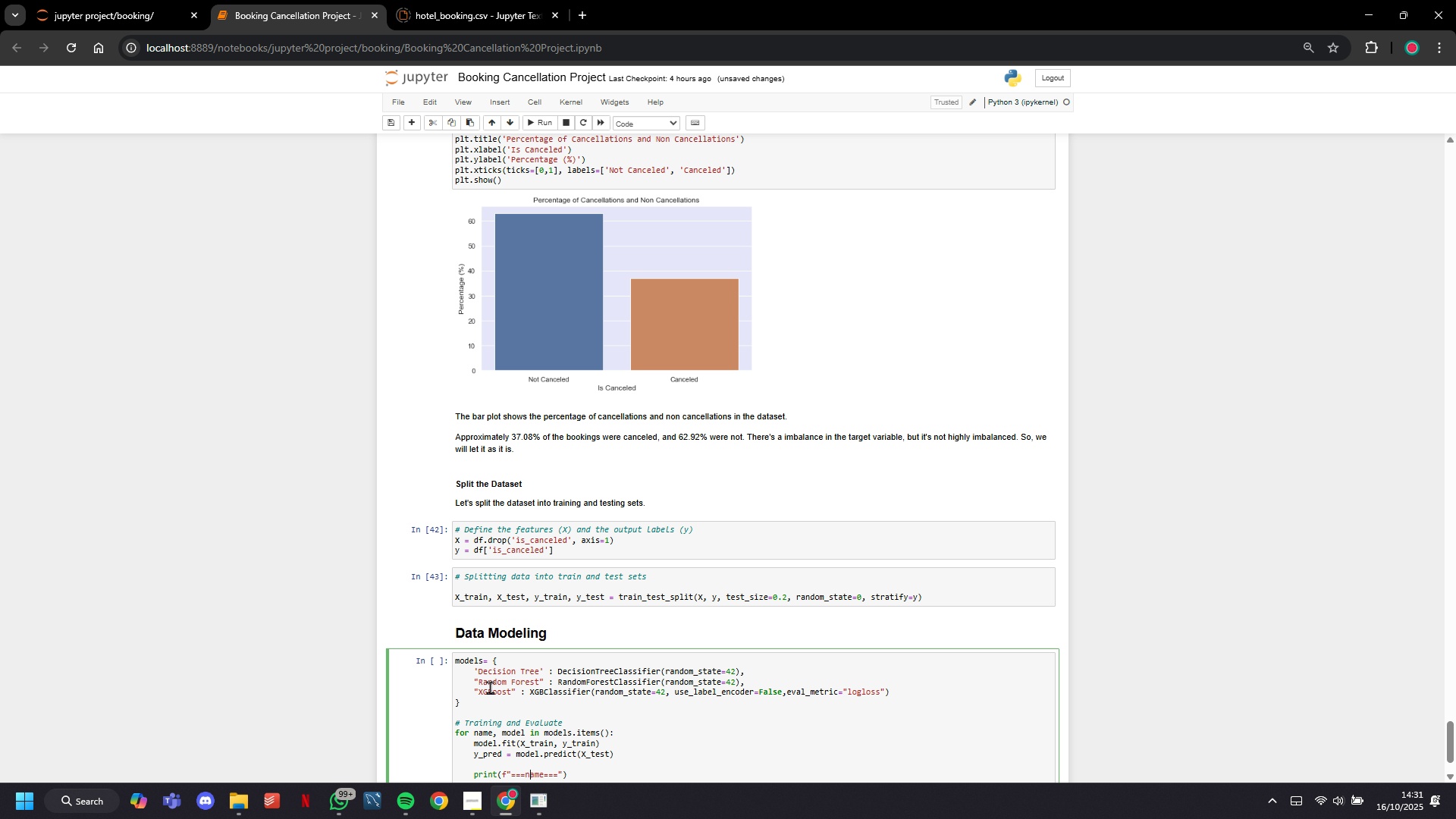 
key(ArrowLeft)
 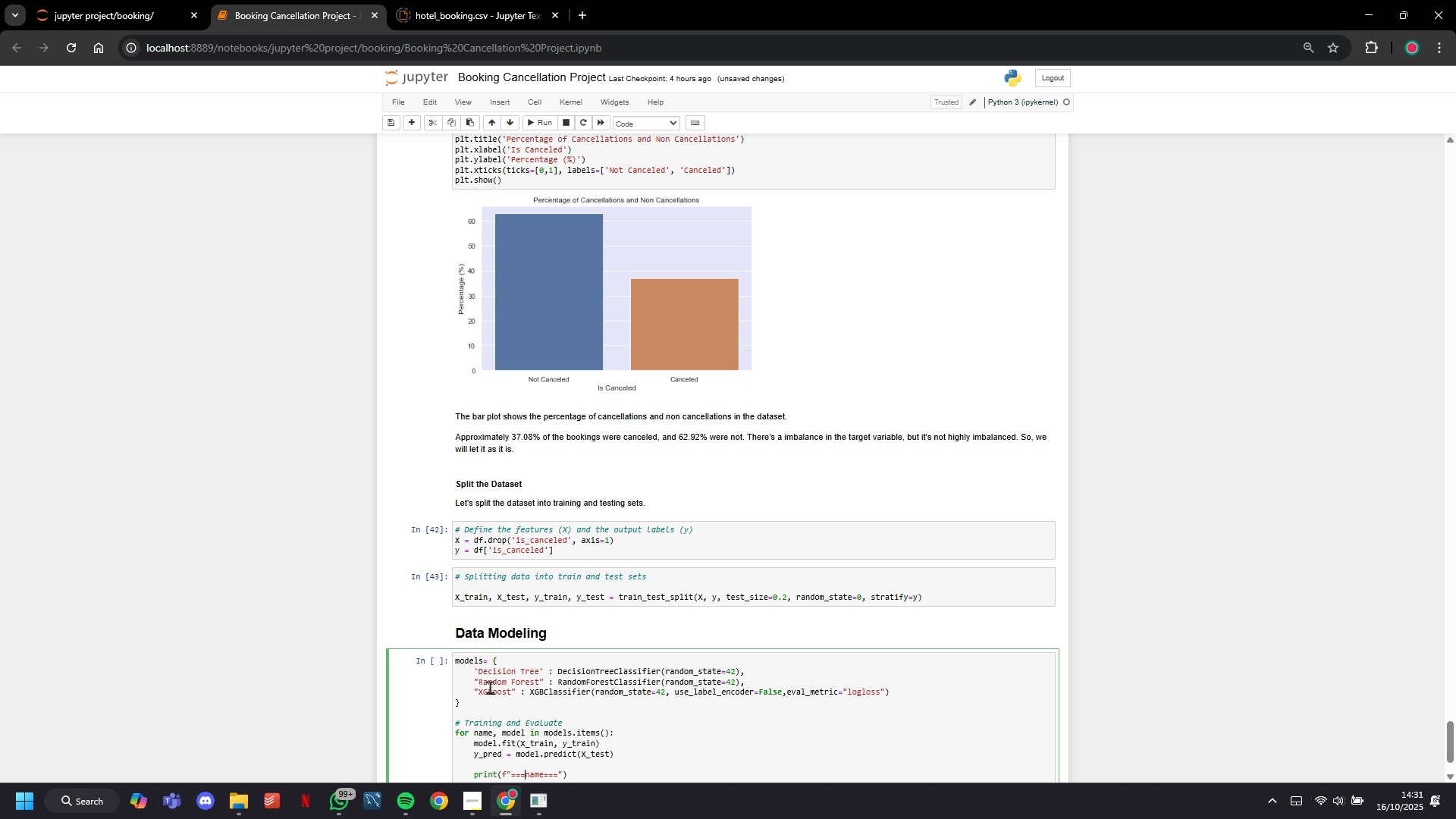 
key(ArrowLeft)
 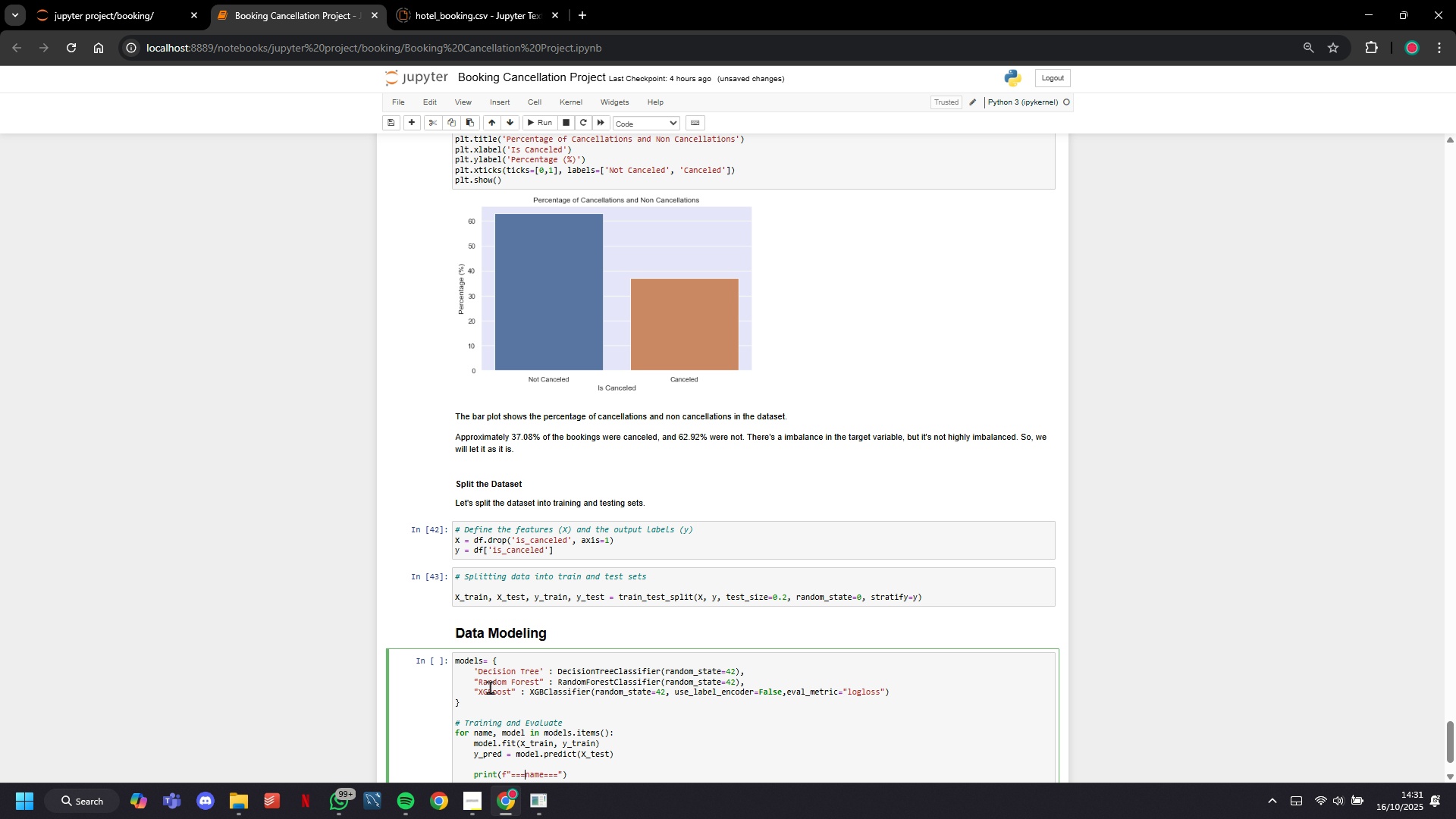 
key(Shift+BracketLeft)
 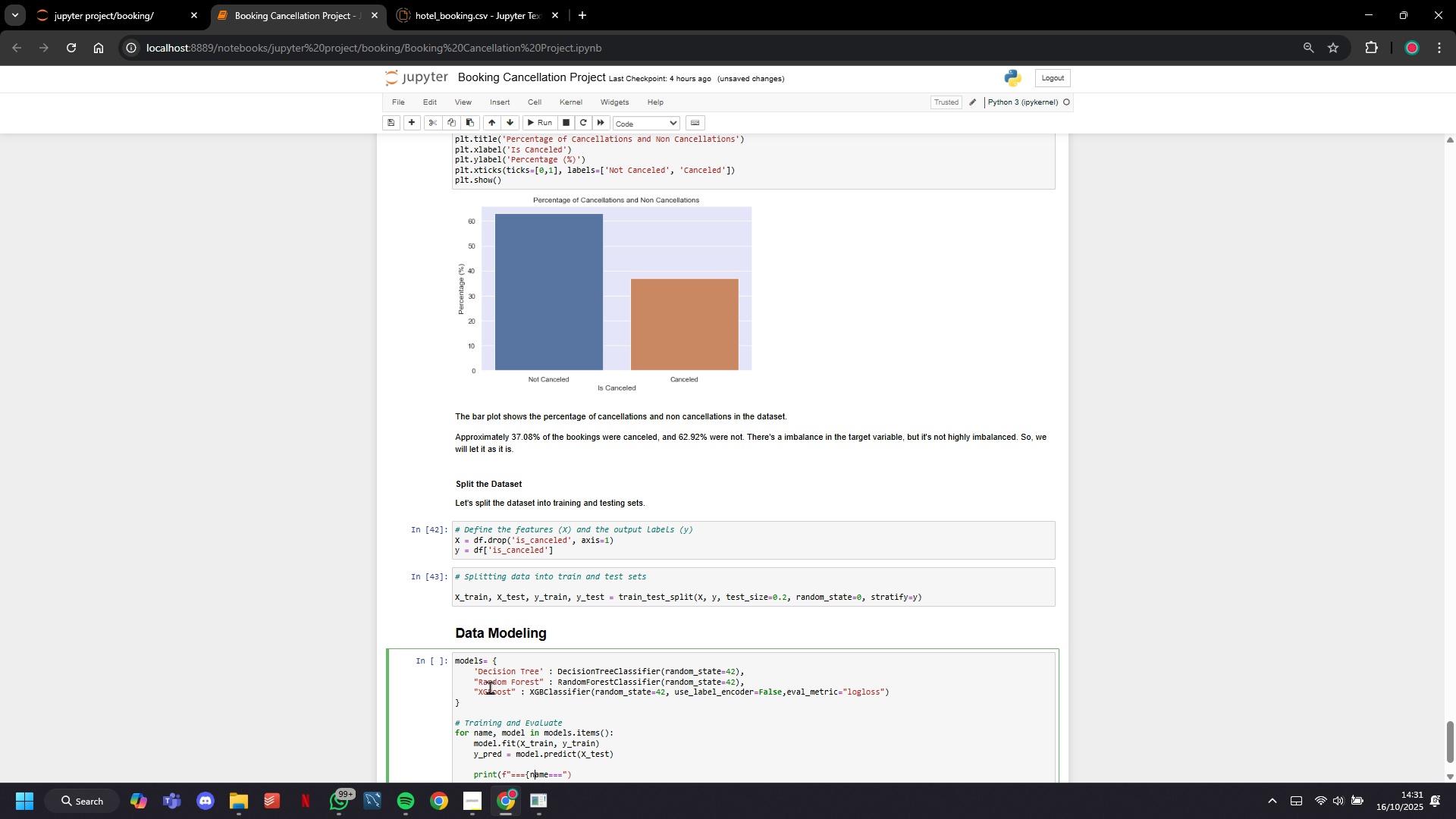 
key(ArrowRight)
 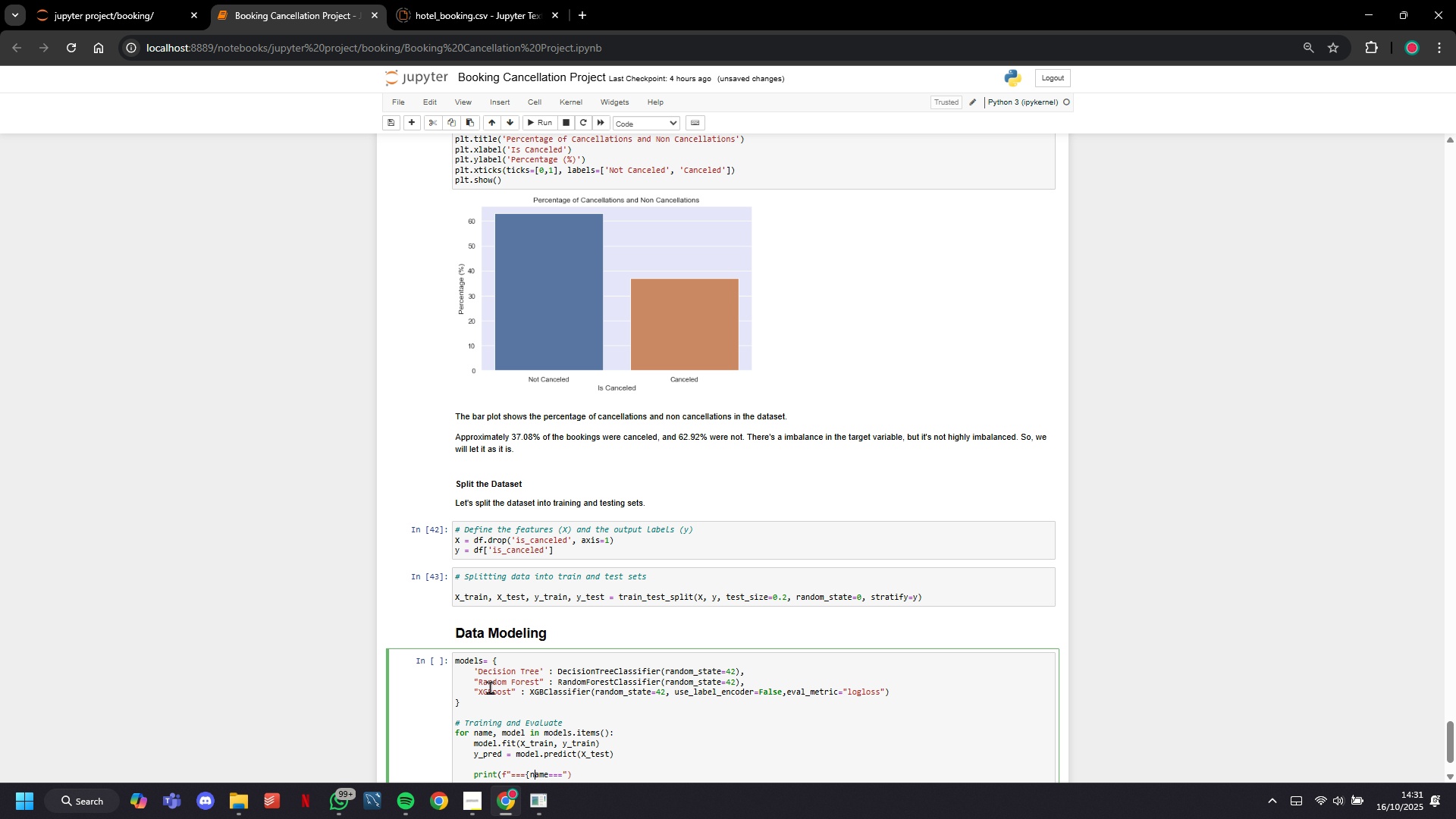 
key(ArrowRight)
 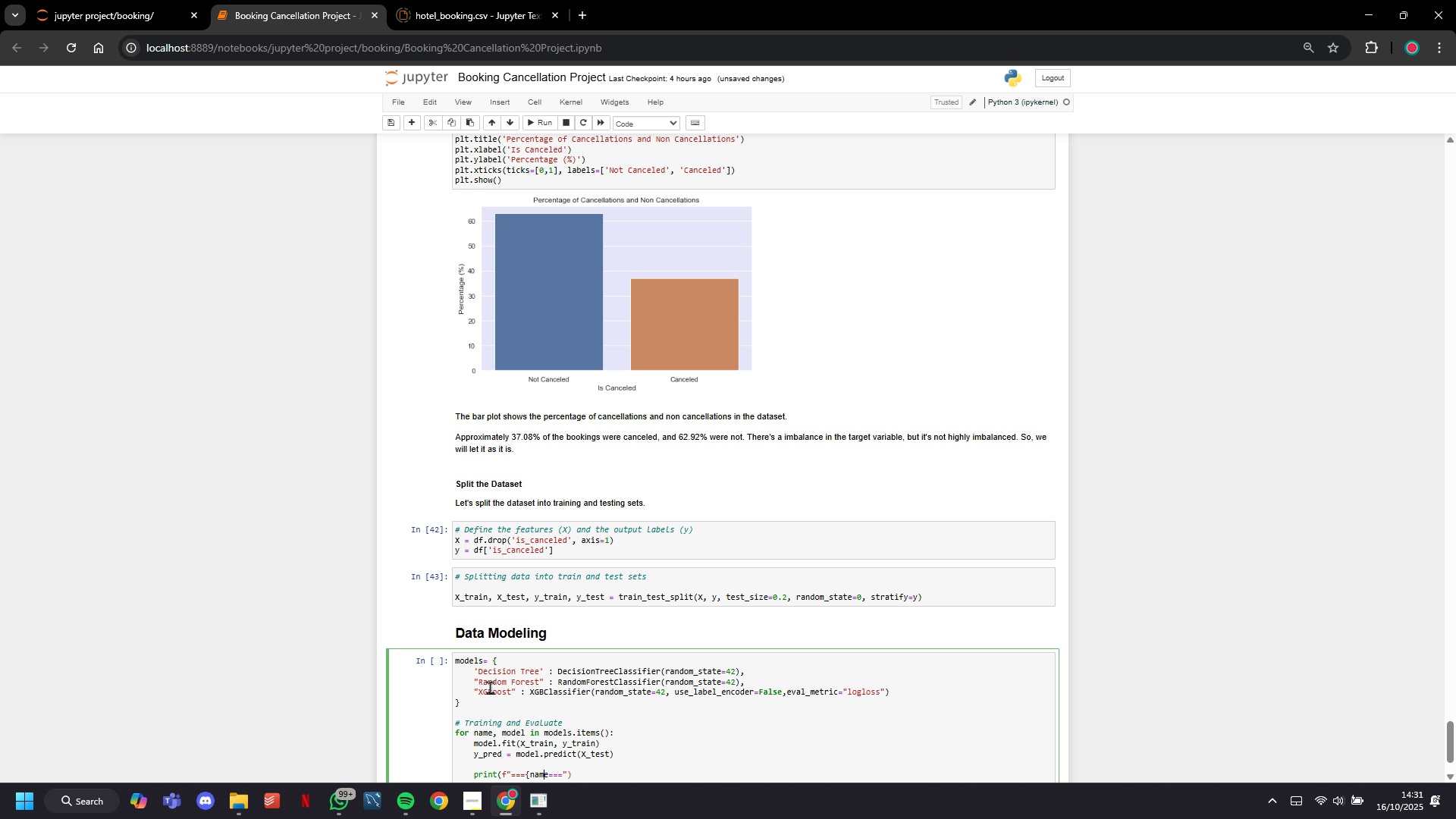 
key(ArrowRight)
 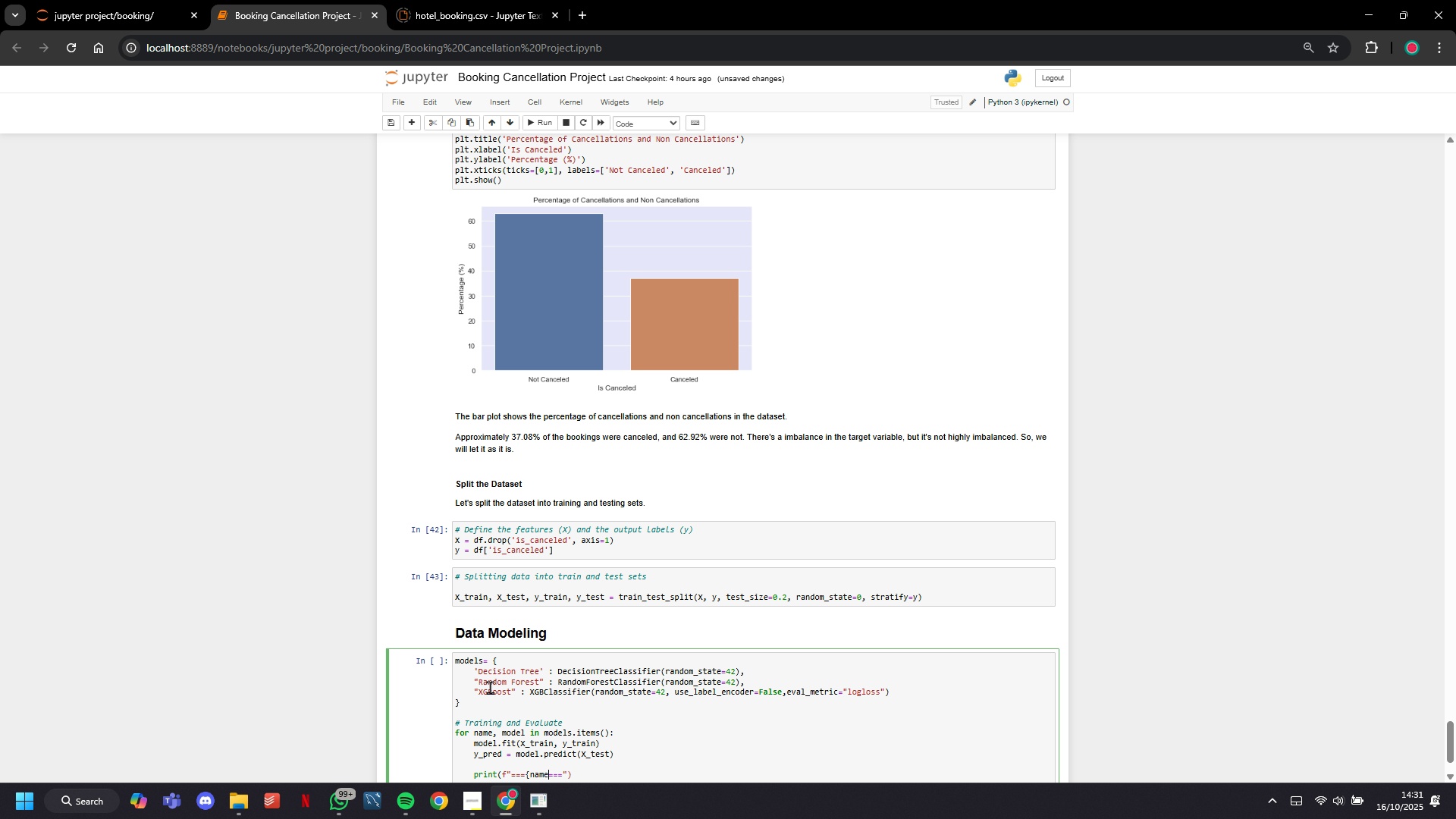 
key(ArrowRight)
 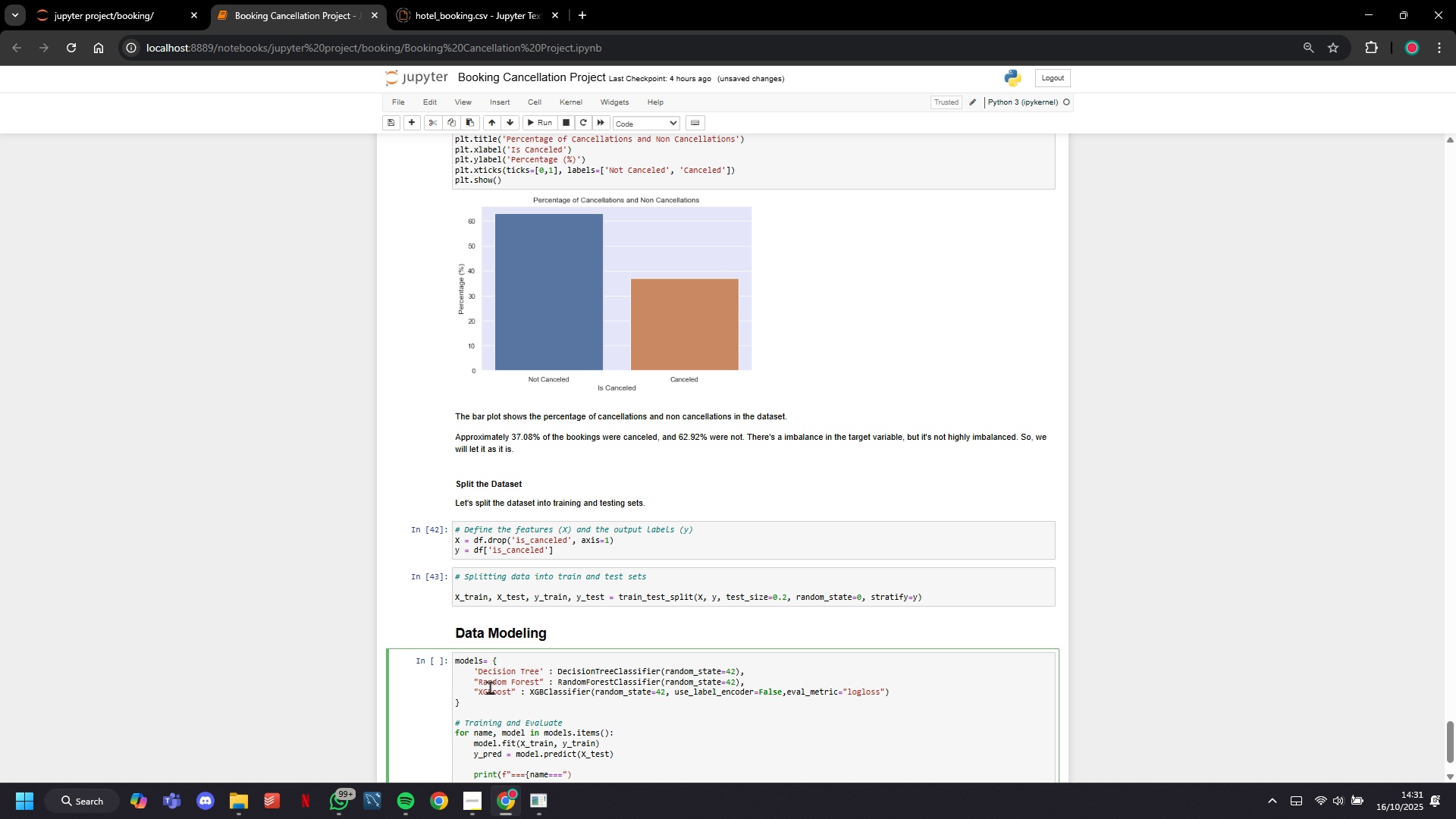 
key(Shift+BracketRight)
 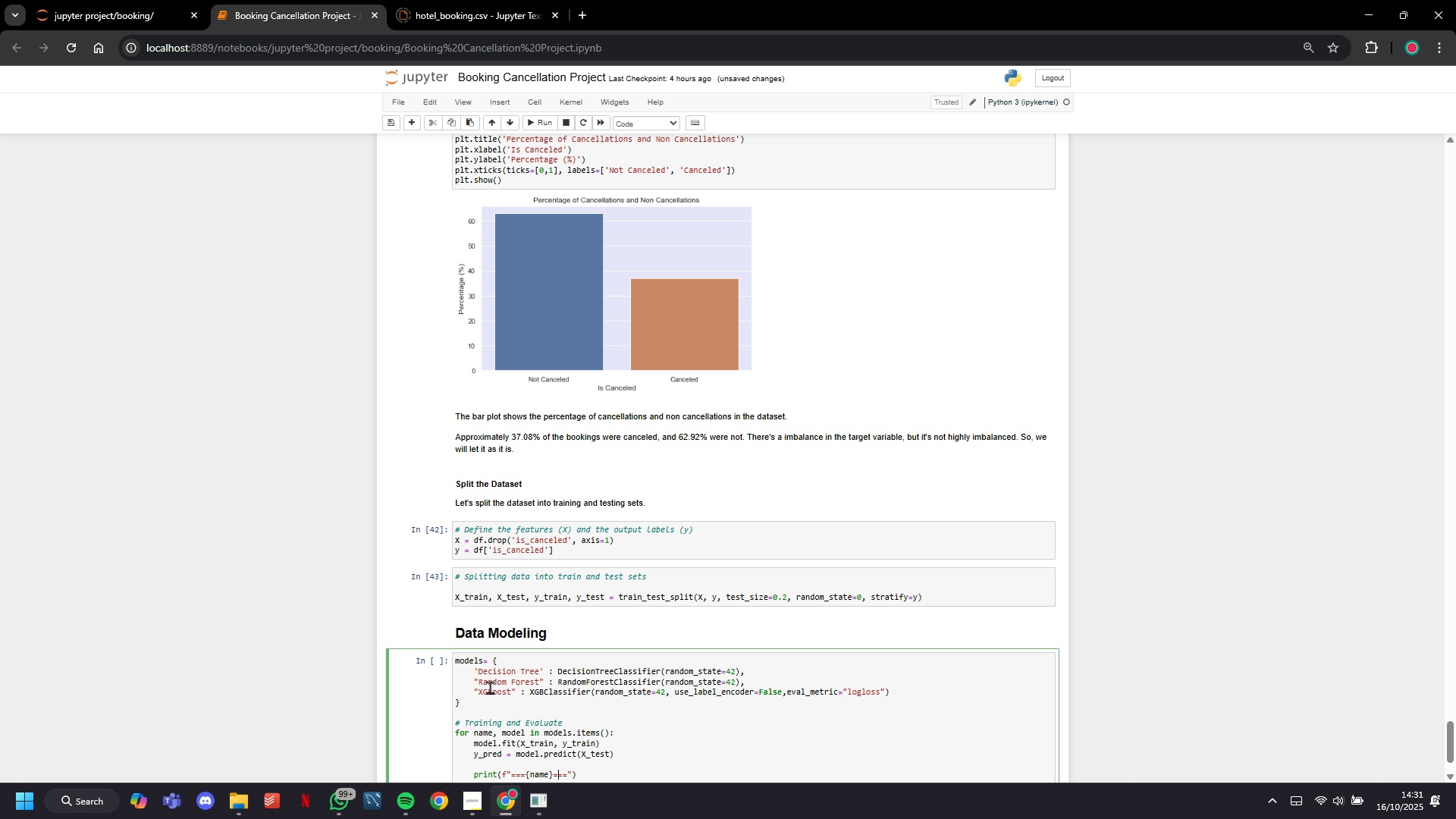 
key(ArrowRight)
 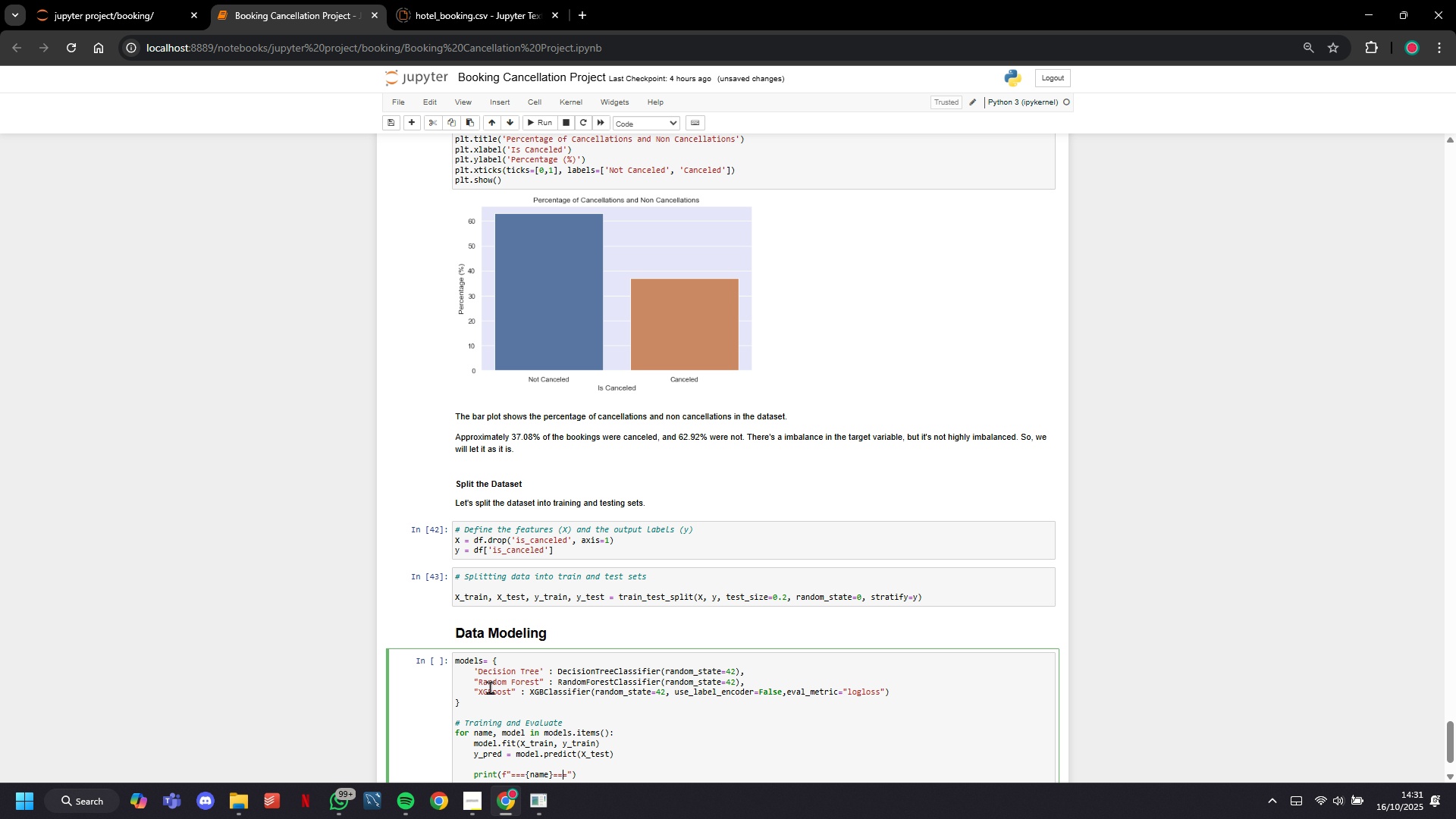 
key(ArrowRight)
 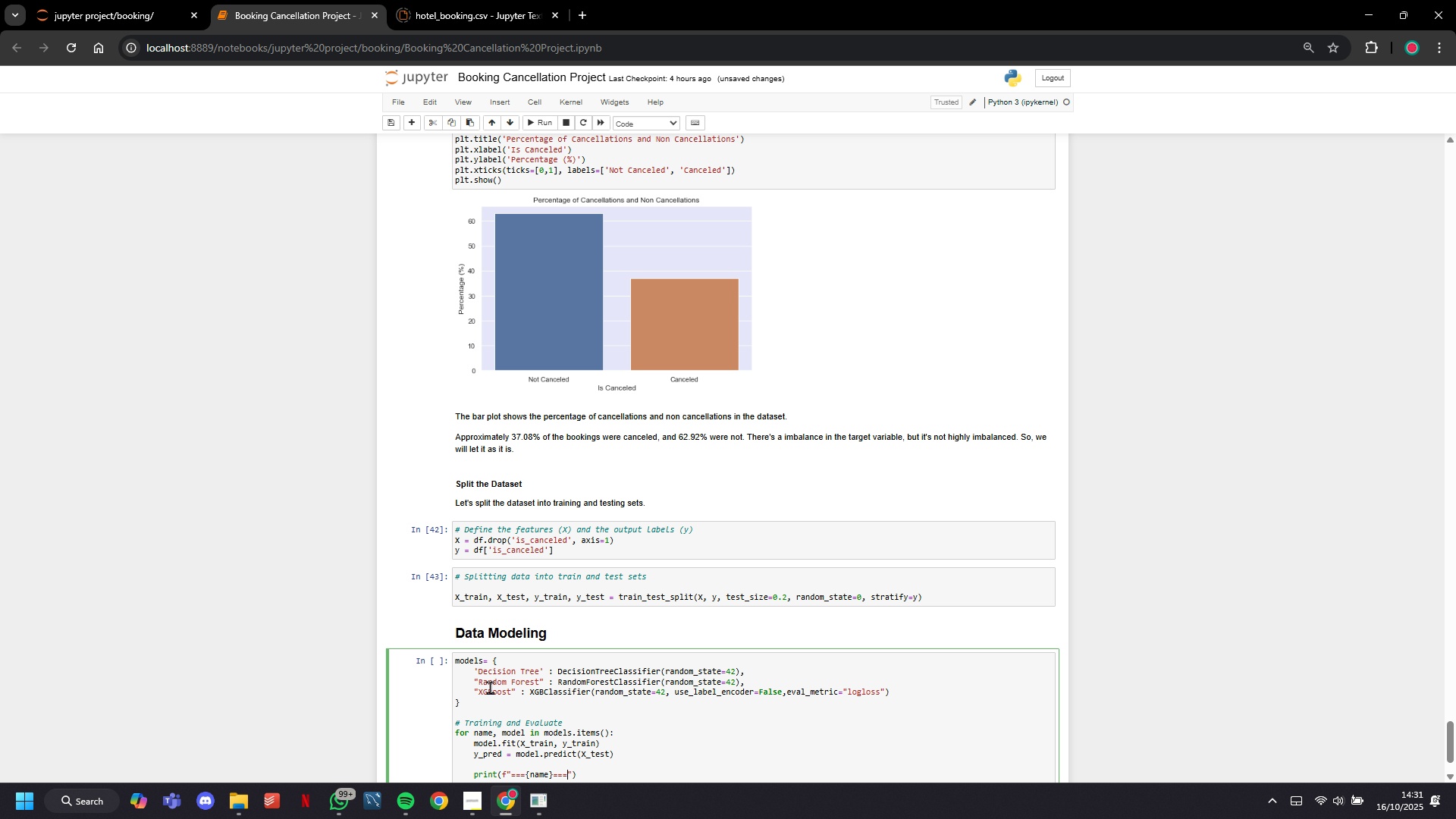 
key(ArrowRight)
 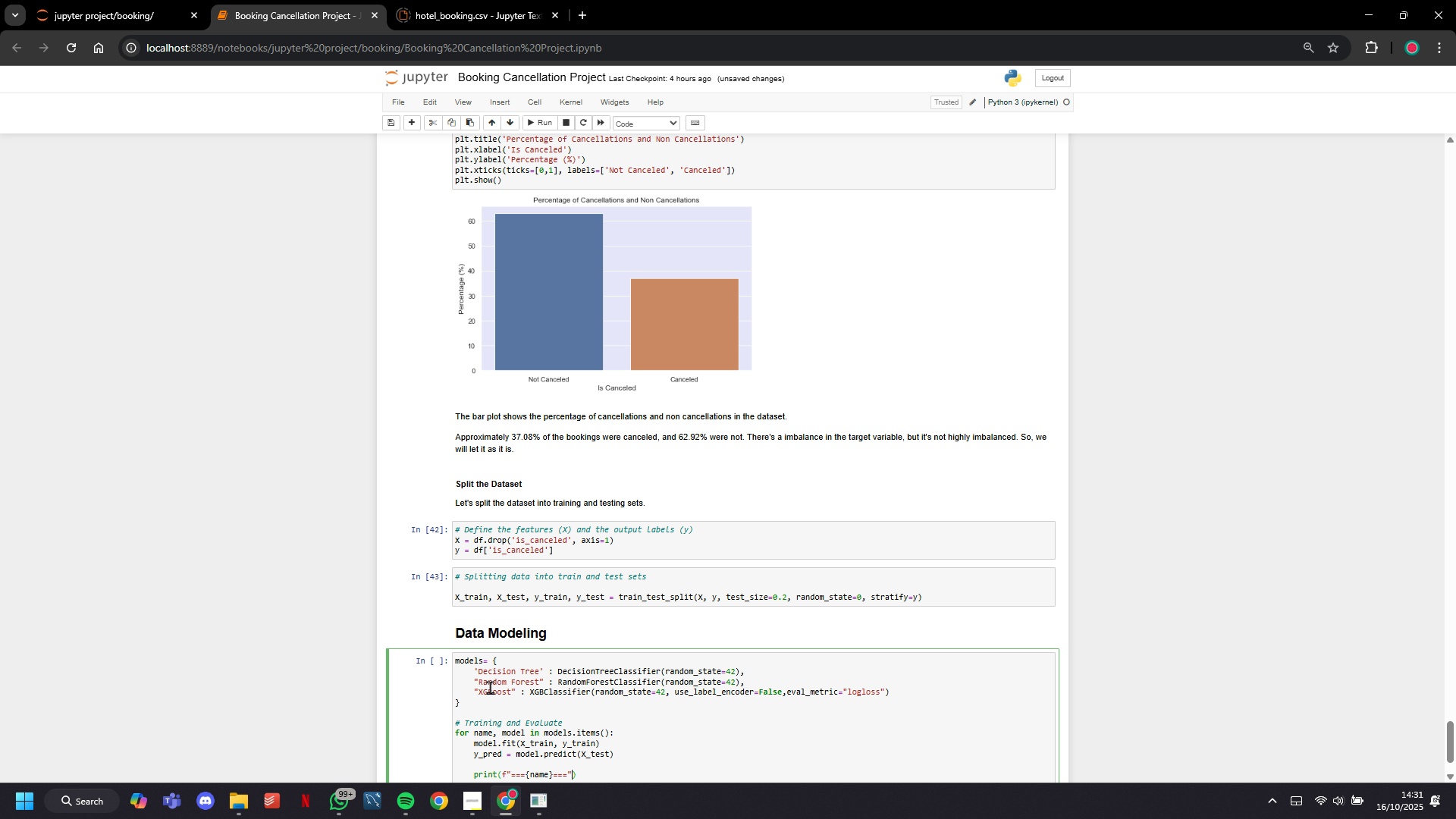 
key(ArrowRight)
 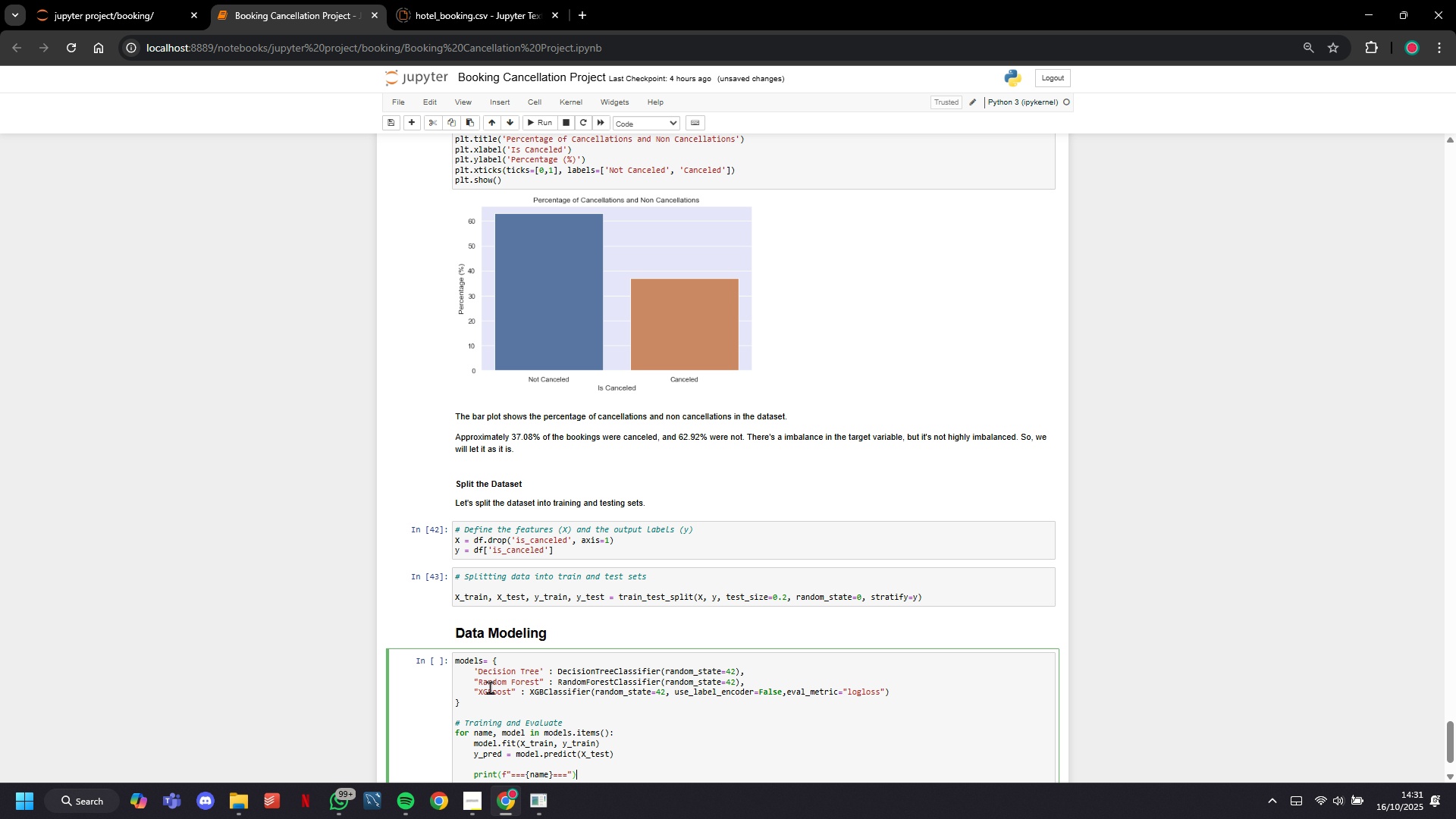 
key(ArrowRight)
 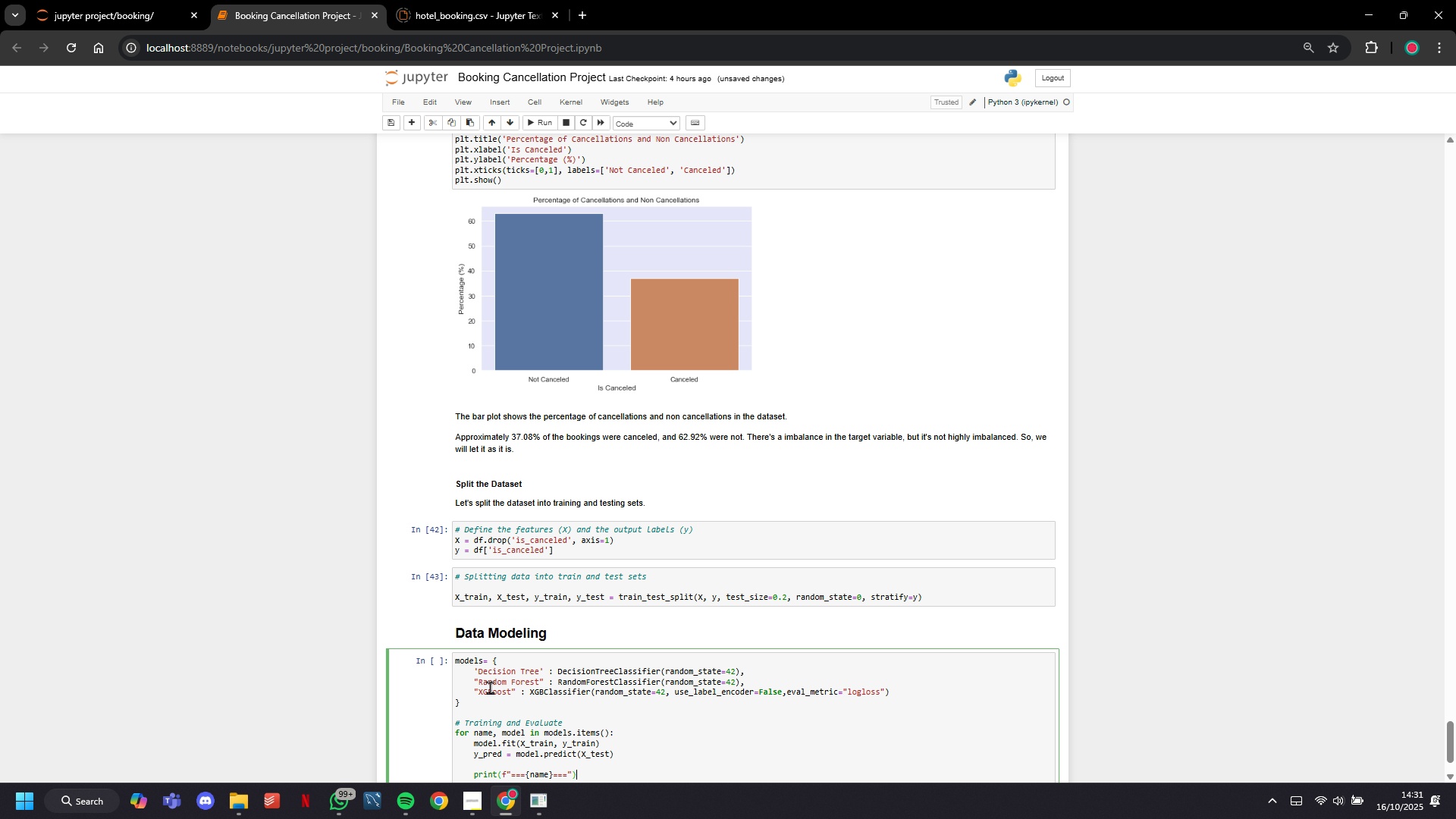 
key(Enter)
 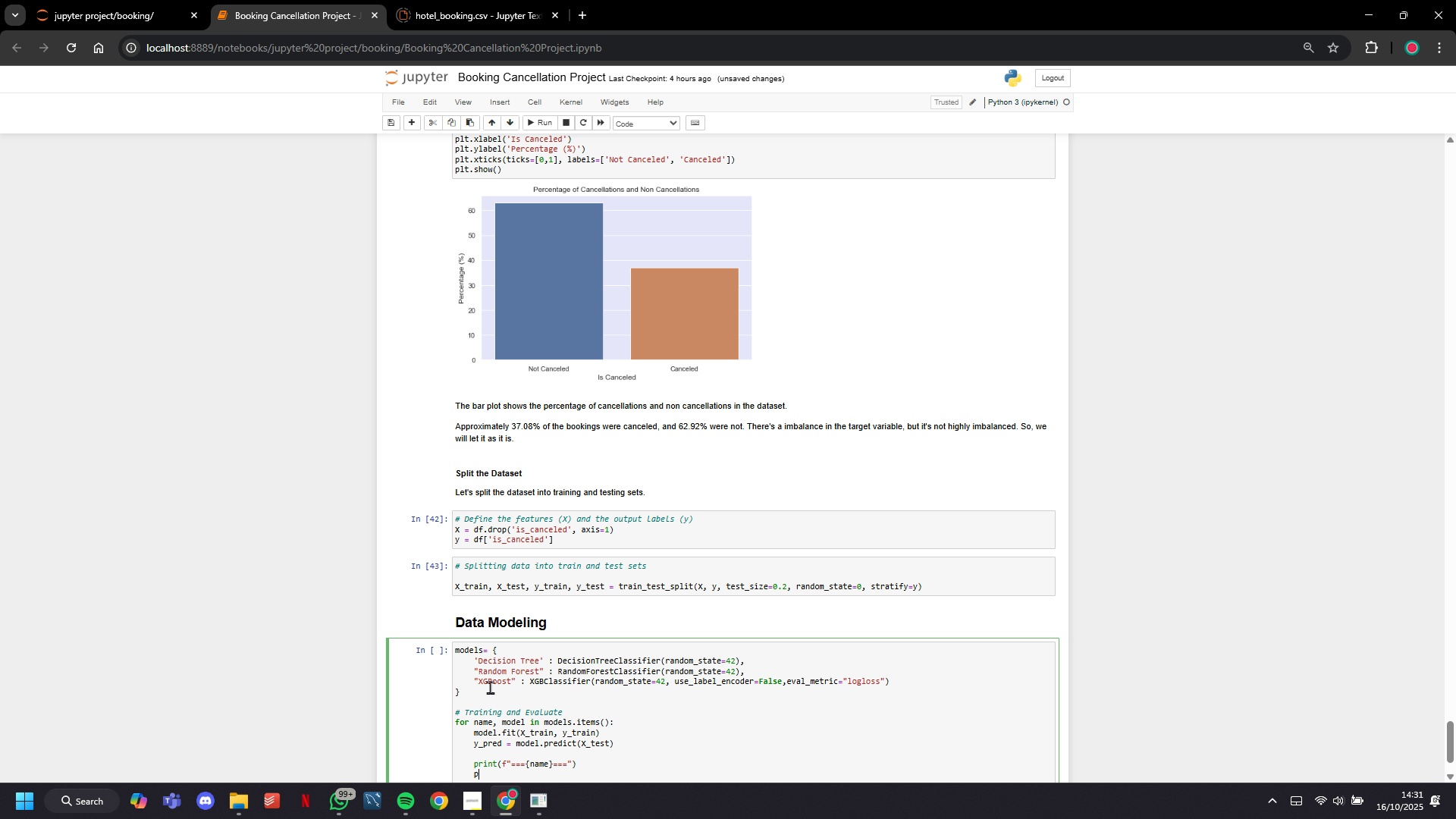 
type(print("a)
key(Backspace)
type(Accuracy: )
 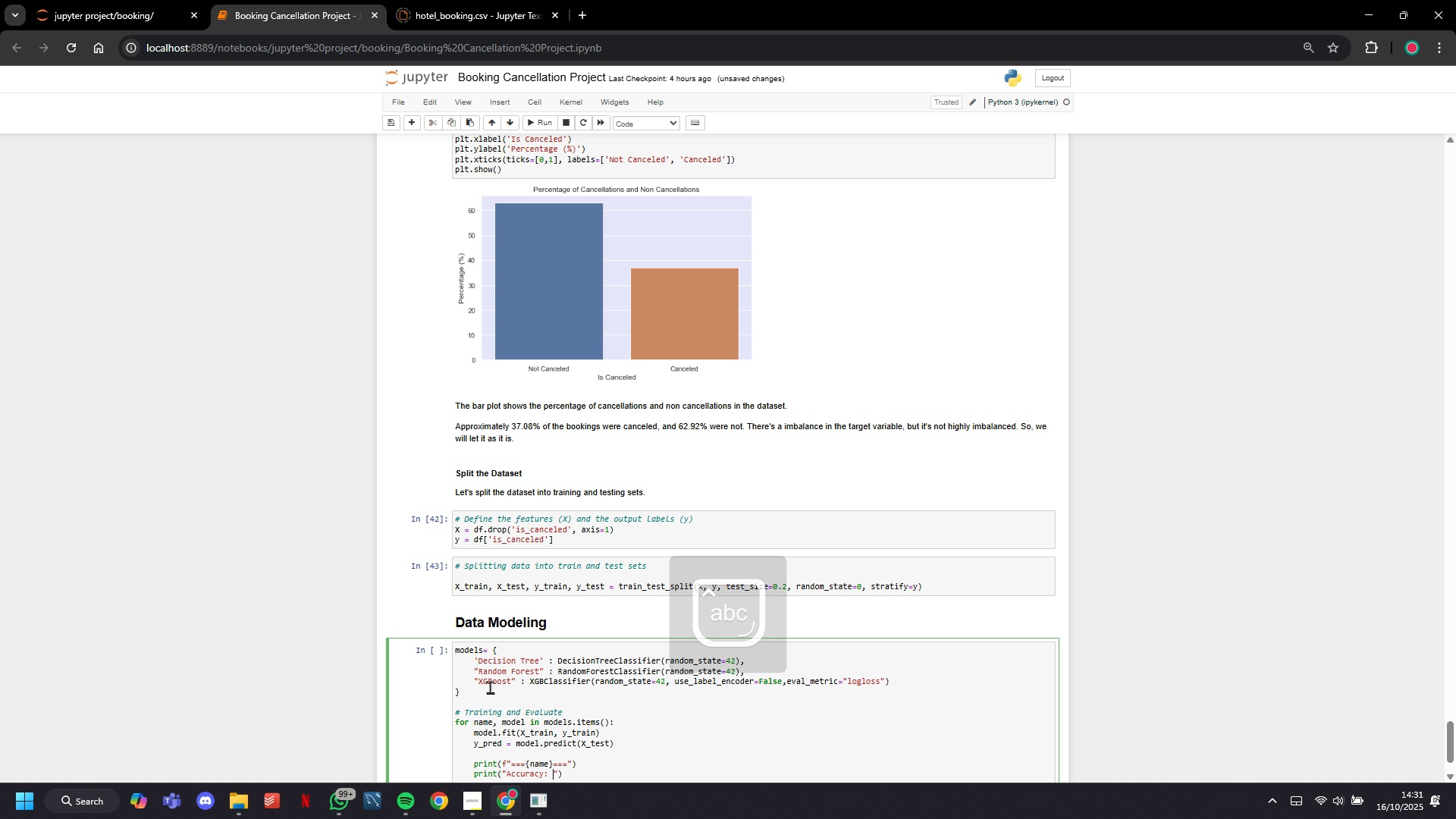 
key(ArrowRight)
 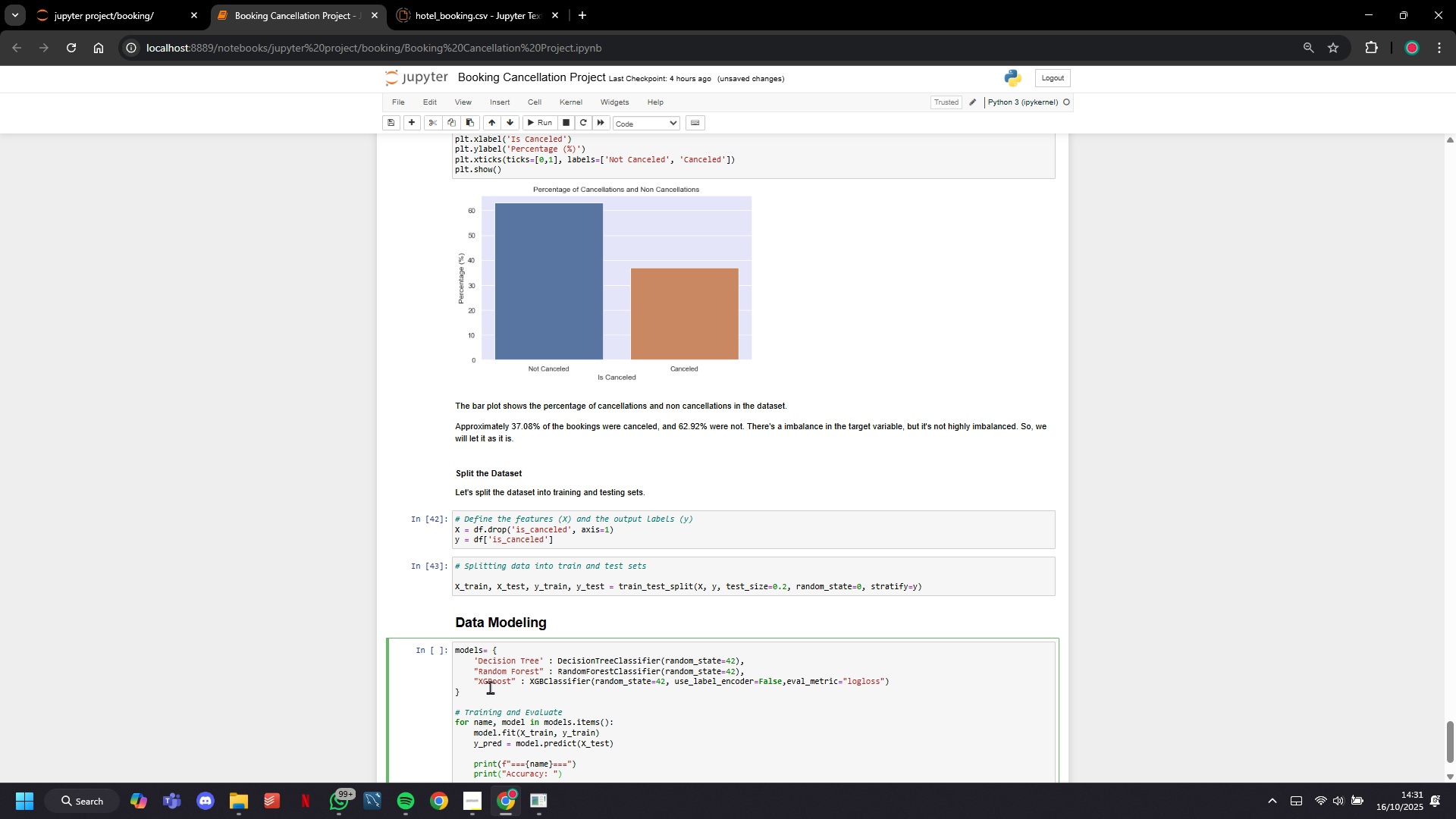 
type( accuracy-score)
key(Backspace)
key(Backspace)
key(Backspace)
key(Backspace)
key(Backspace)
key(Backspace)
type(_score(y_test_y_pred)
 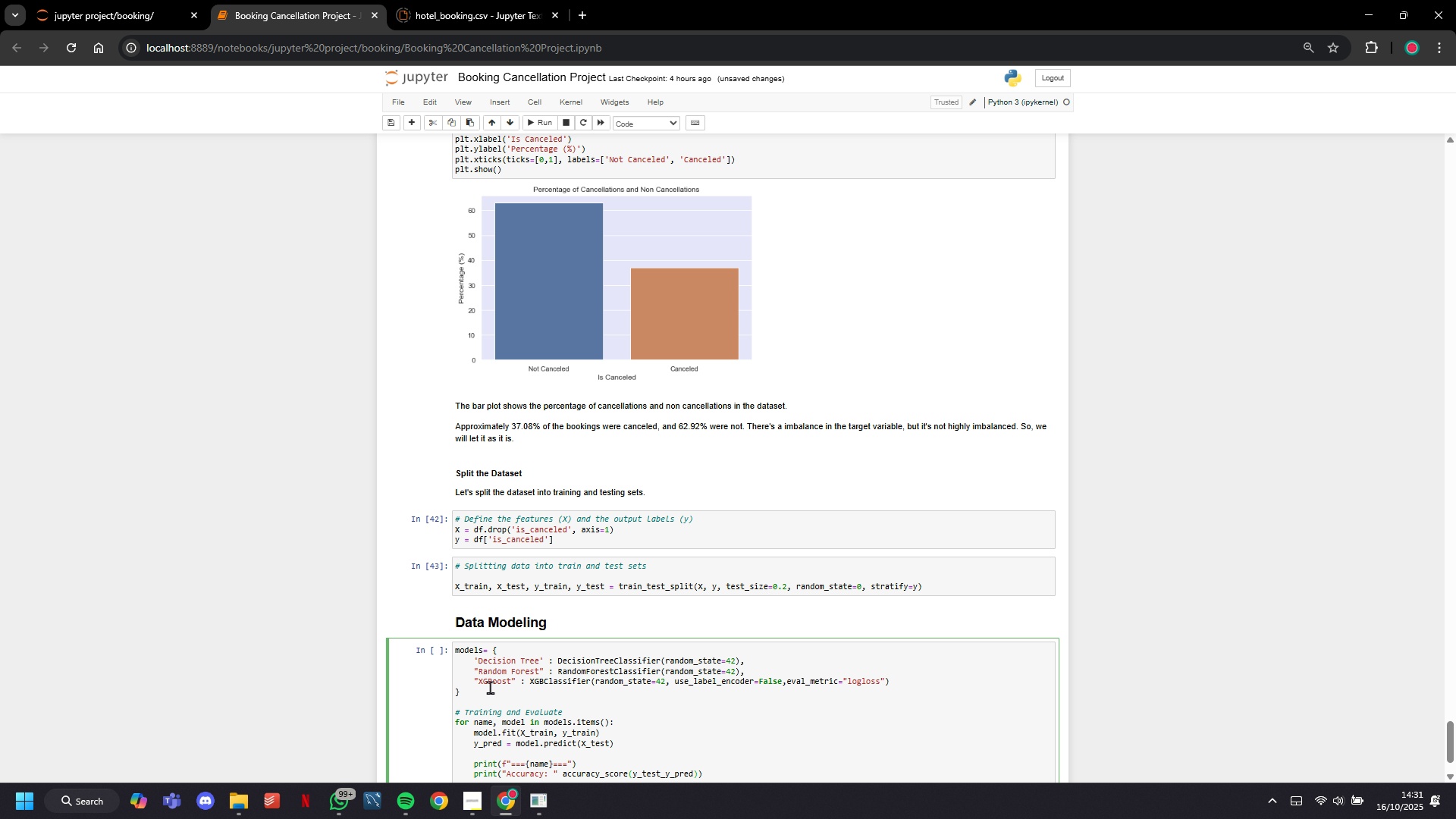 
 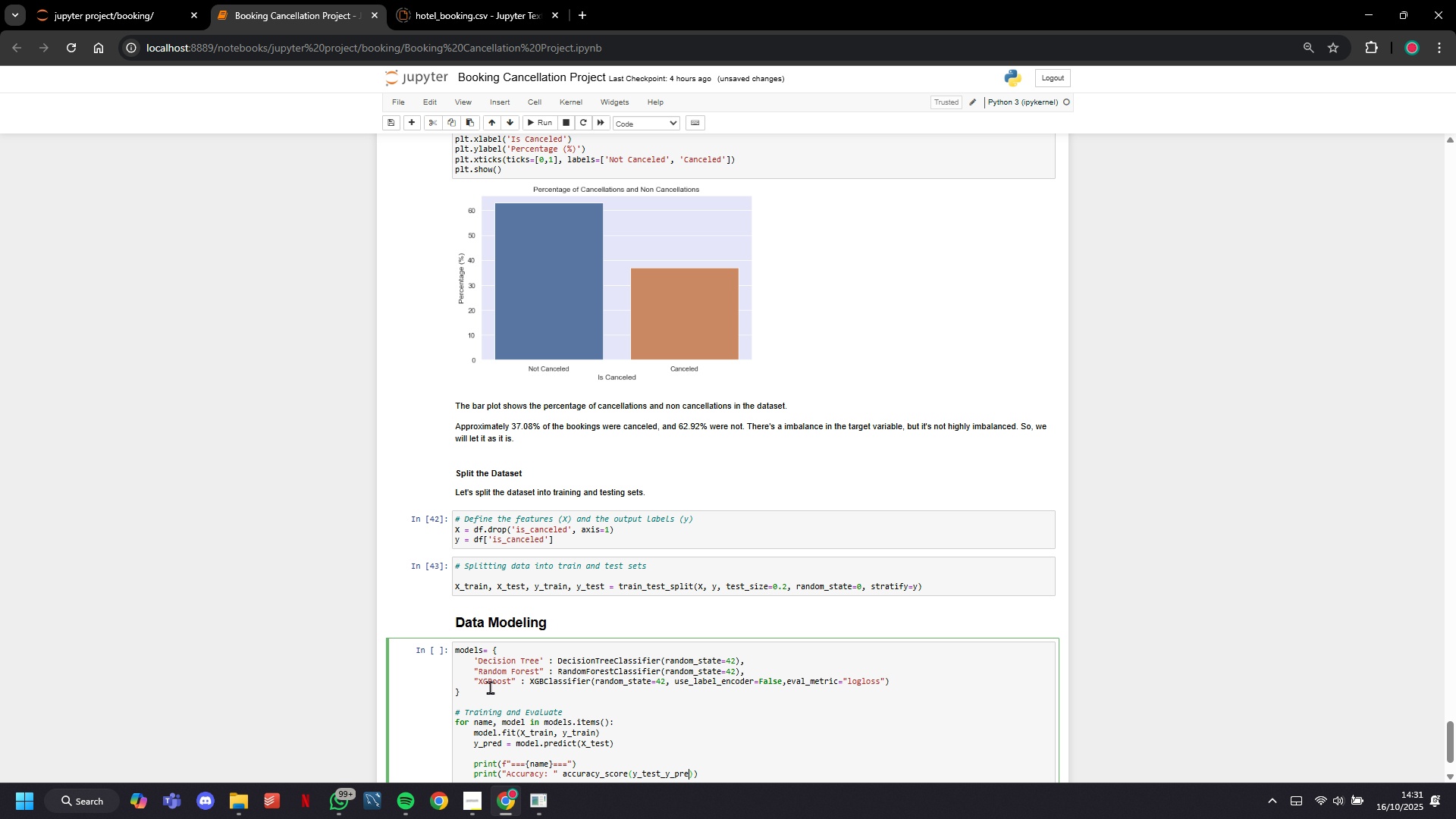 
key(ArrowRight)
 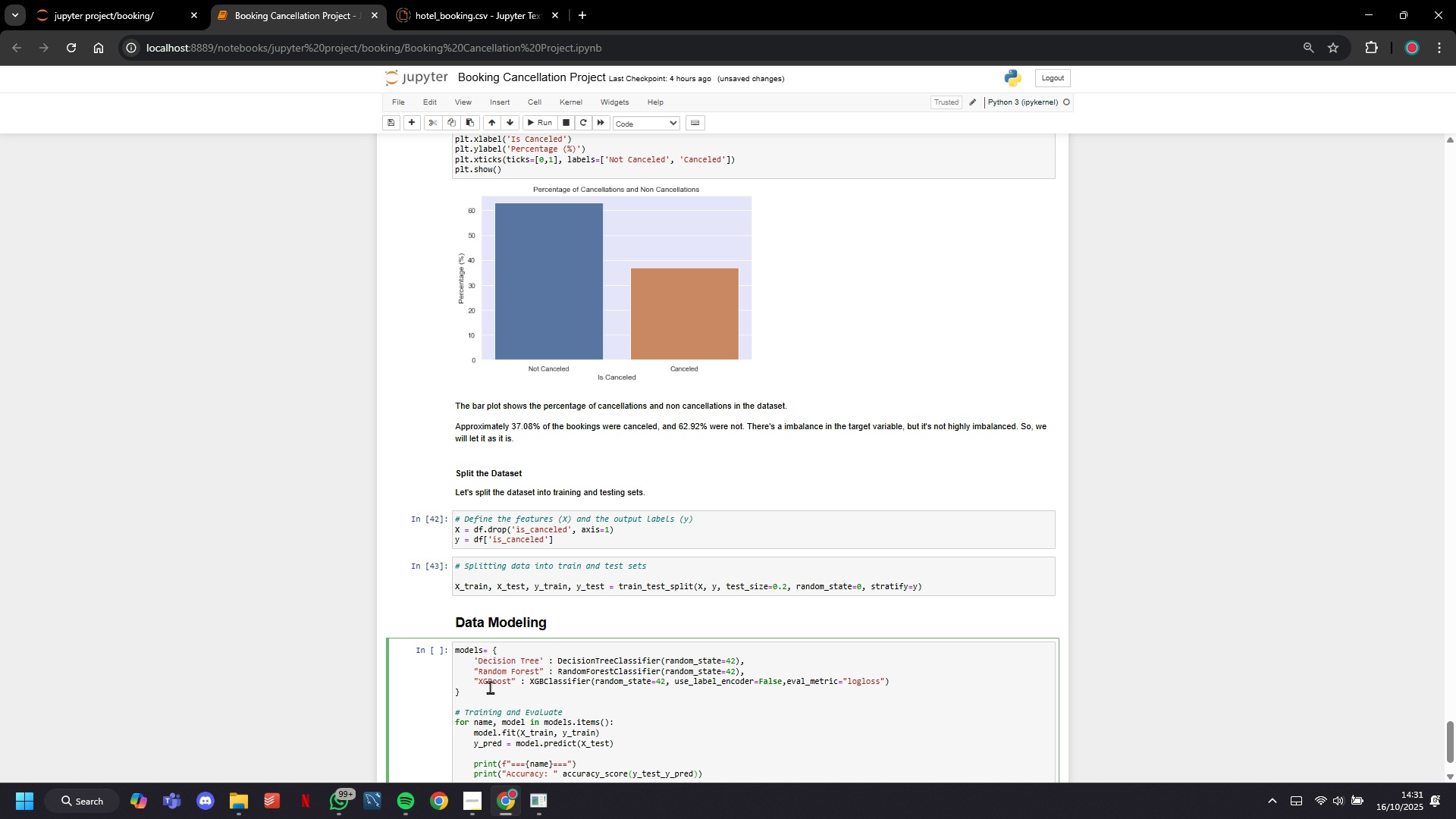 
key(ArrowRight)
 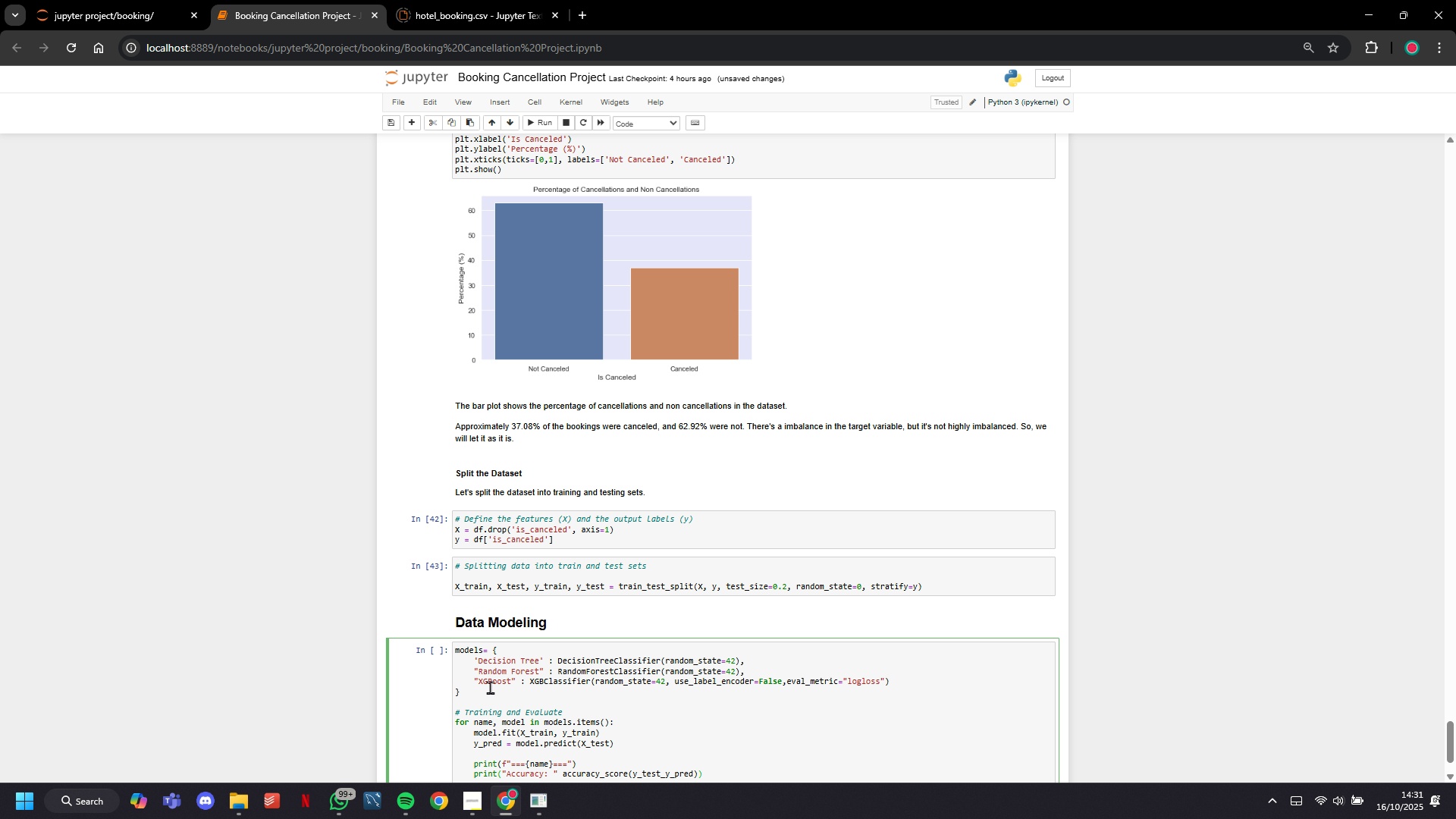 
key(Enter)
 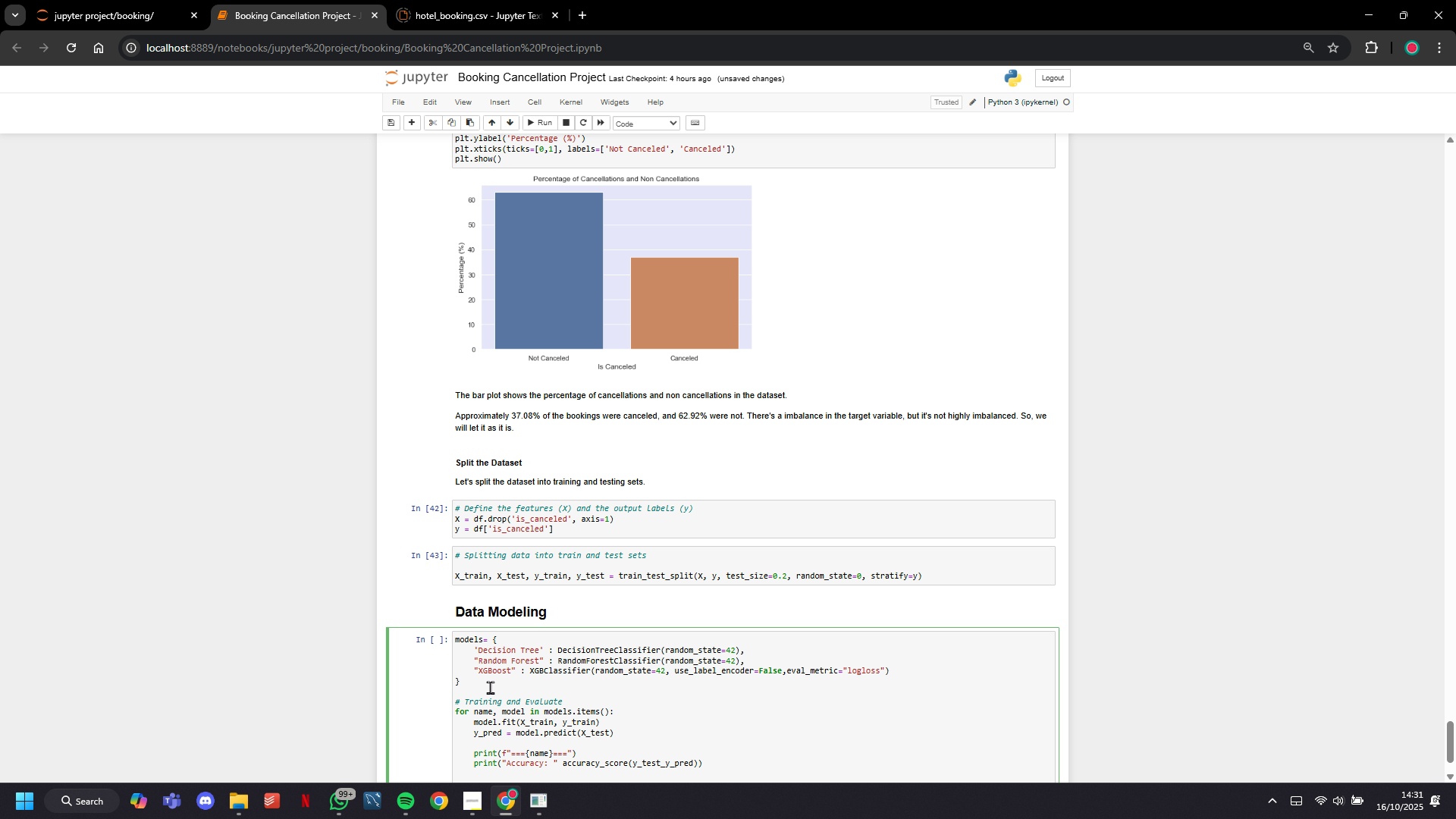 
type(print()
 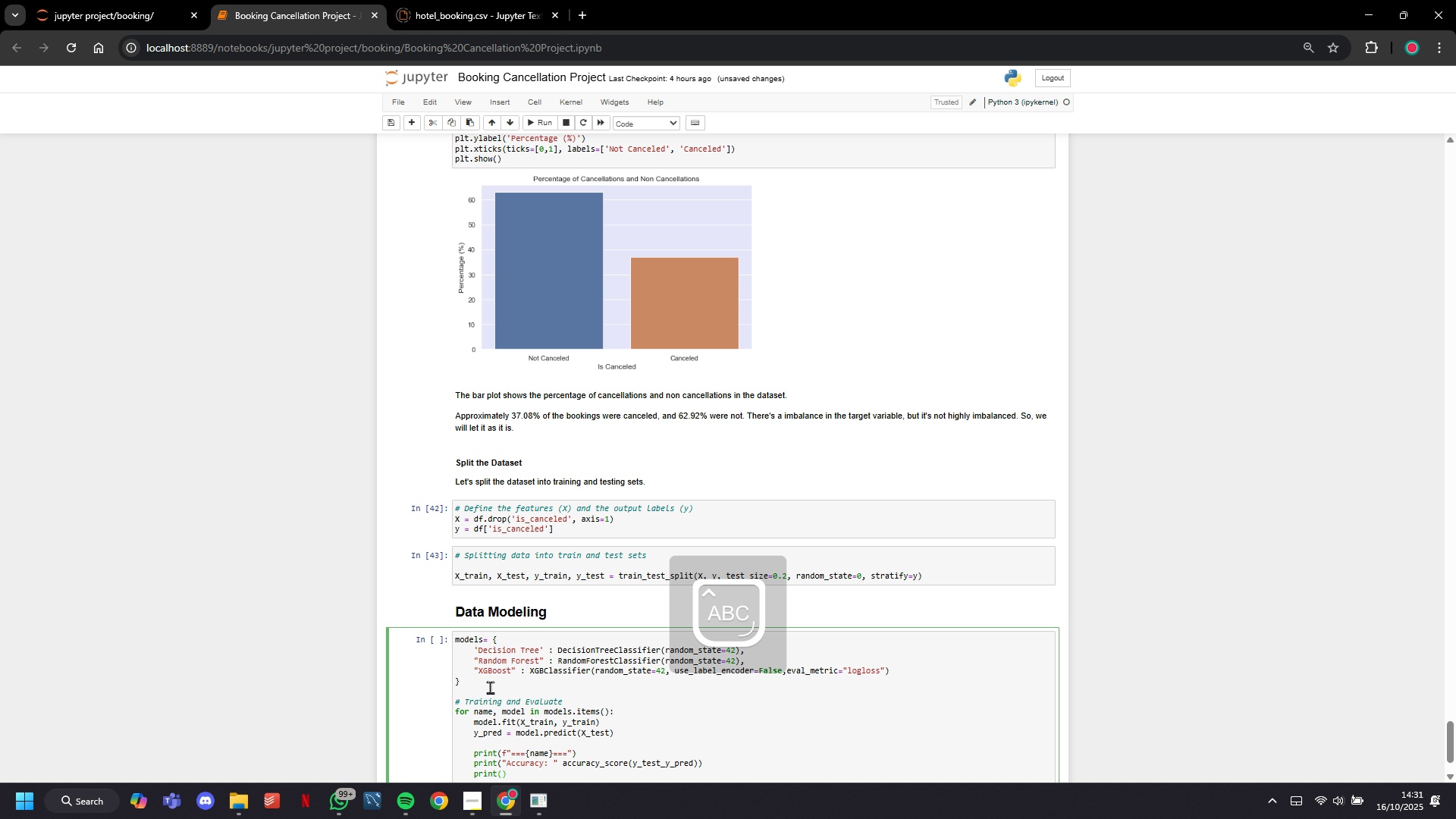 
hold_key(key=ShiftLeft, duration=1.52)
 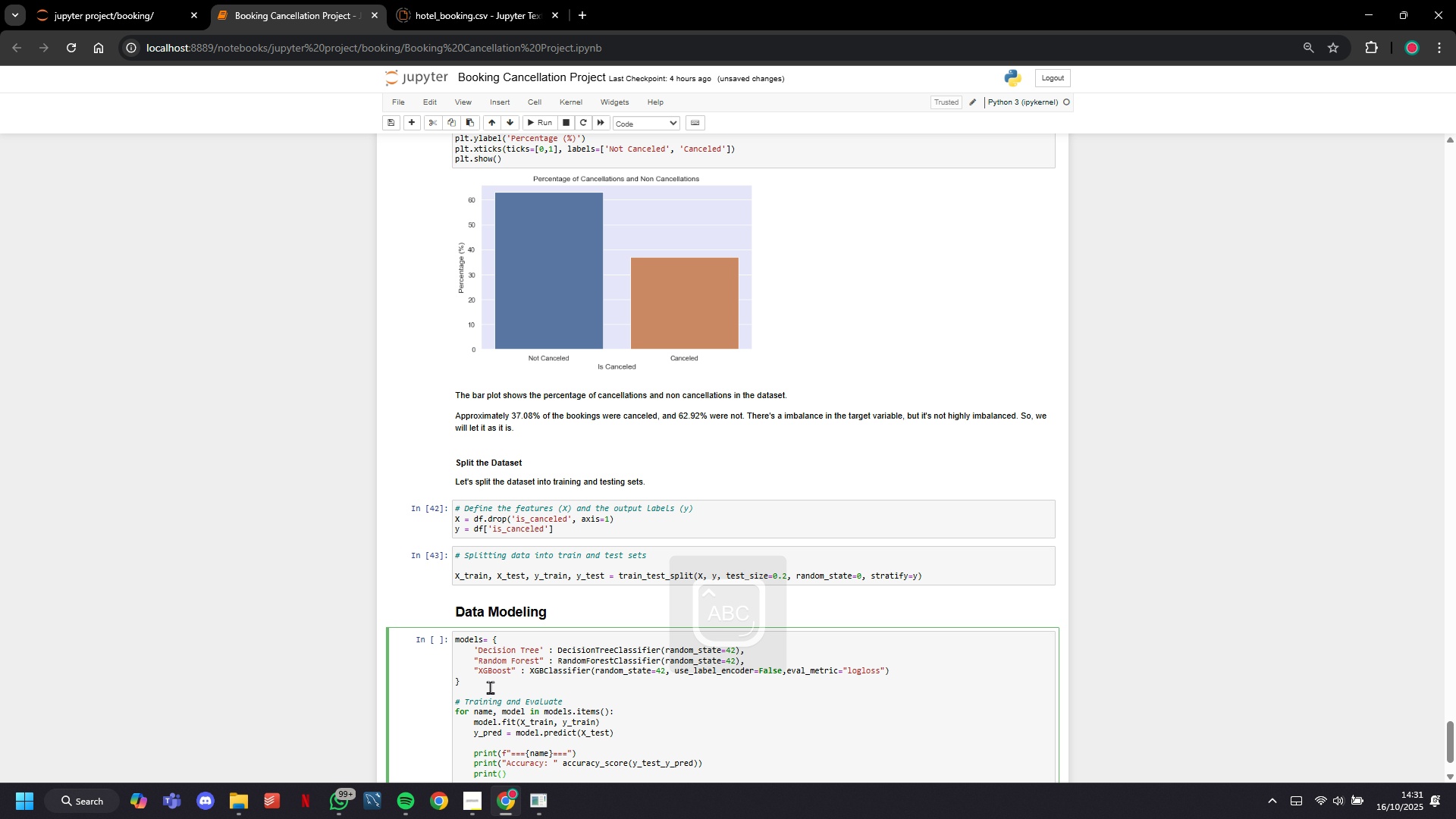 
type("C)
key(Backspace)
type(X)
key(Backspace)
type(Classification Report : ~)
key(Backspace)
type(|N)
 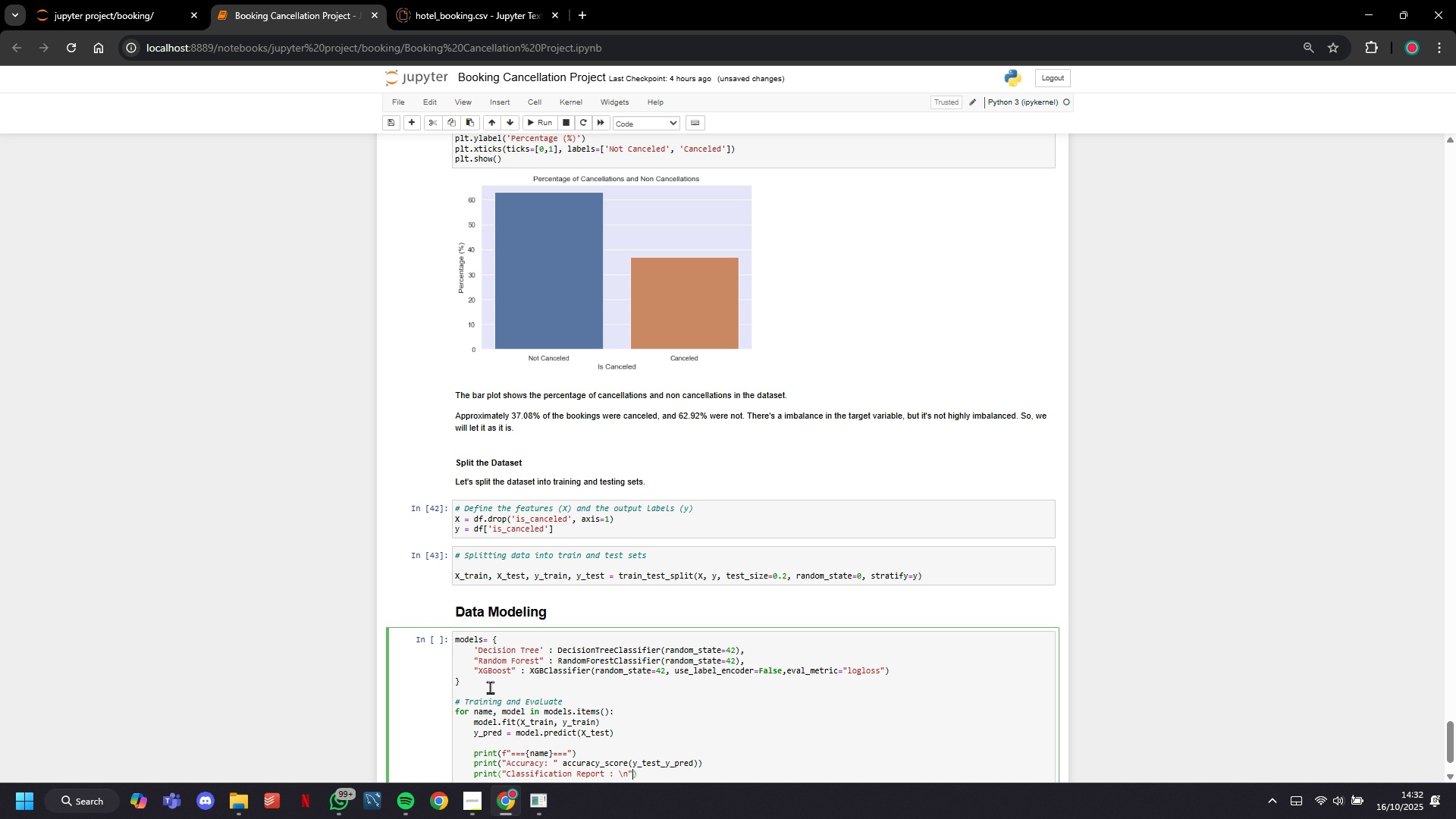 
 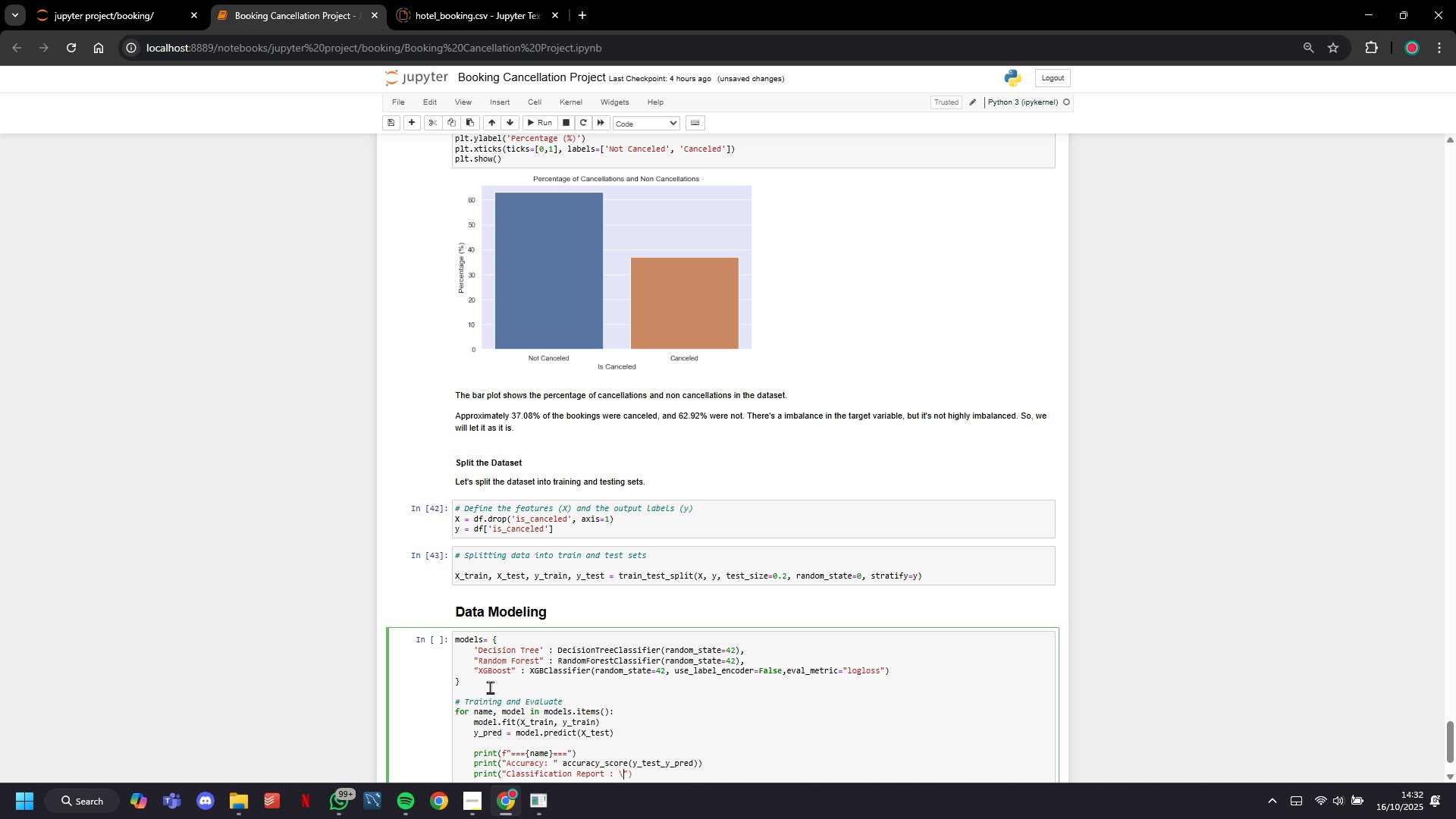 
key(Shift+ArrowRight)
 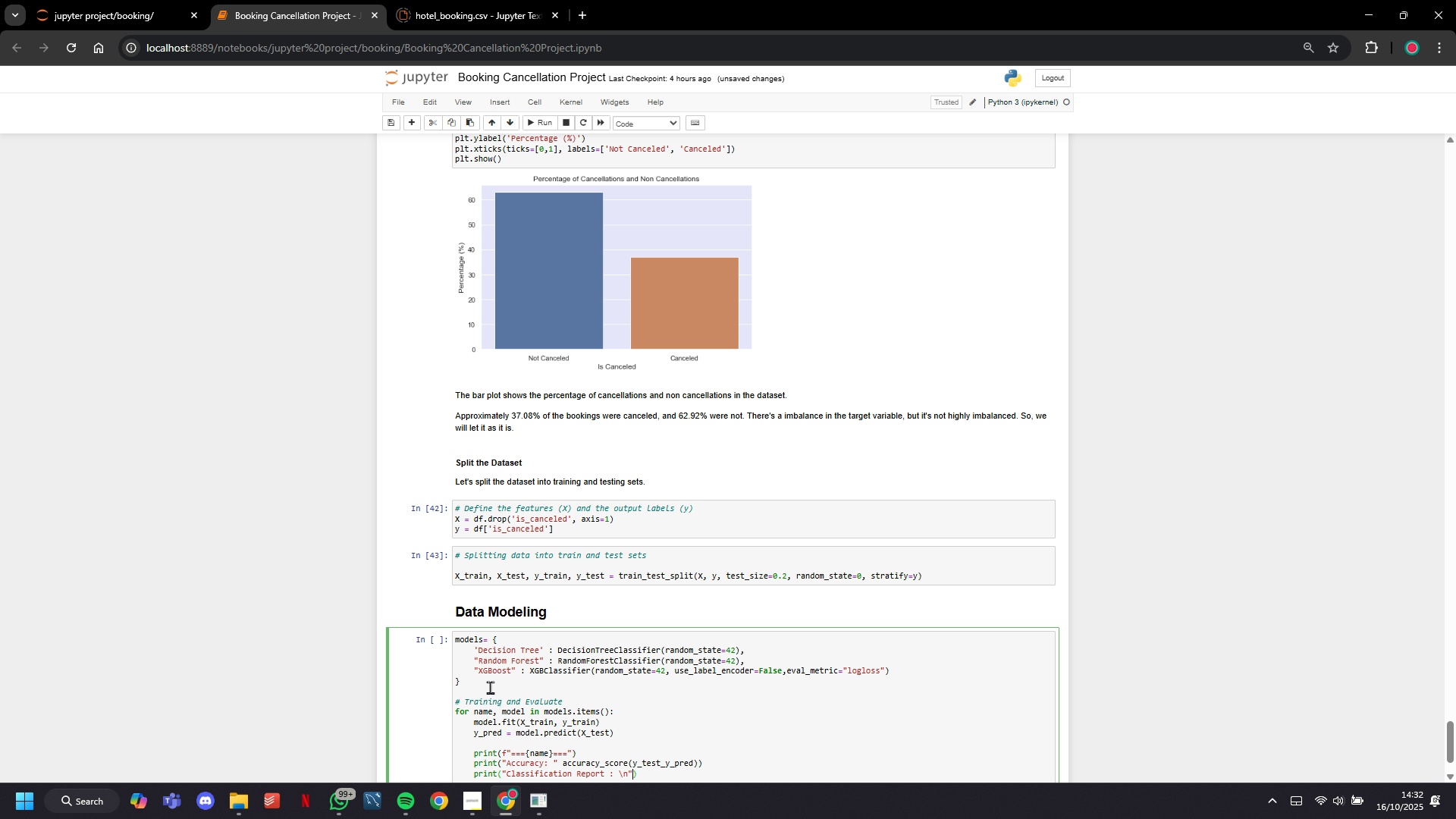 
type(< CLASSIFICATION_report)
 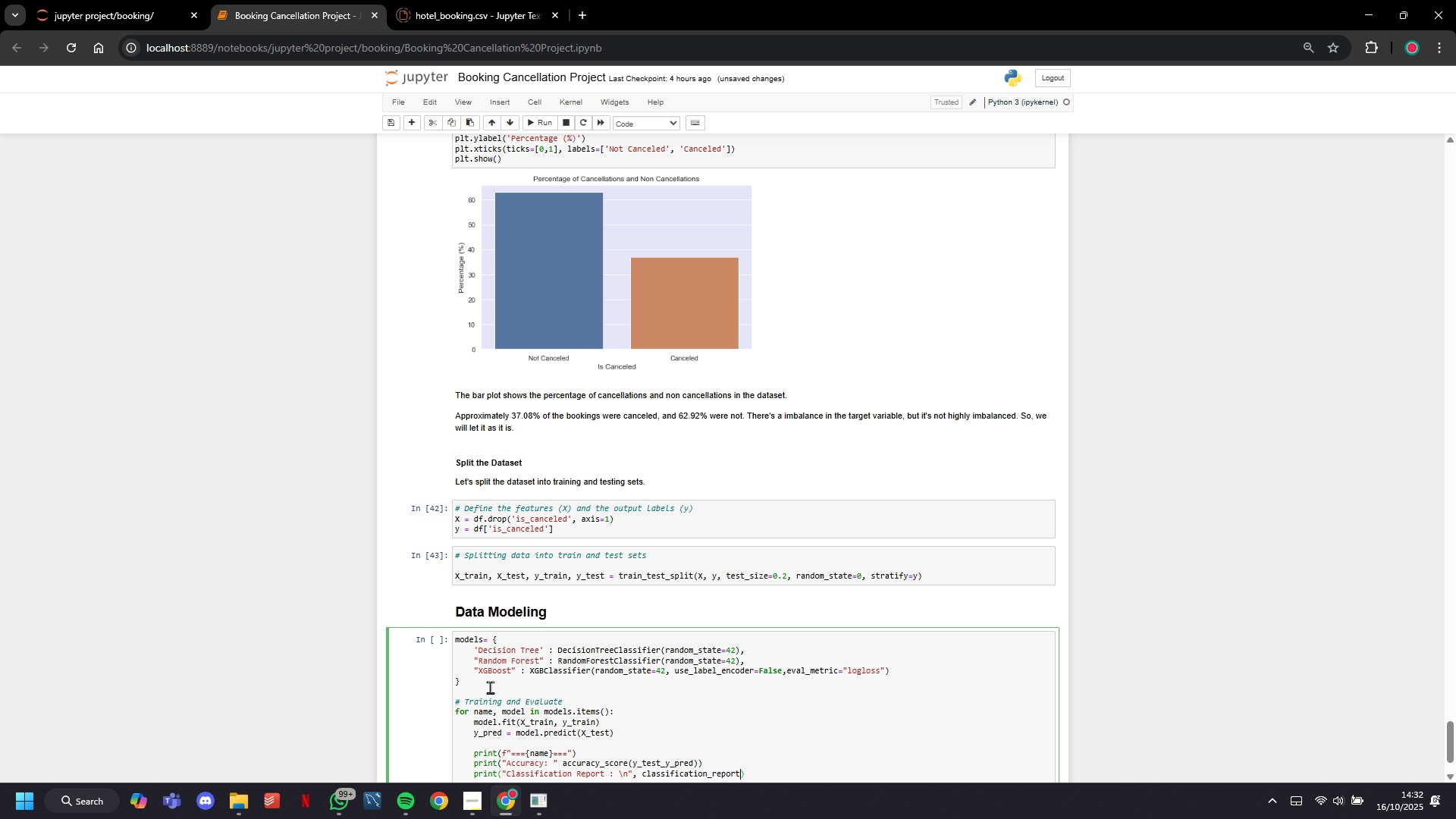 
type((y_test_y_pred)
 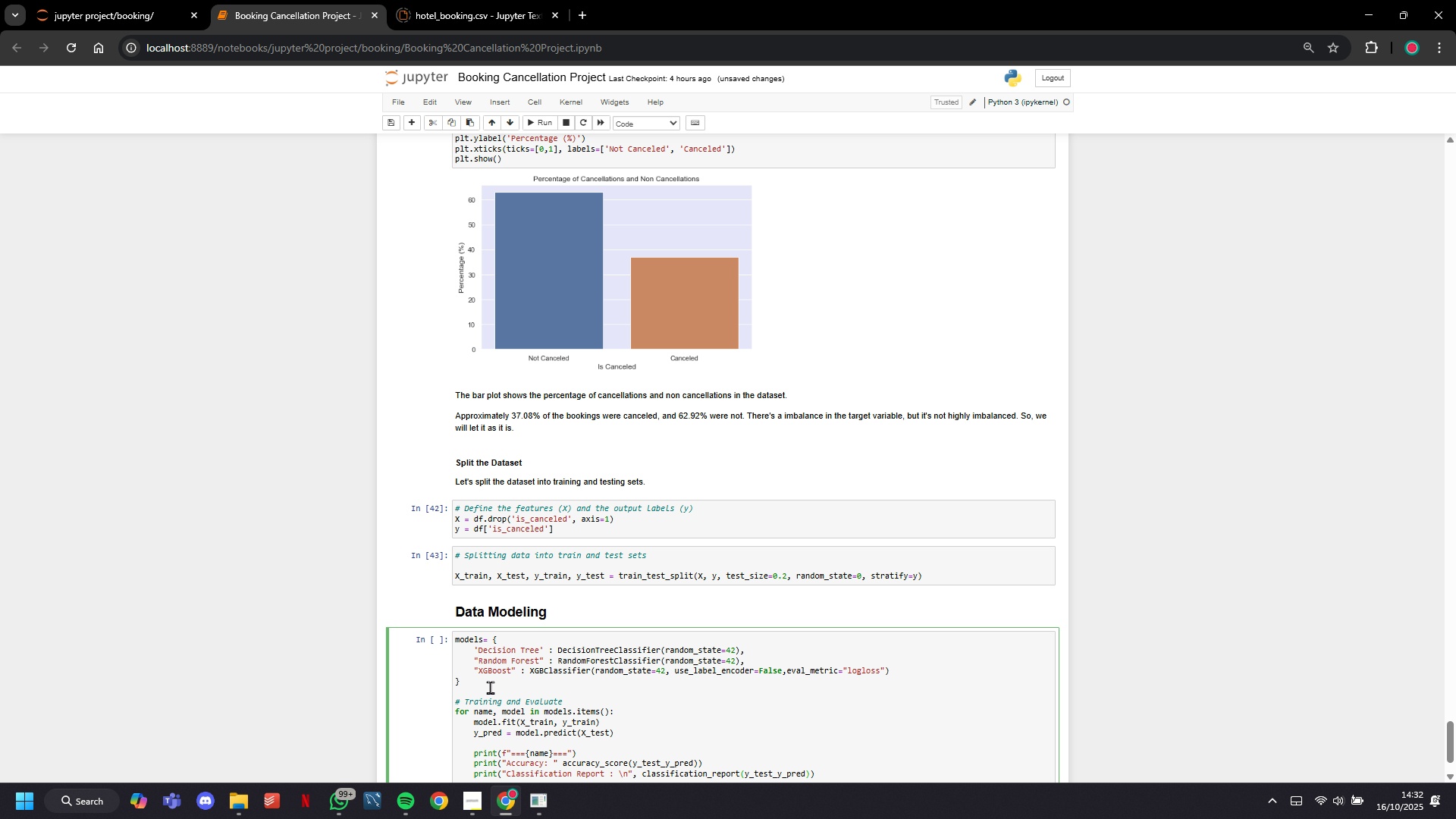 
key(ArrowRight)
 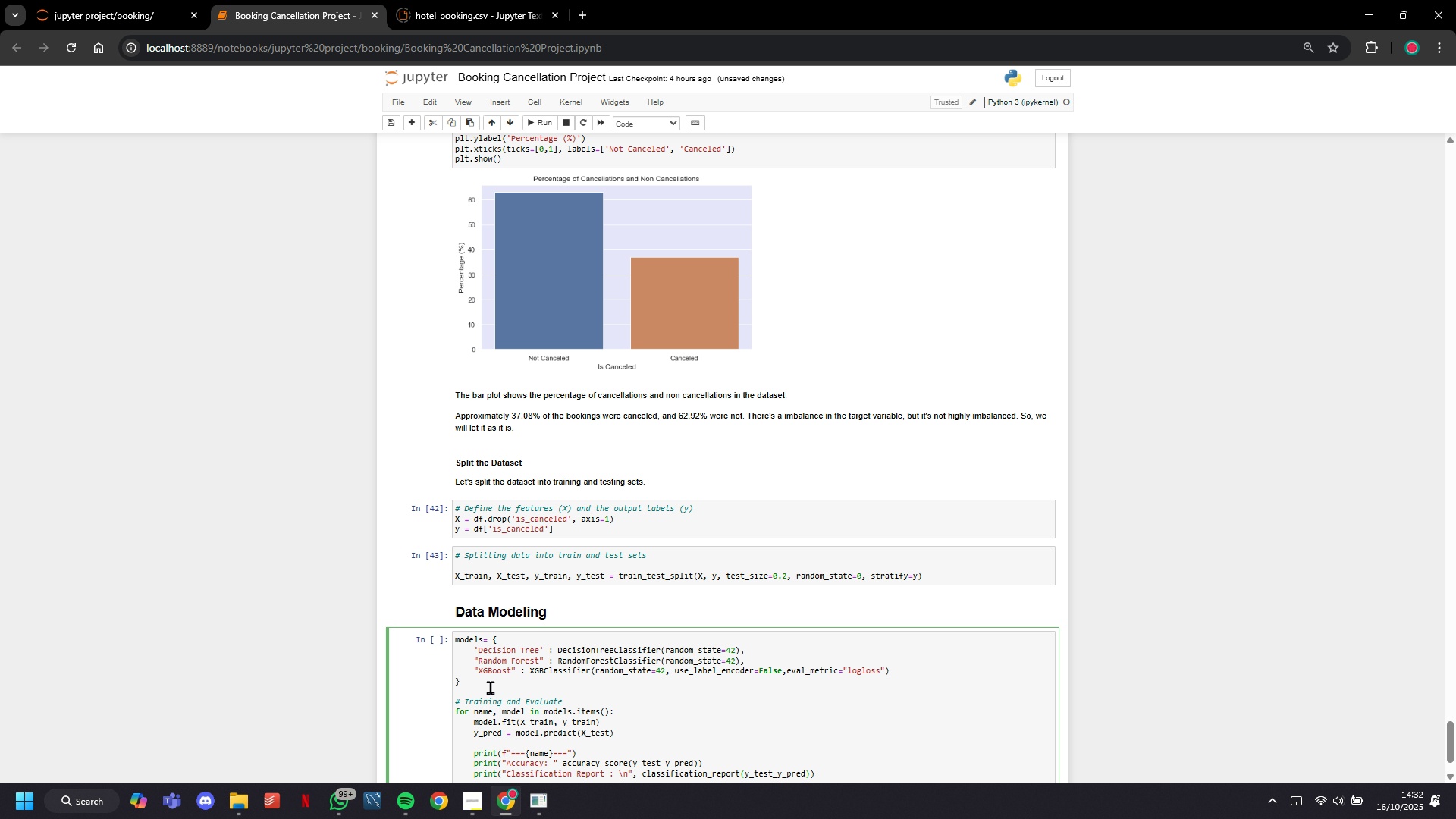 
key(ArrowRight)
 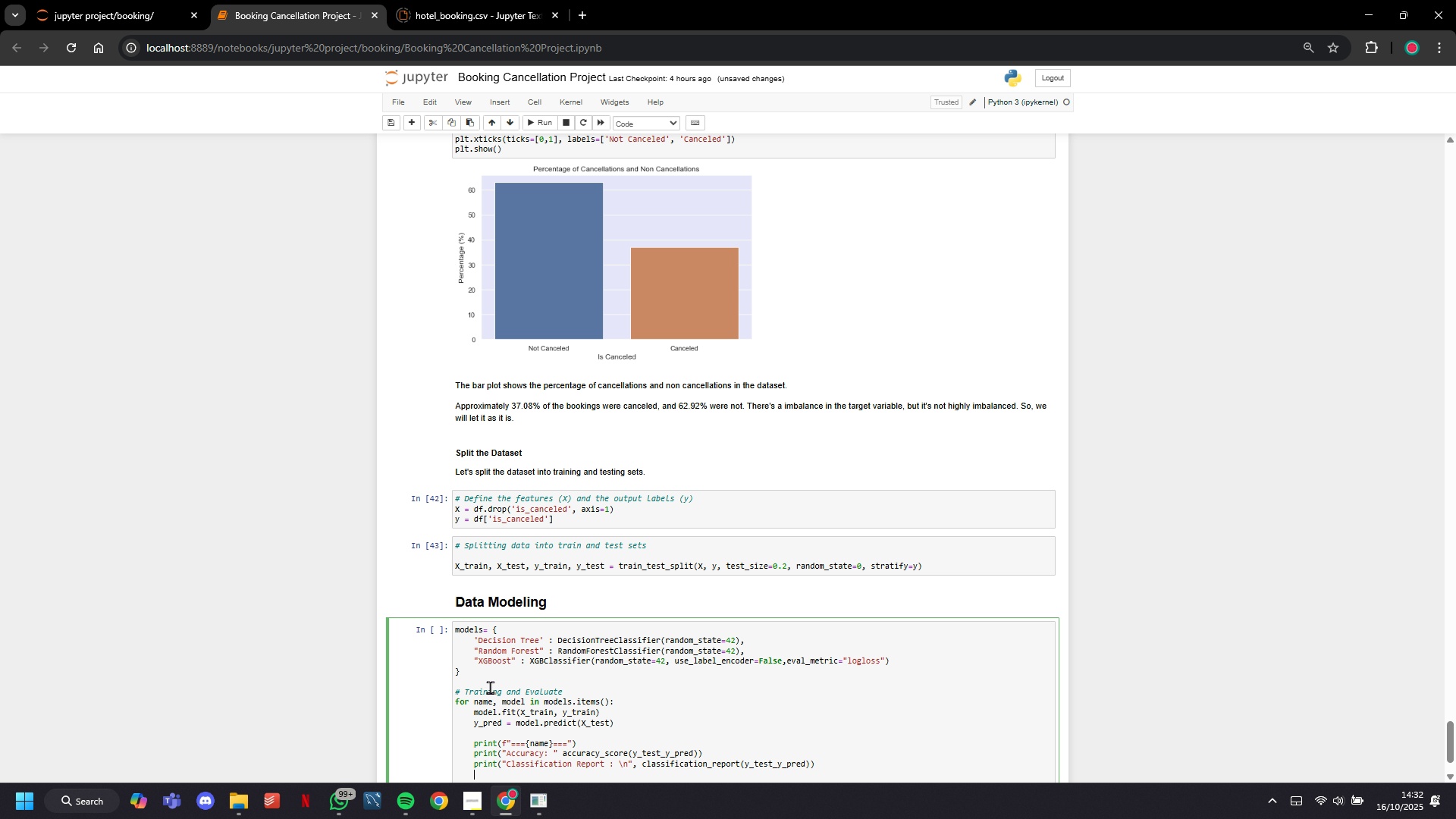 
key(Enter)
 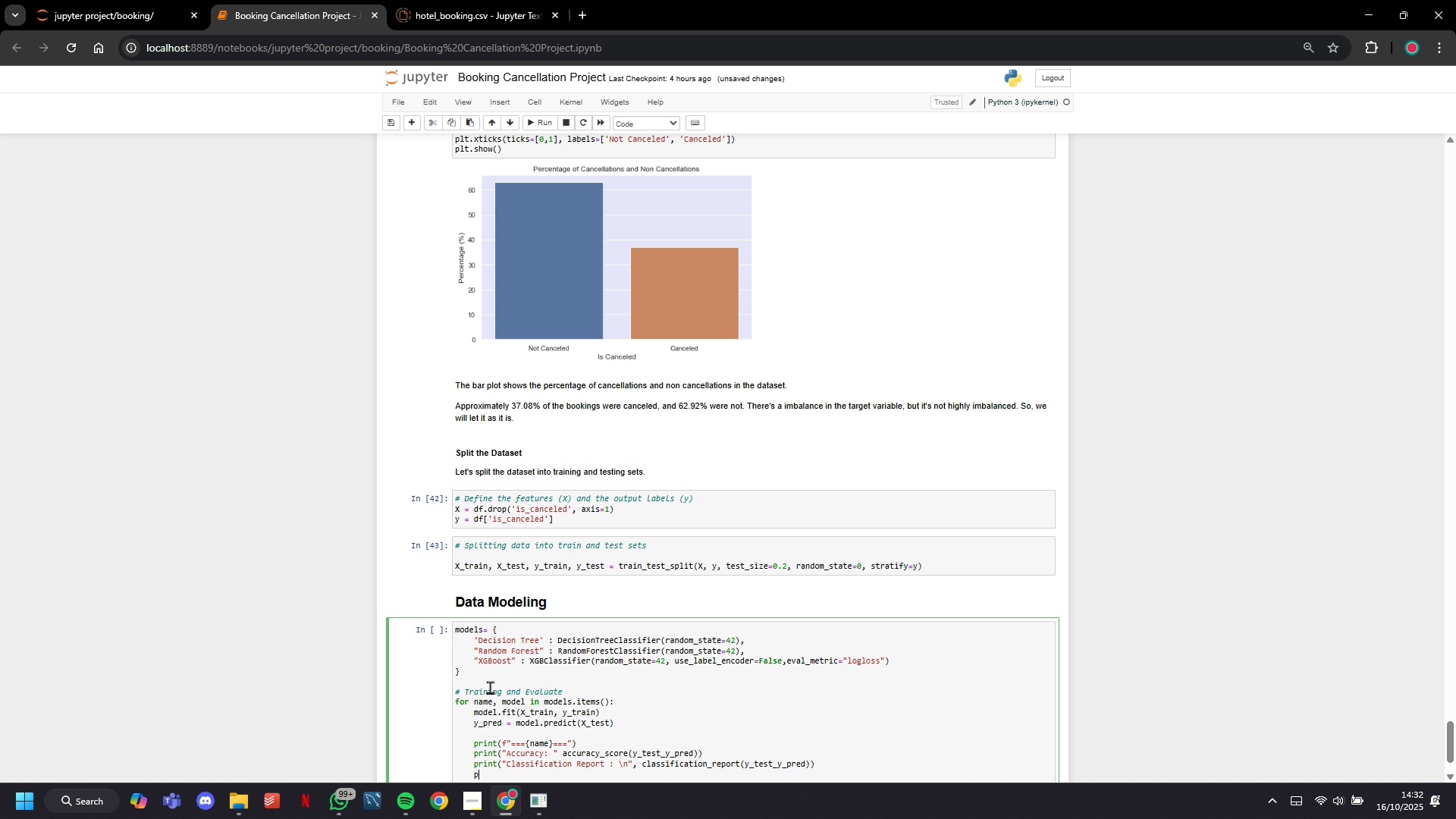 
type(print("\n)
 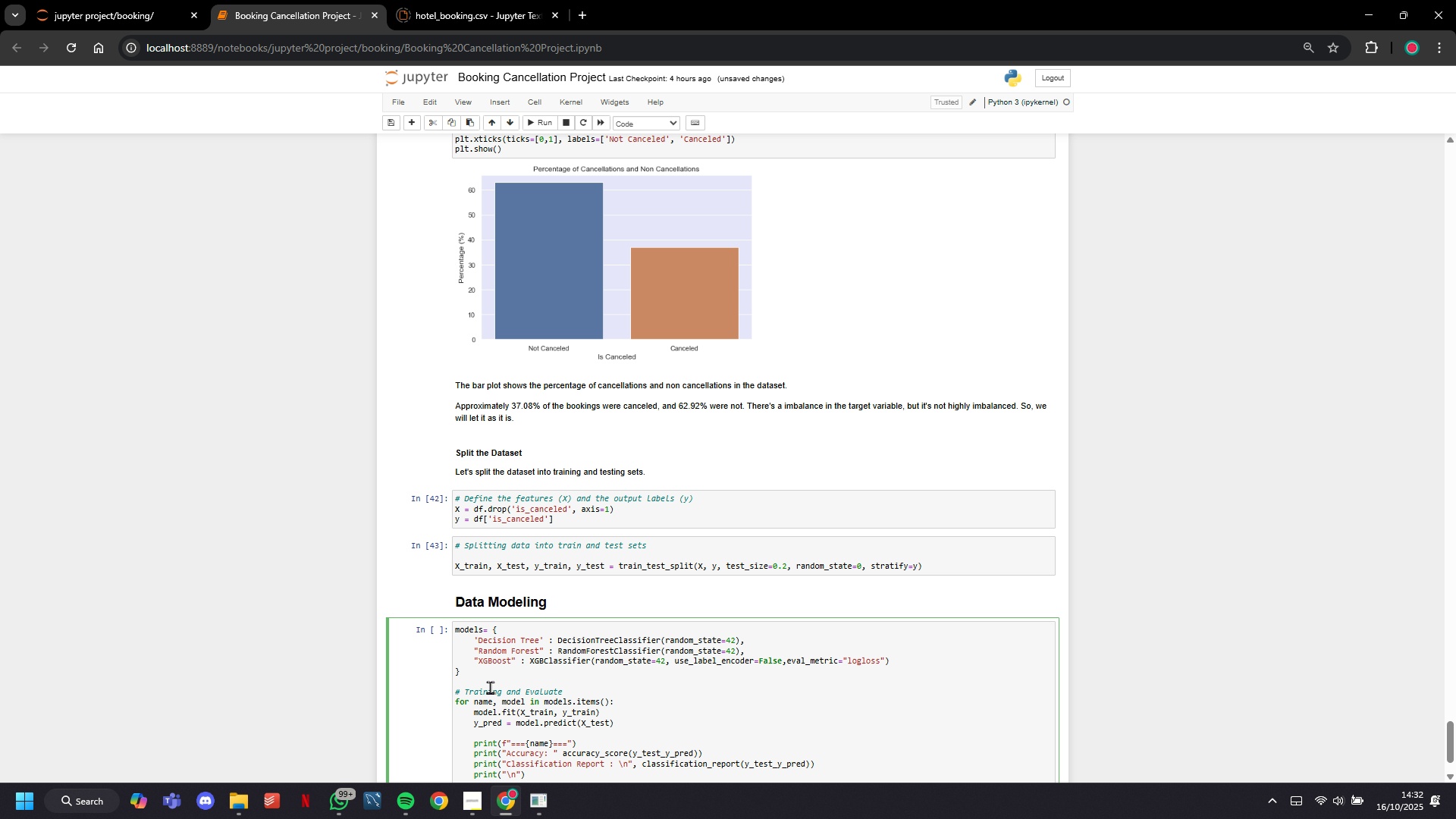 
key(ArrowRight)
 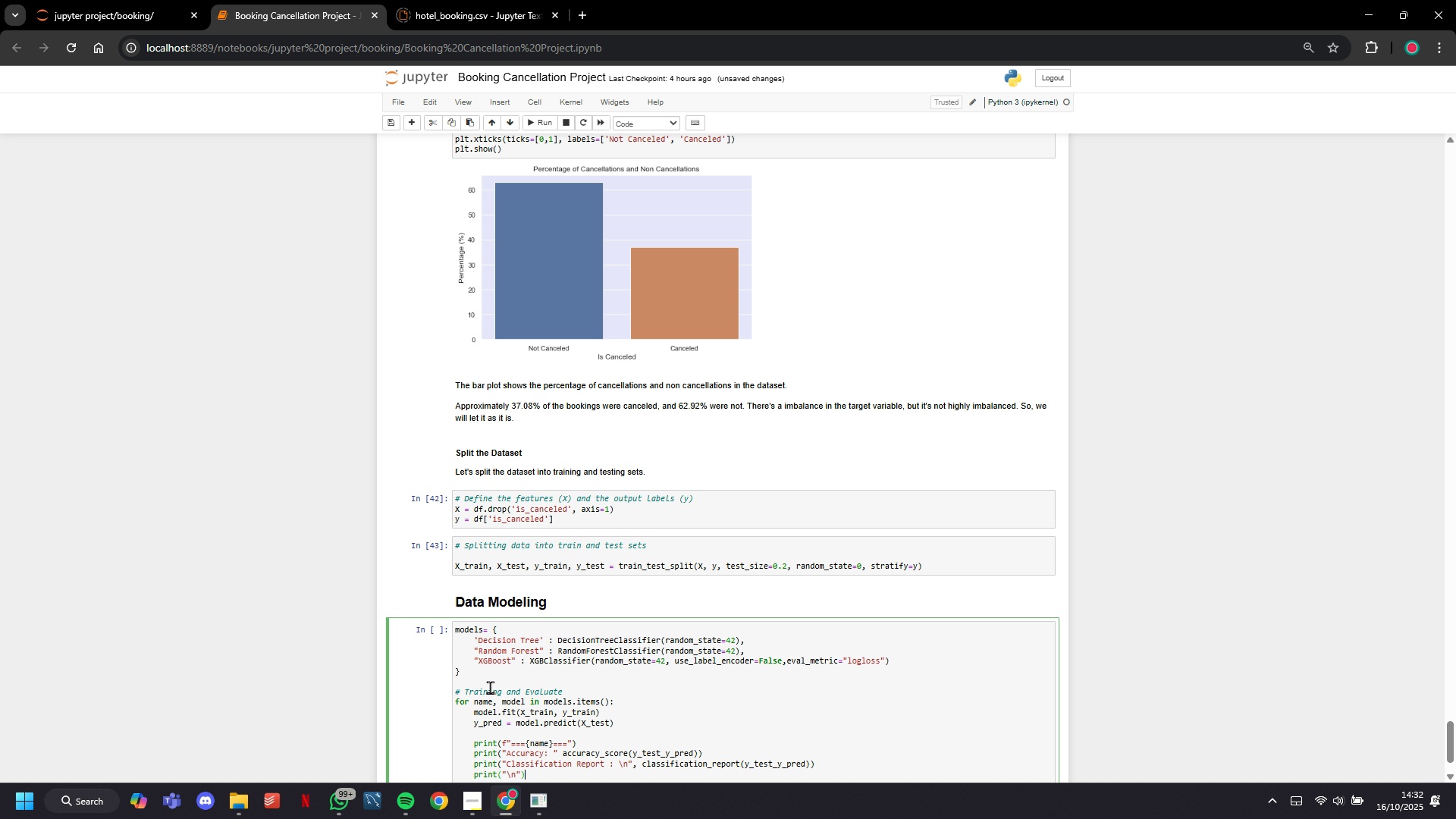 
key(ArrowRight)
 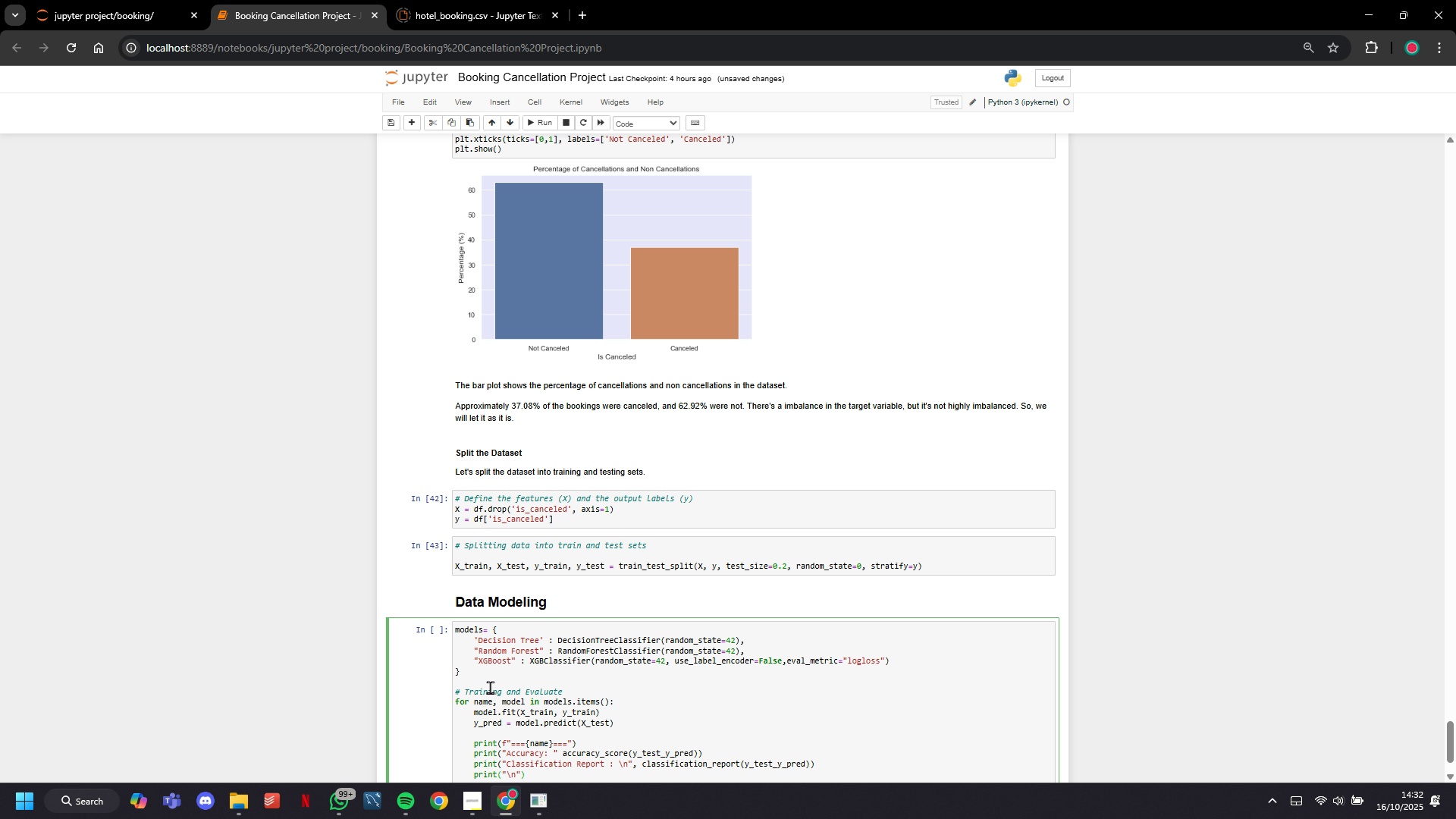 
scroll: coordinate [486, 583], scroll_direction: down, amount: 5.0
 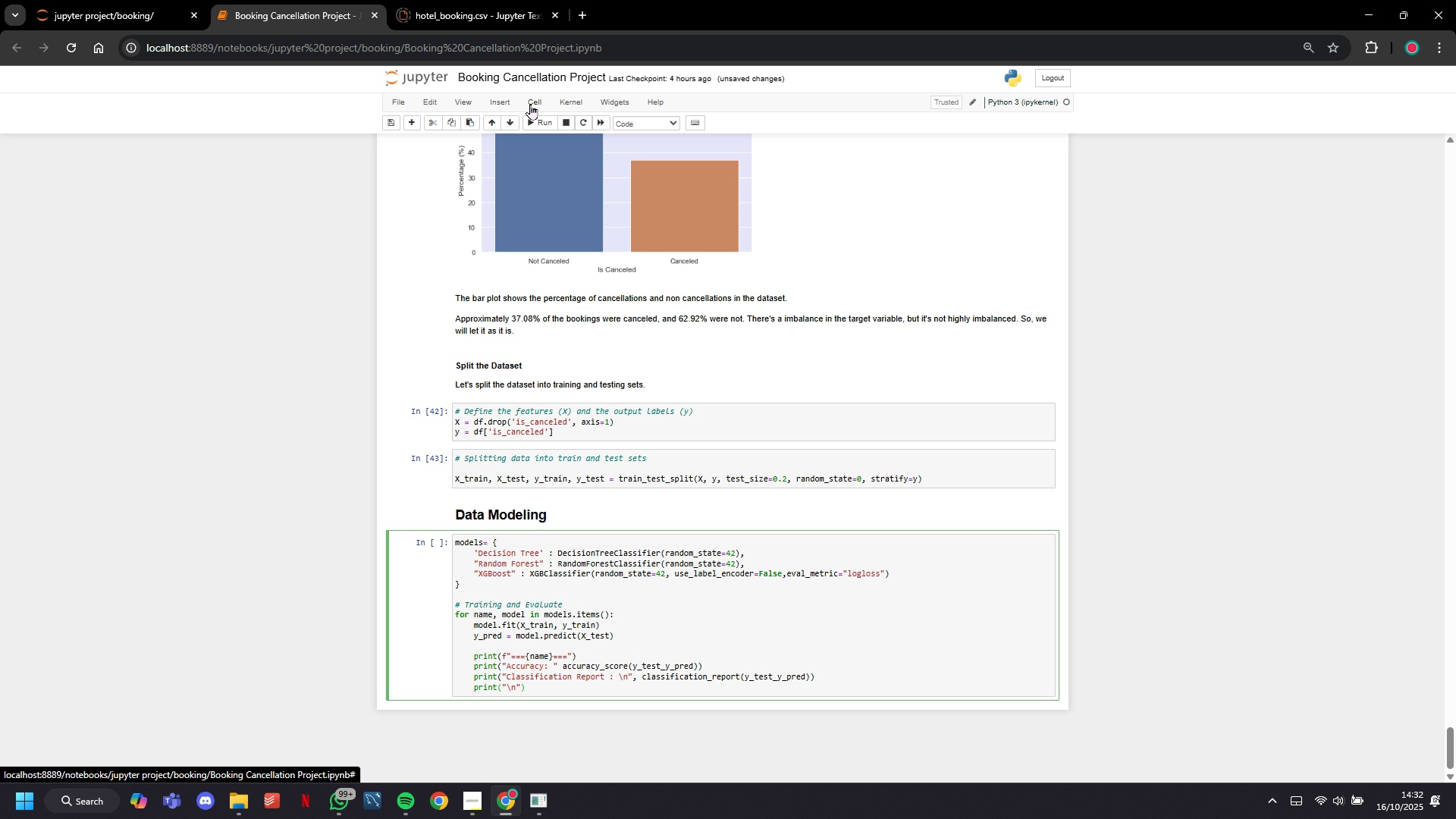 
left_click([533, 121])
 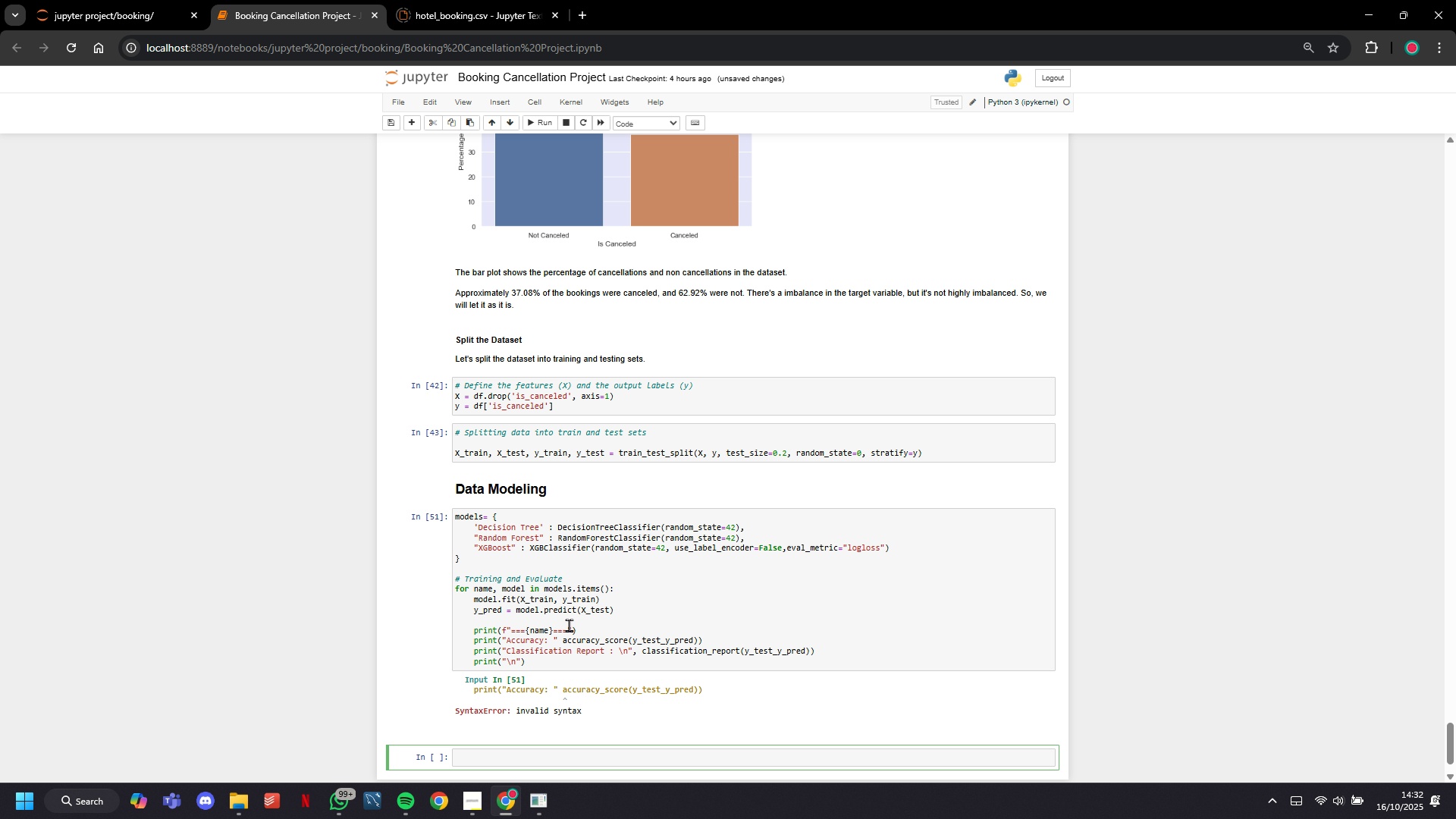 
left_click([565, 639])
 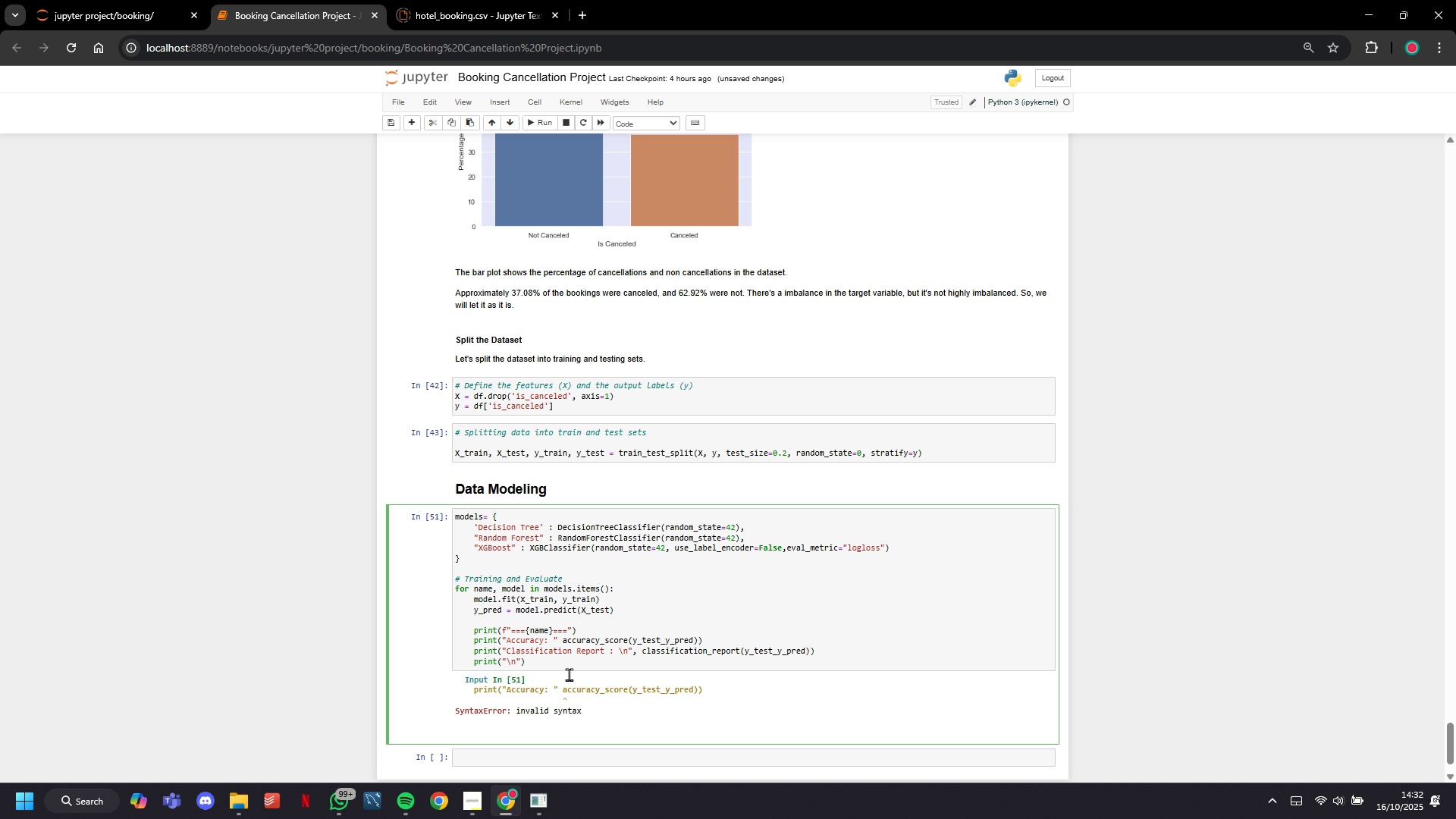 
key(ArrowLeft)
 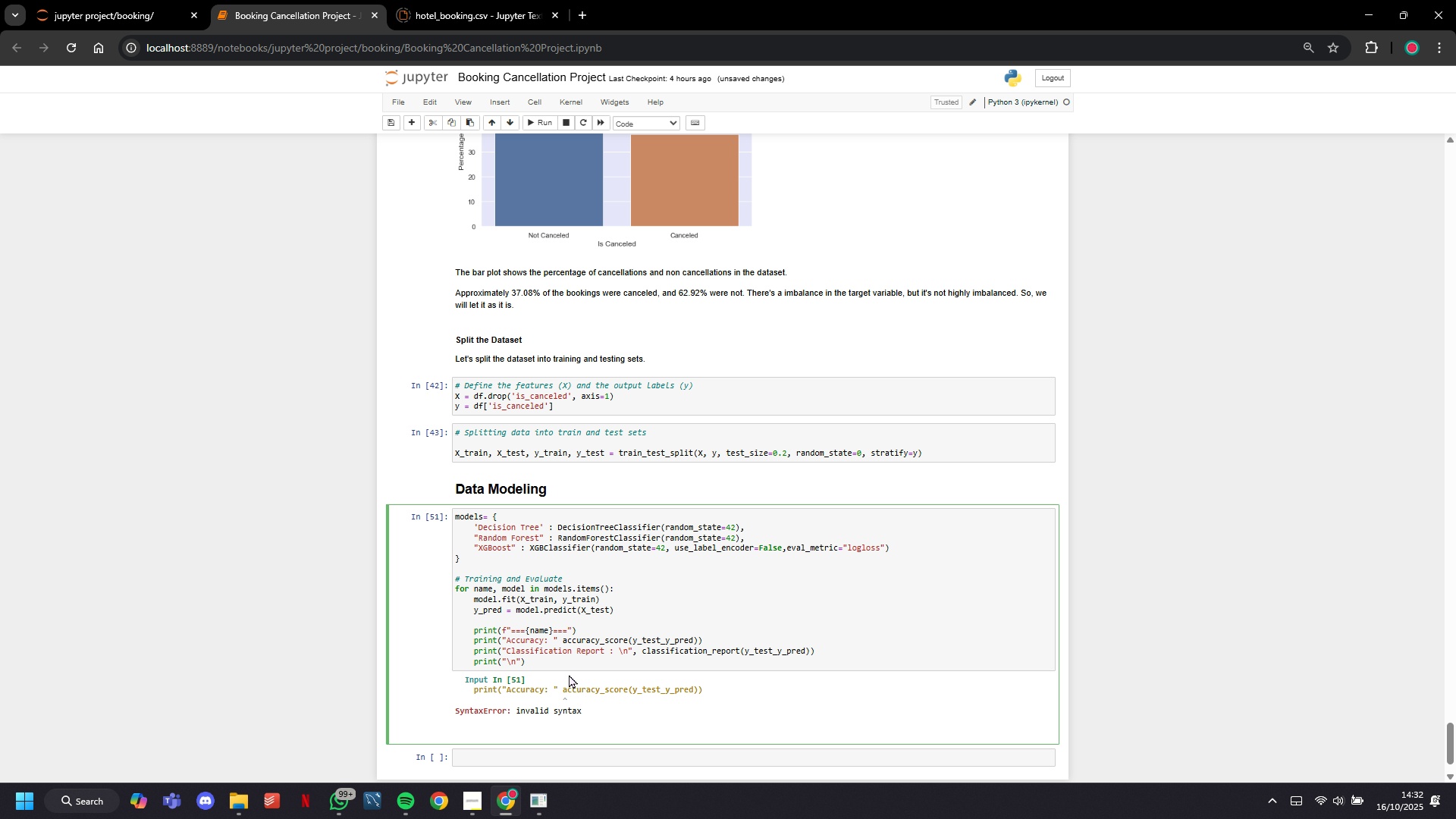 
key(Comma)
 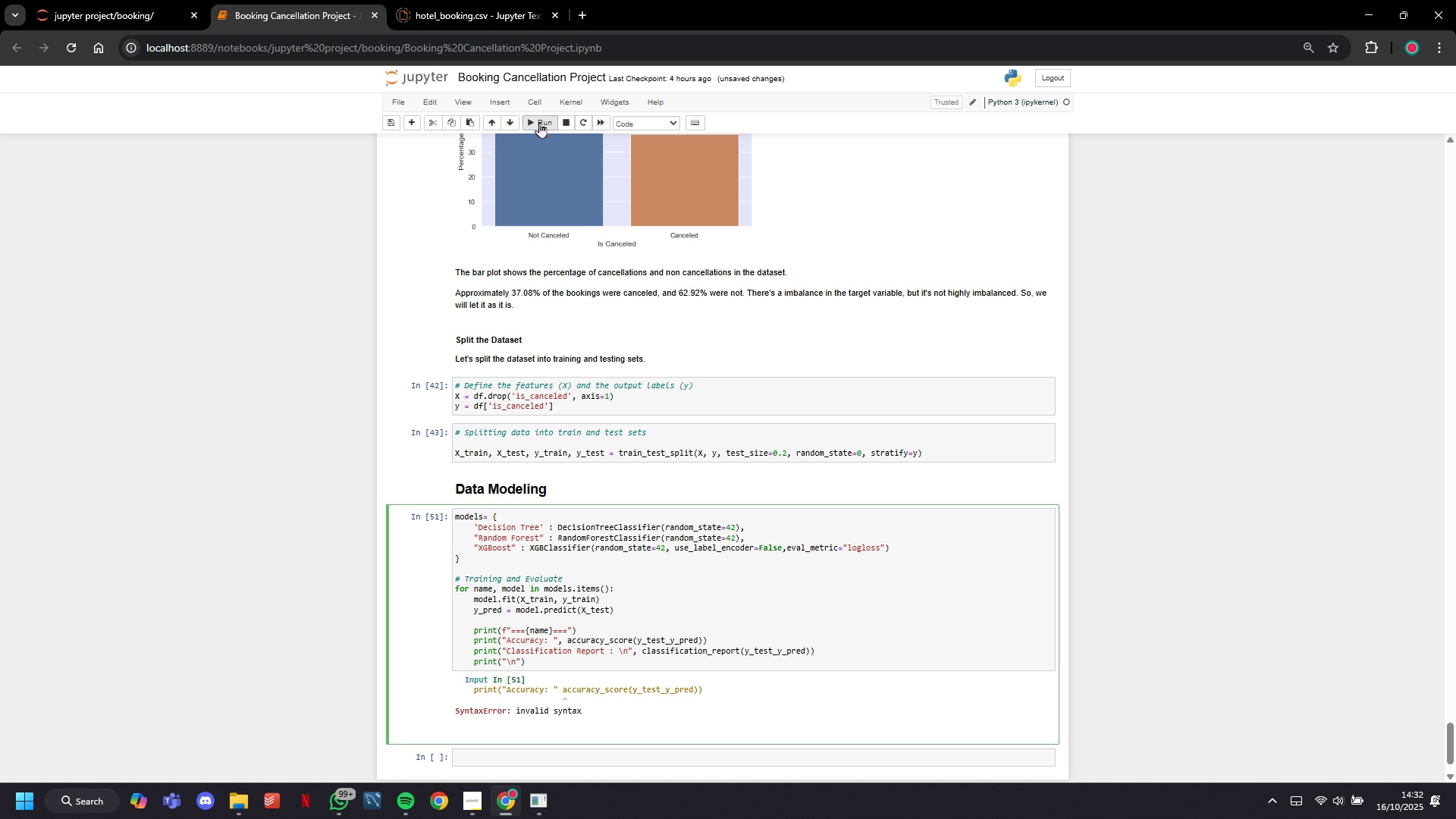 
left_click([538, 118])
 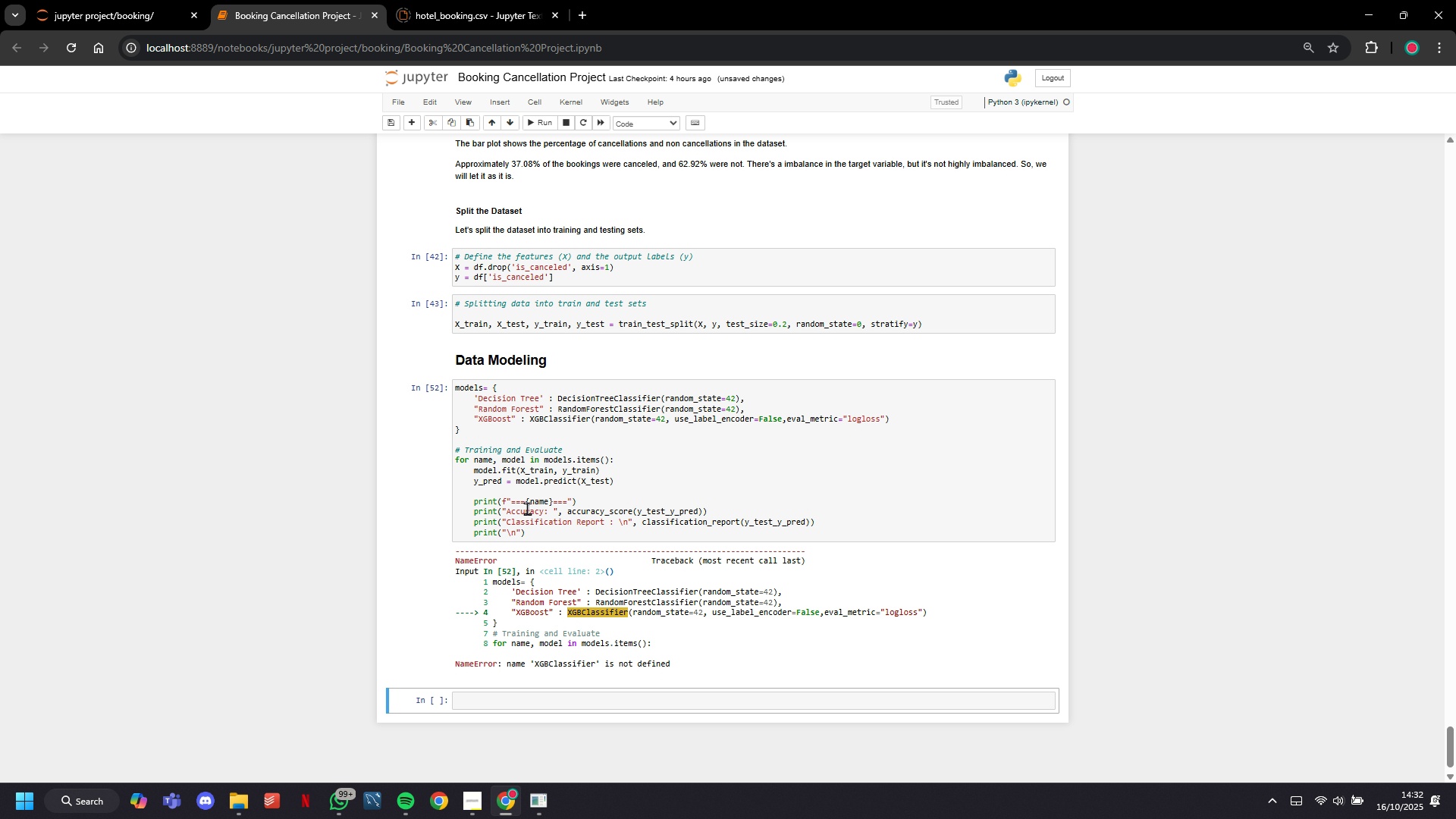 
wait(10.34)
 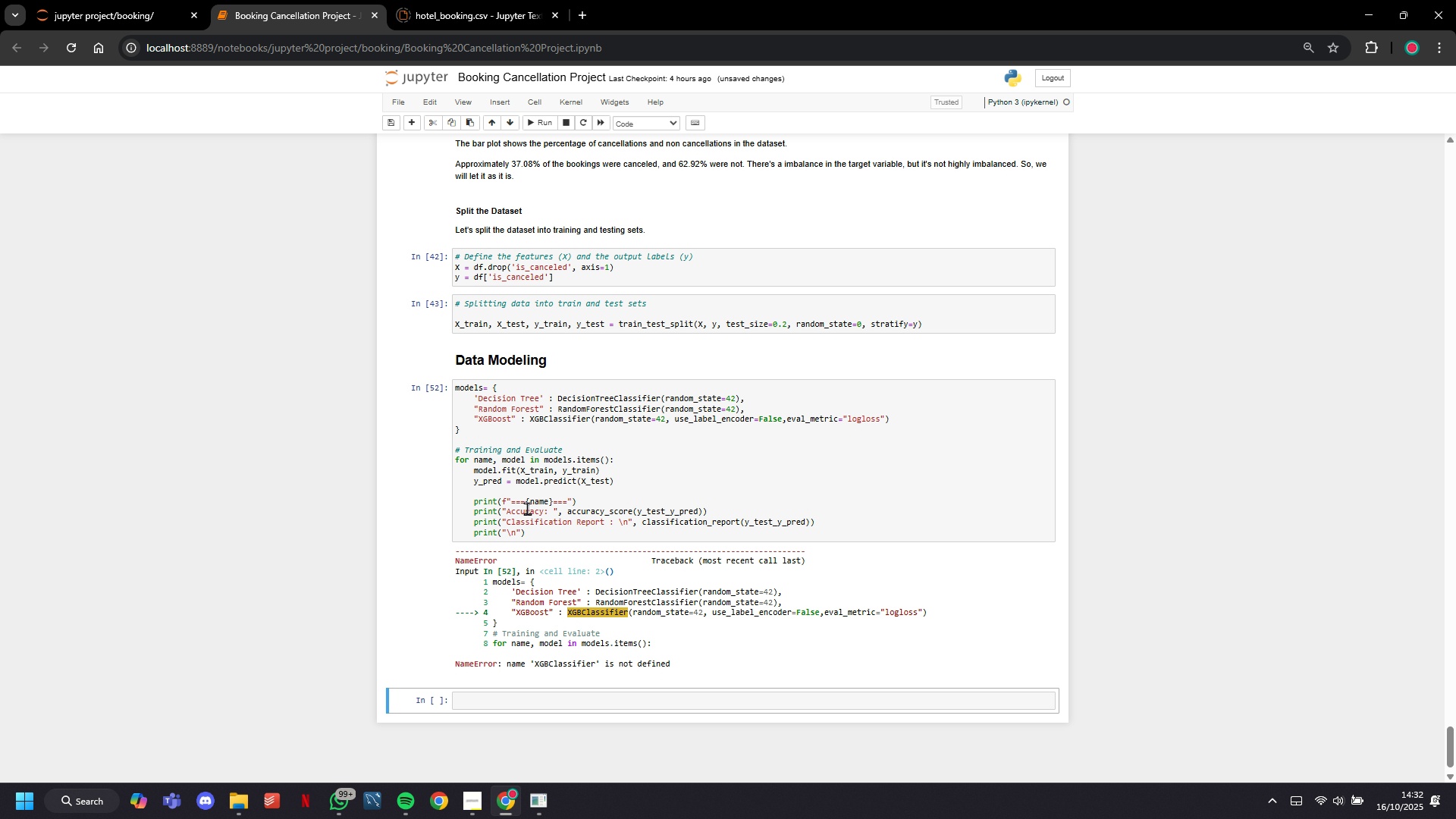 
left_click([913, 462])
 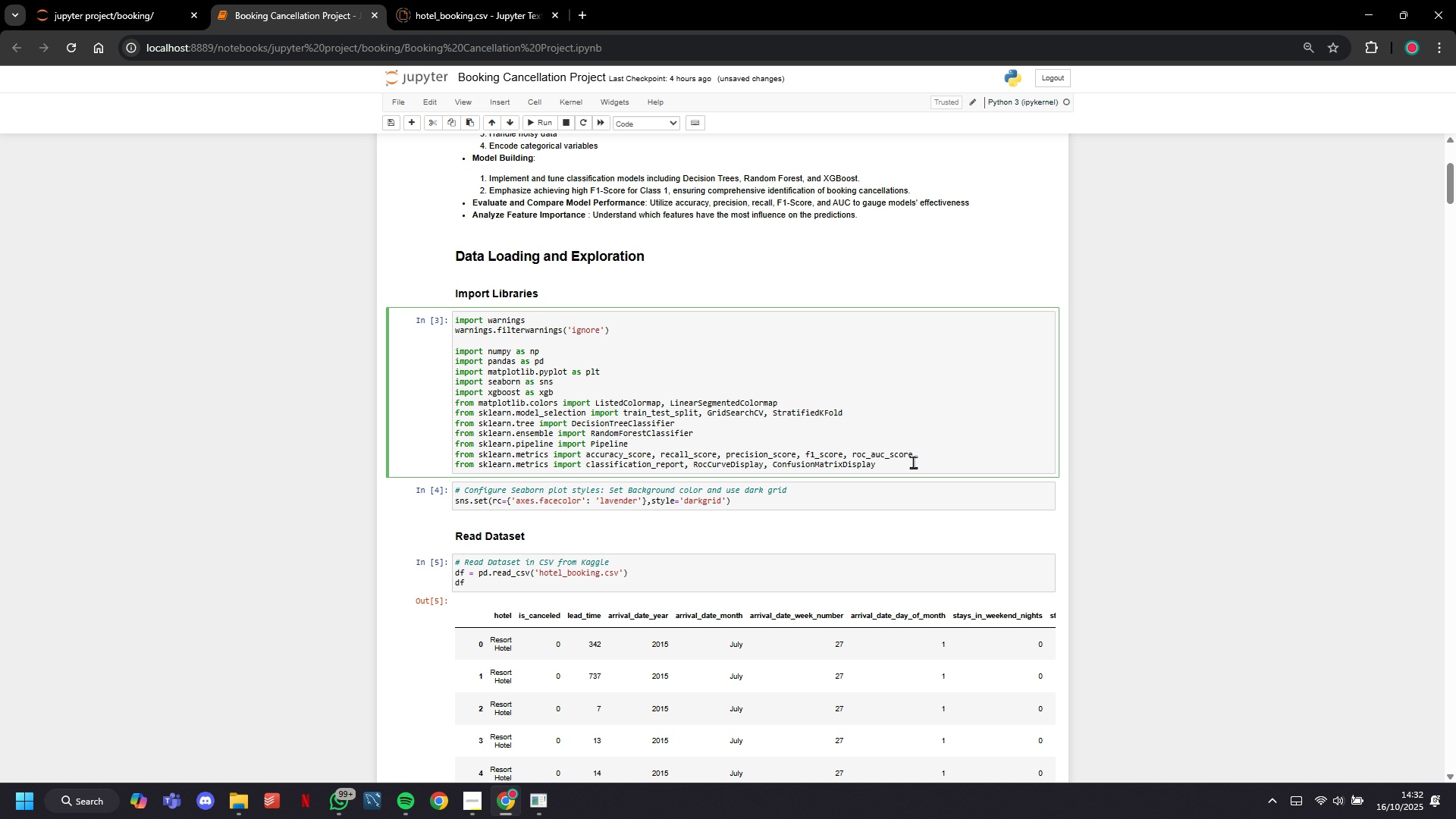 
key(Enter)
 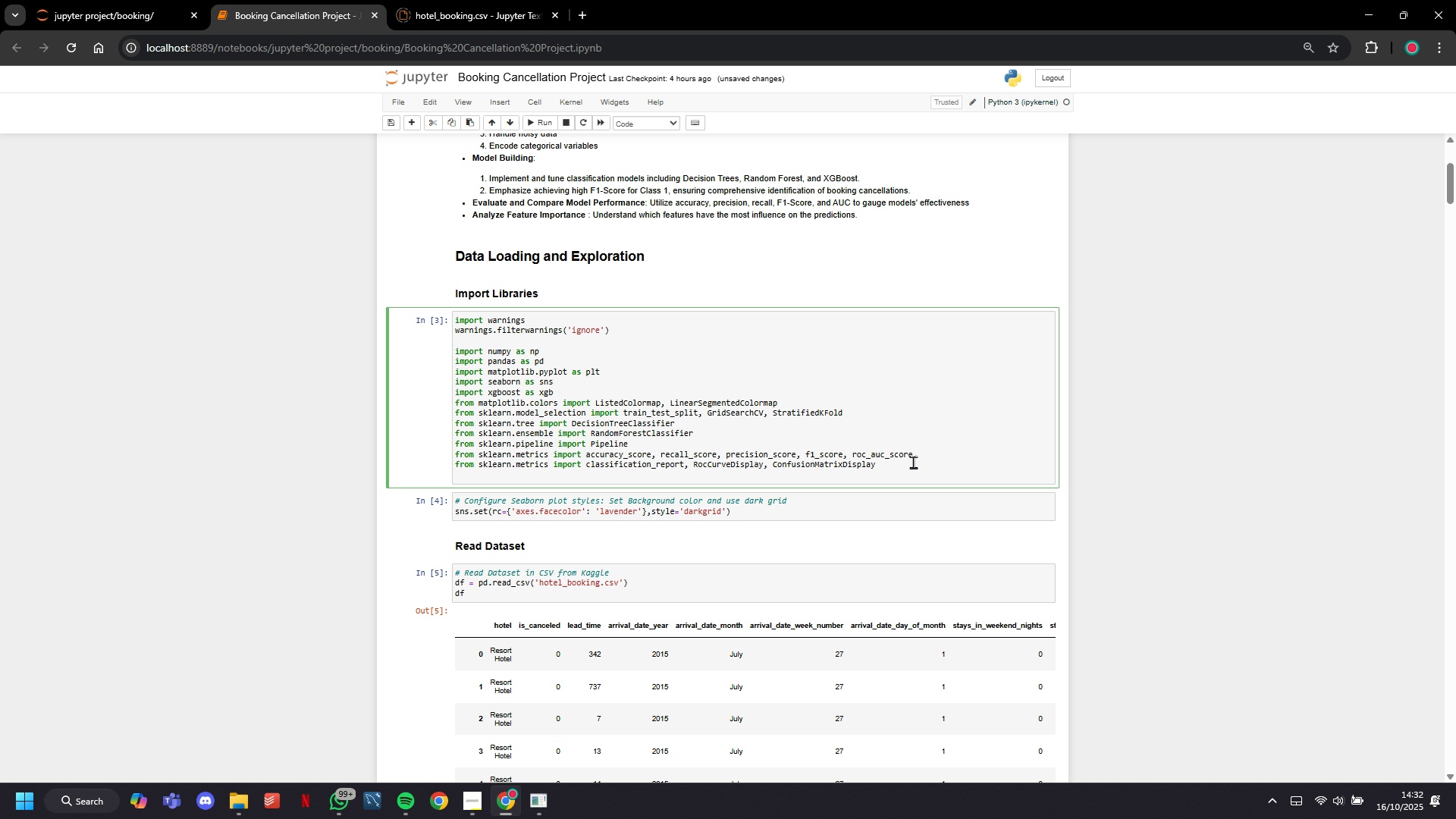 
type(from xgboost import XGB)
 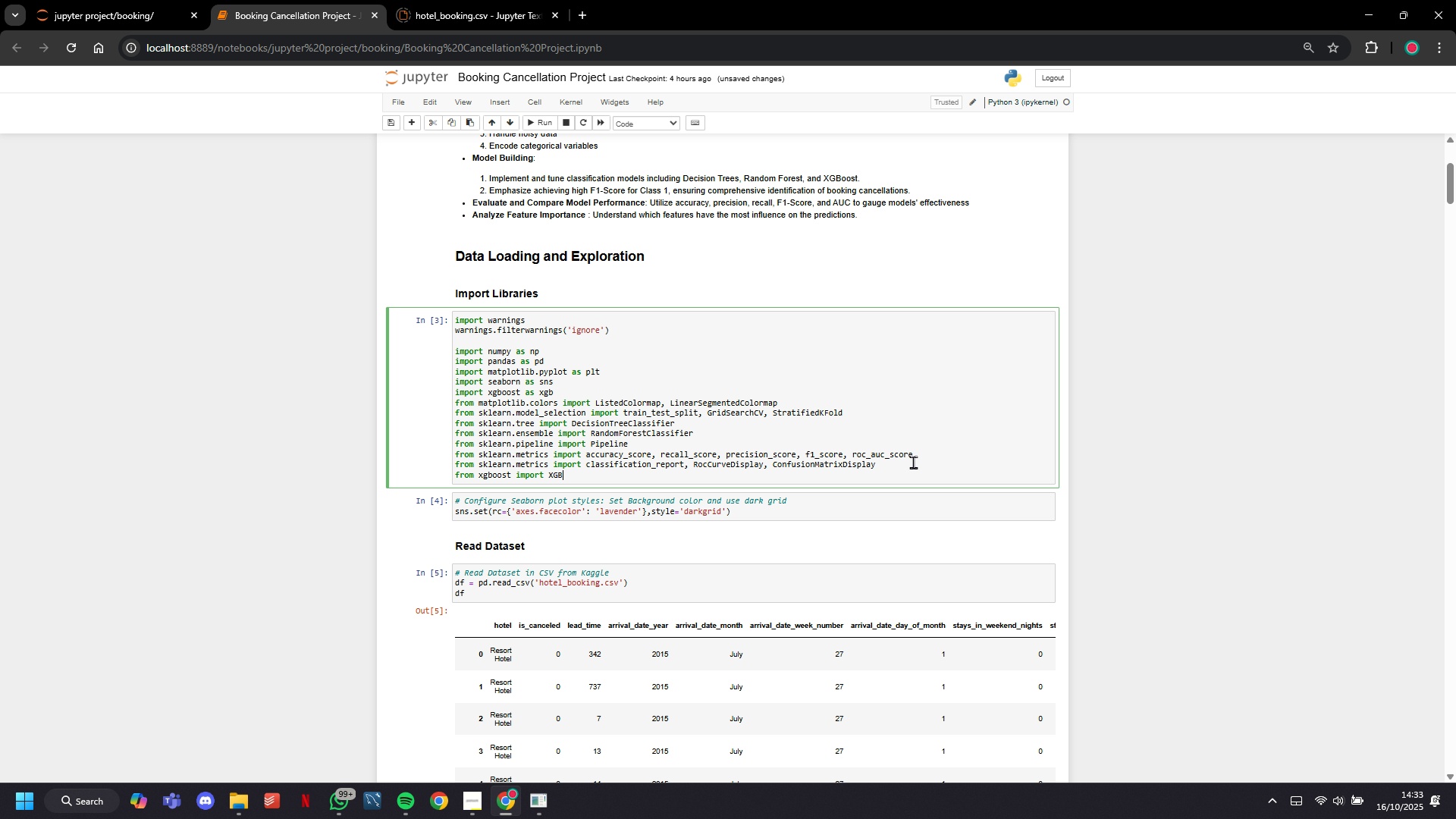 
wait(5.42)
 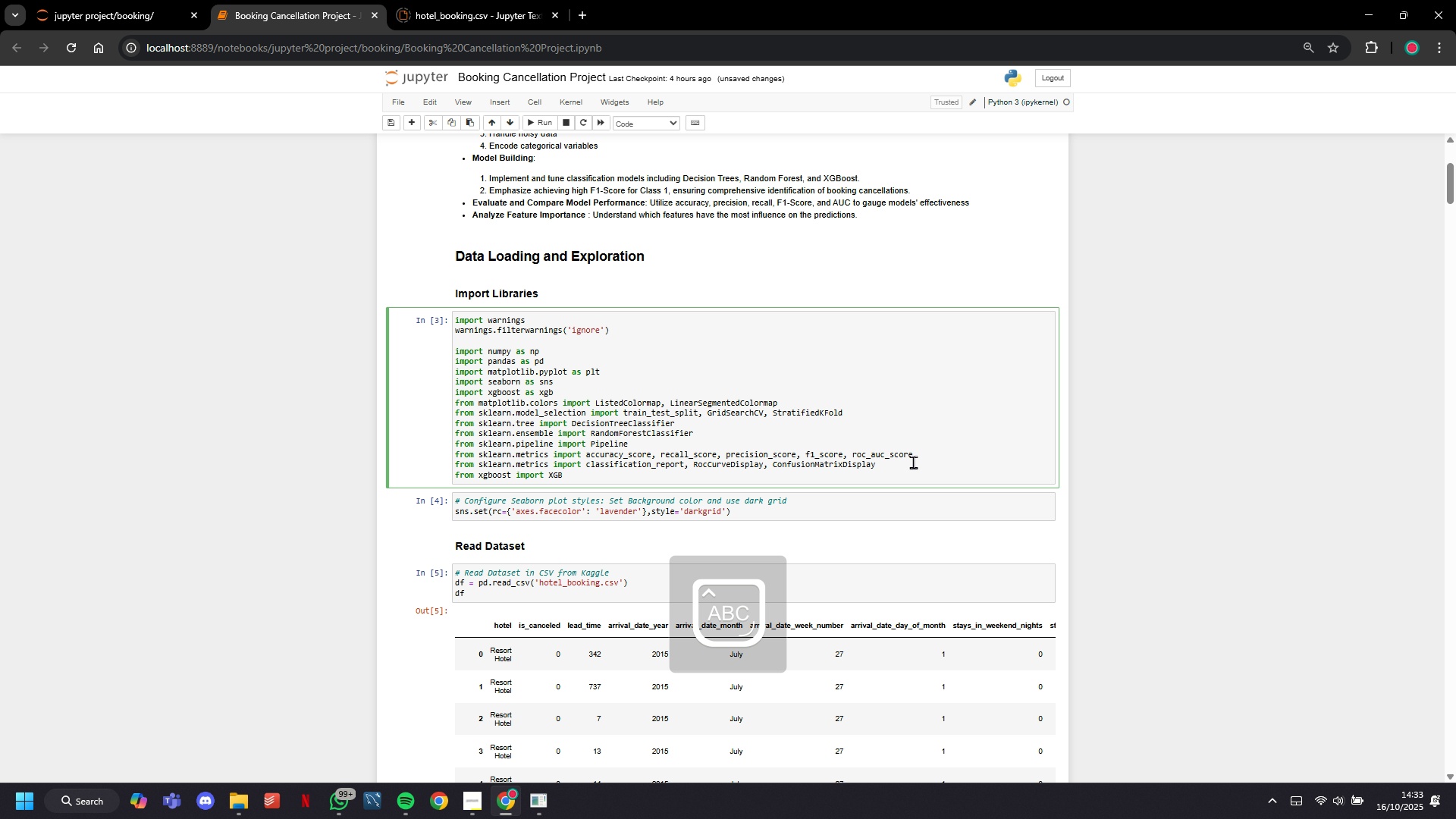 
type(Classifier)
 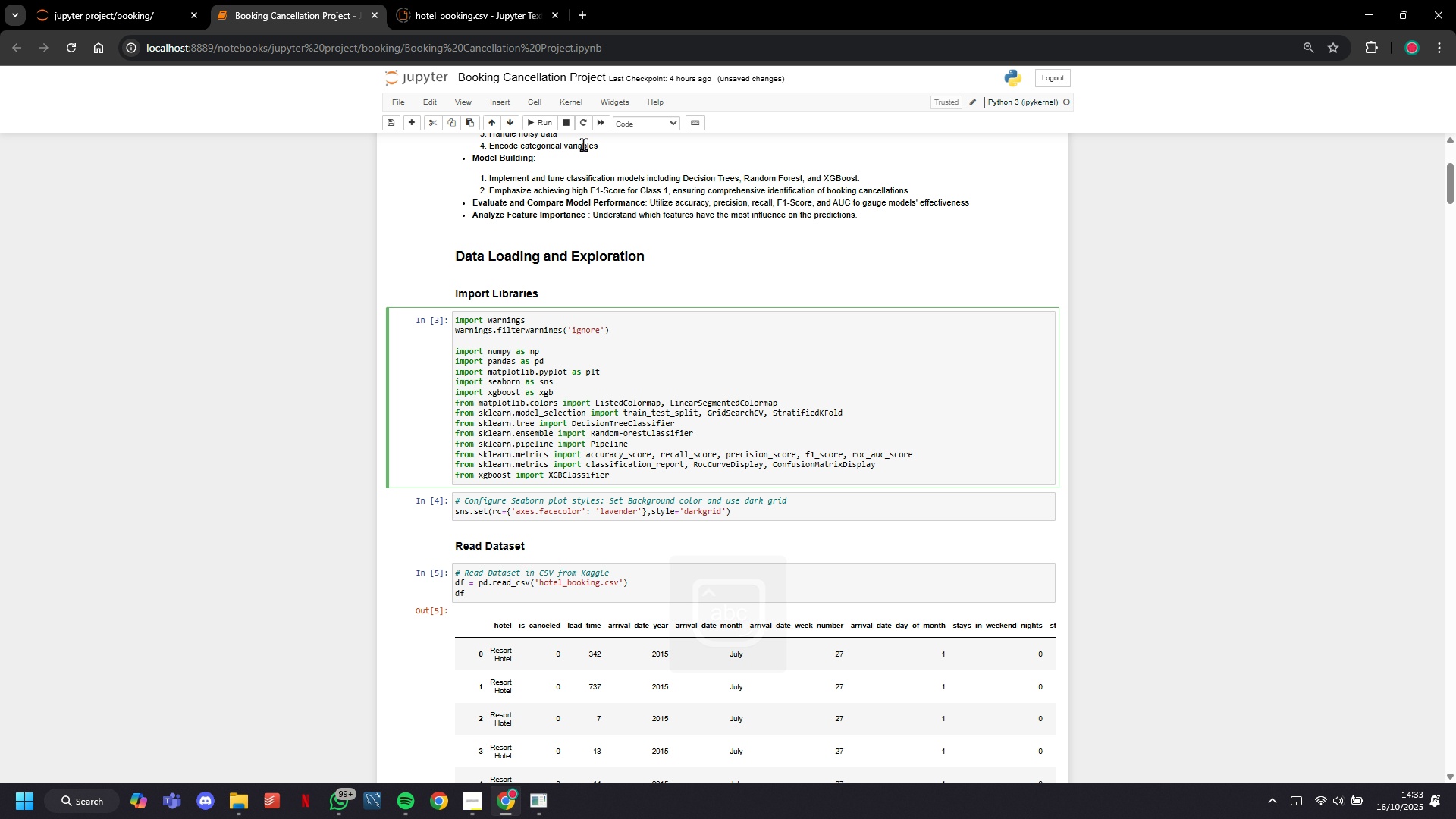 
left_click([551, 124])
 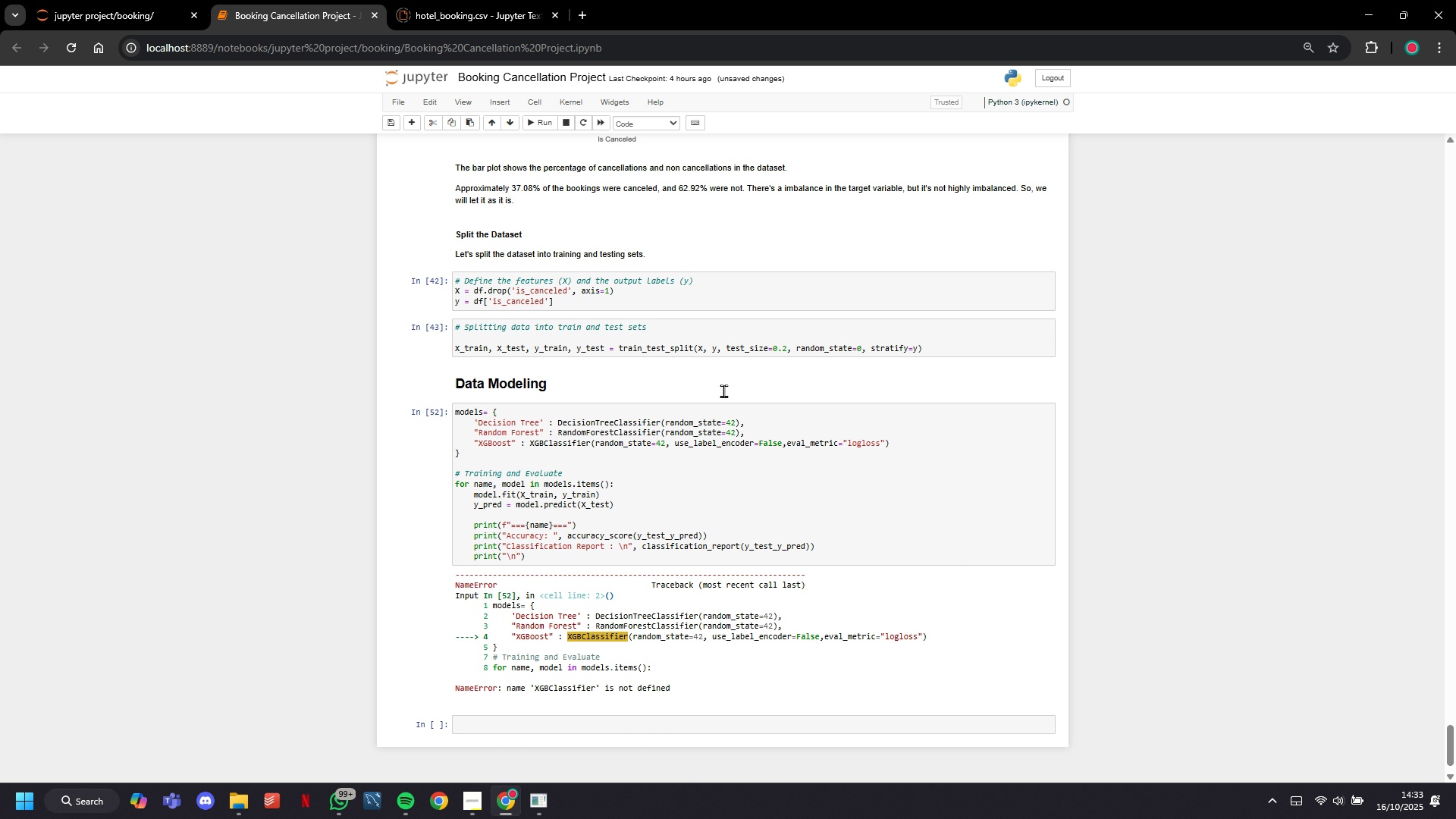 
left_click([656, 429])
 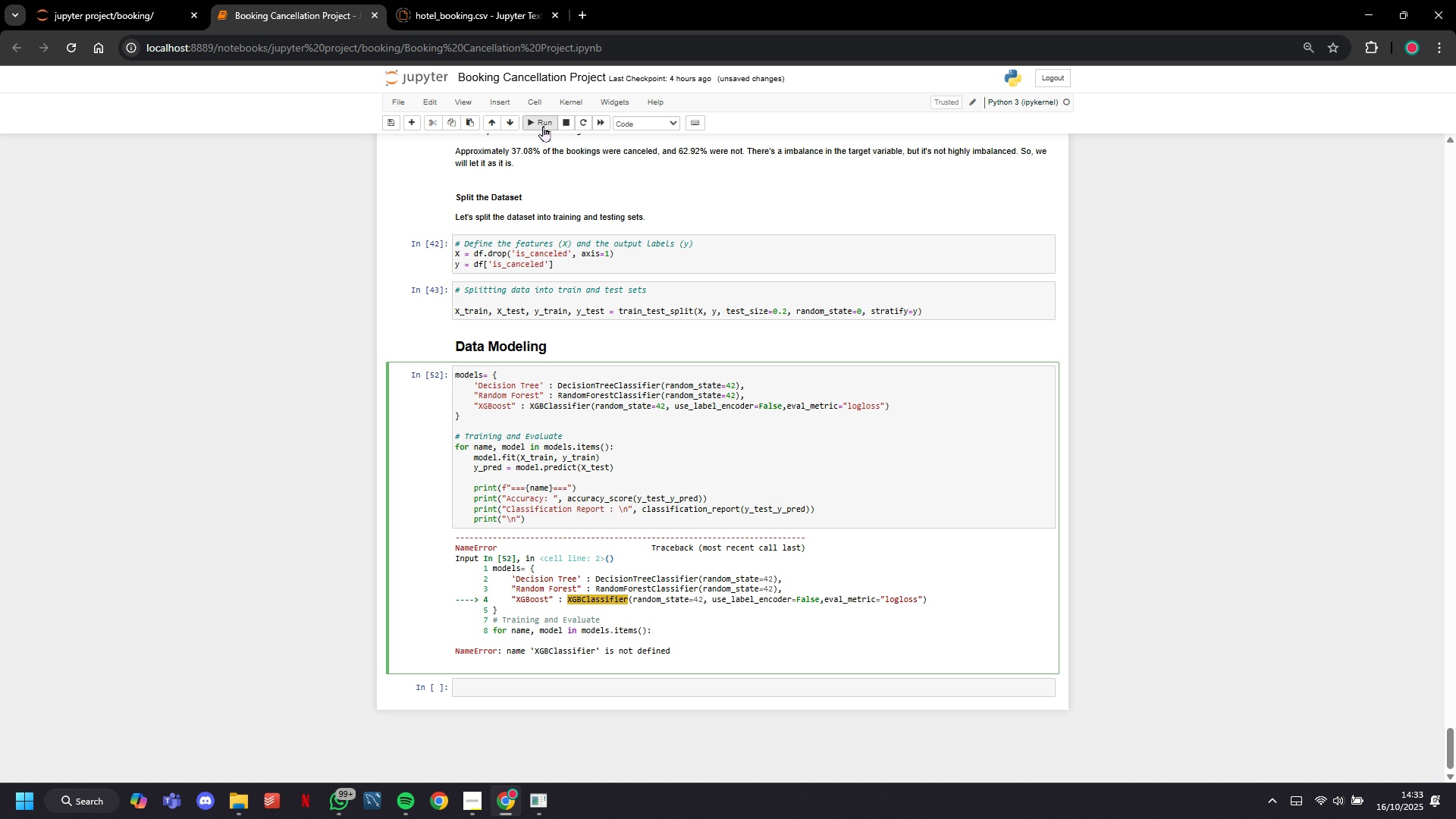 
left_click([543, 126])
 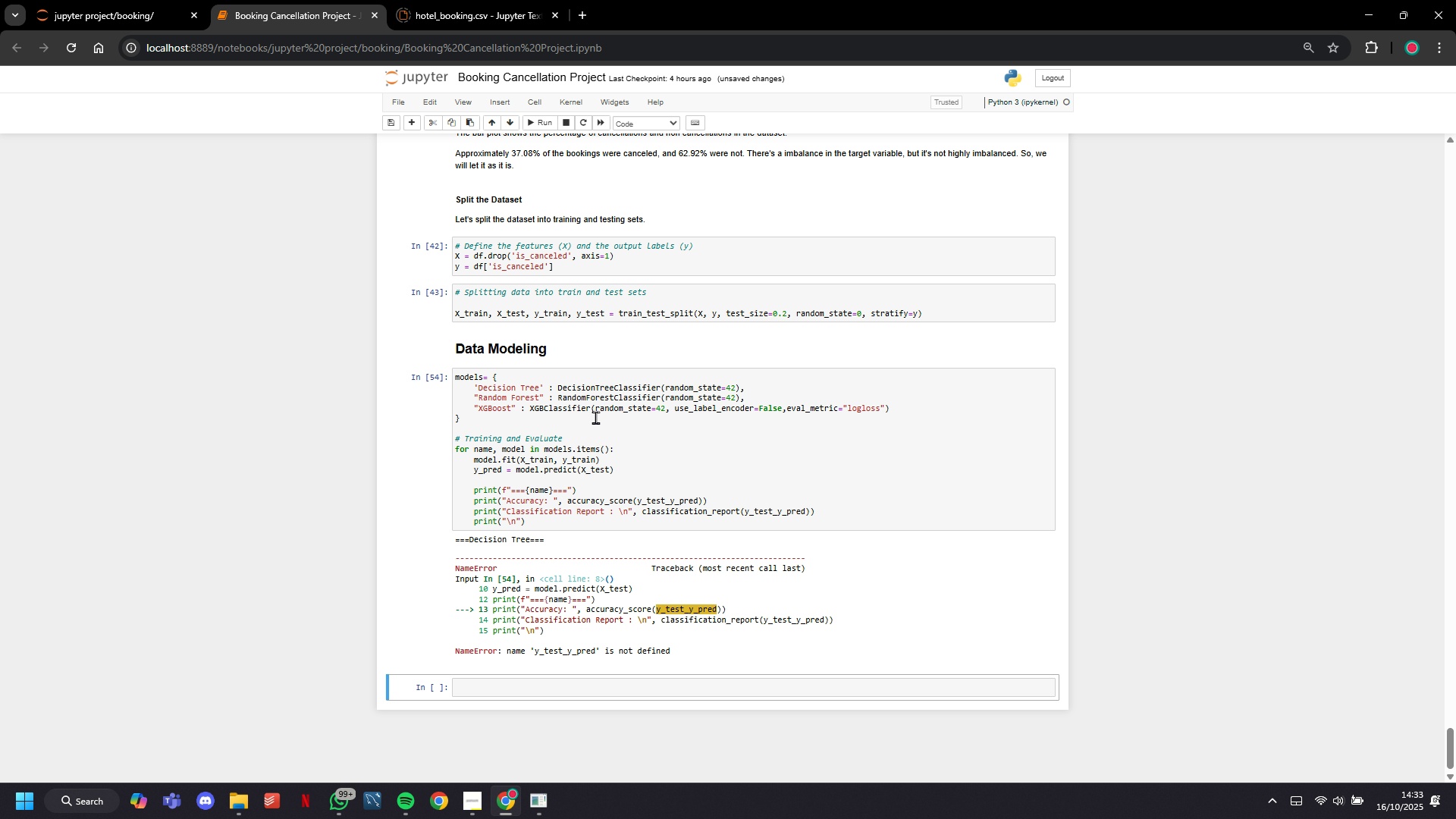 
wait(7.33)
 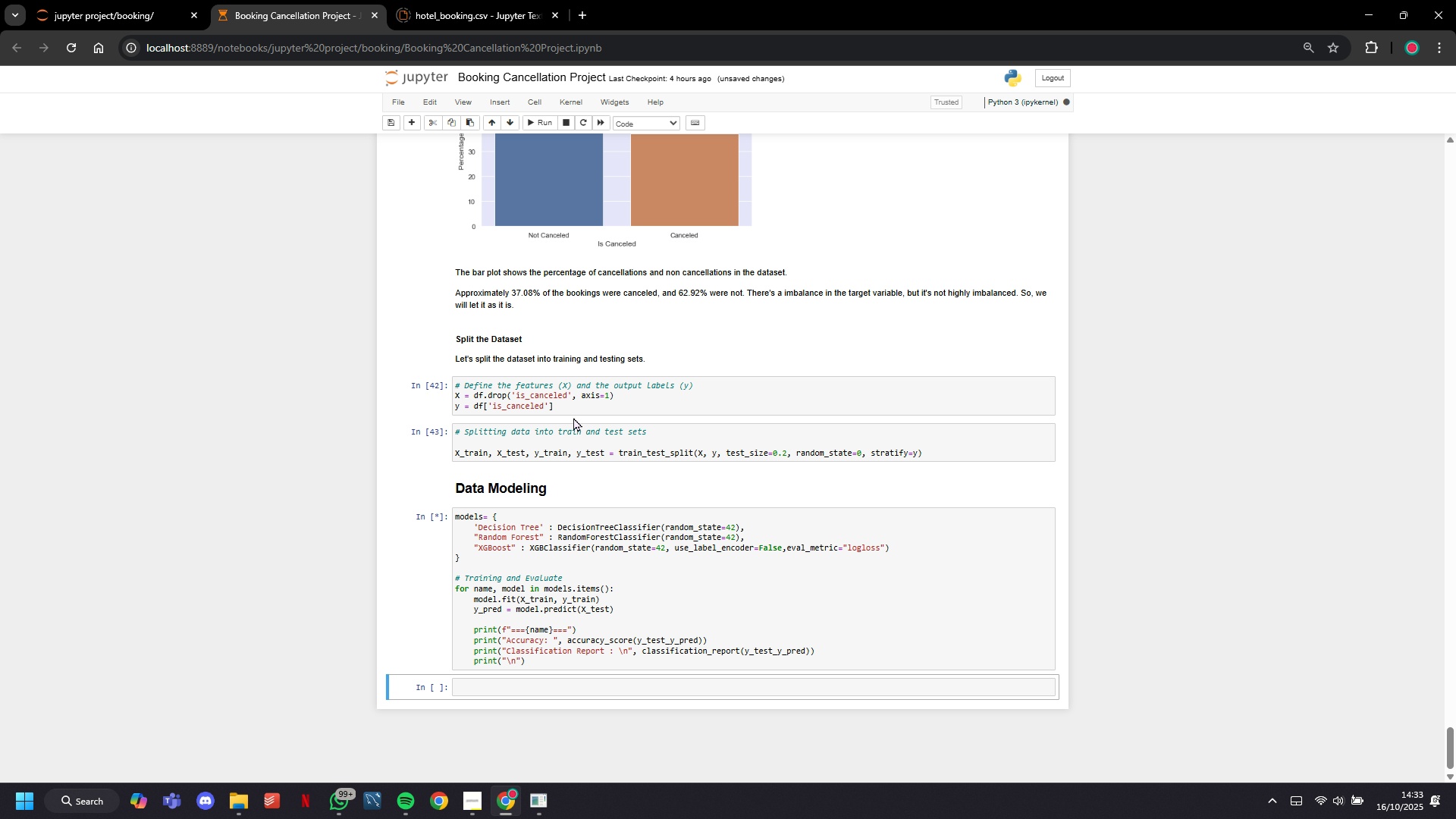 
left_click([670, 500])
 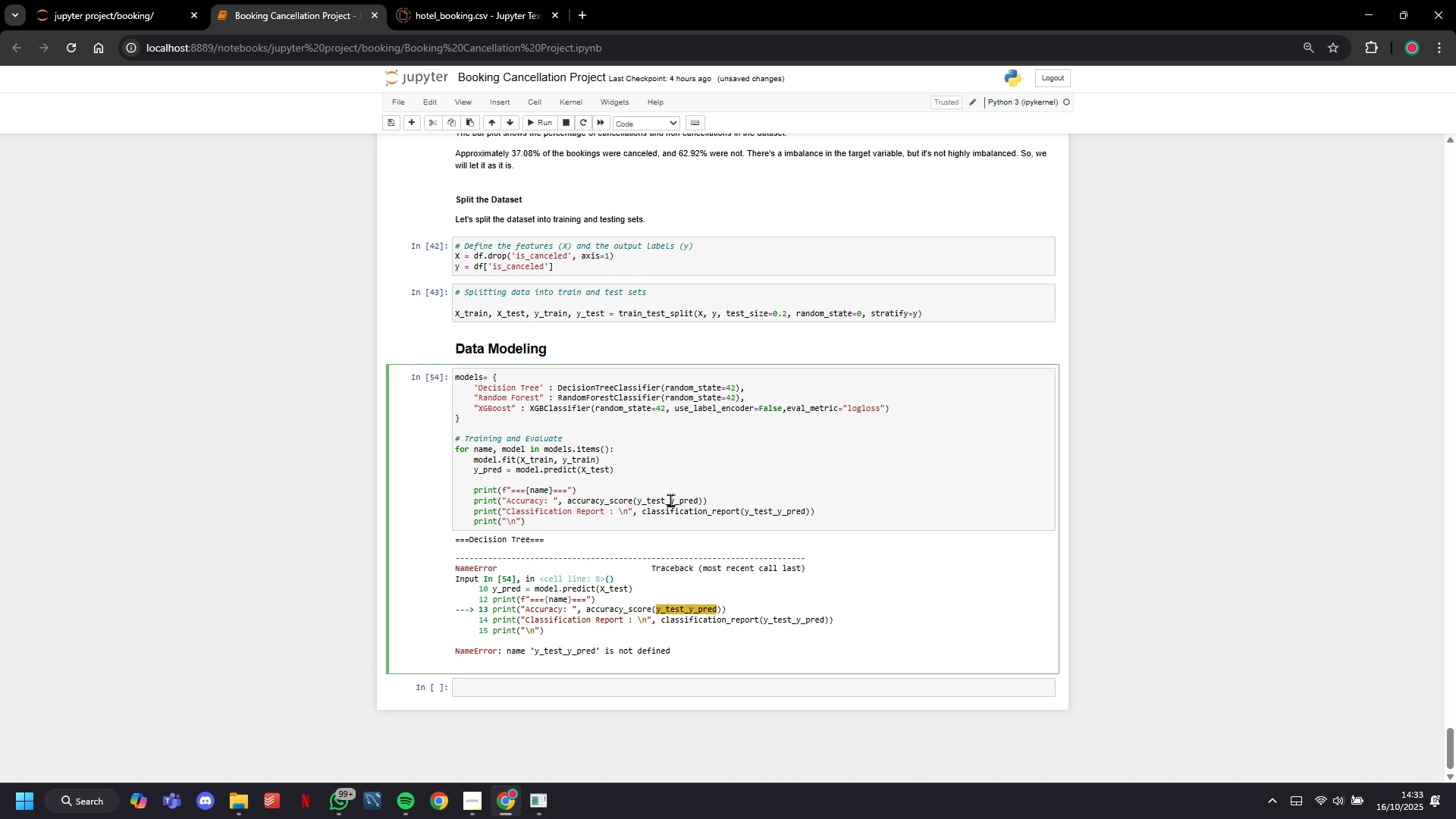 
key(Backspace)
 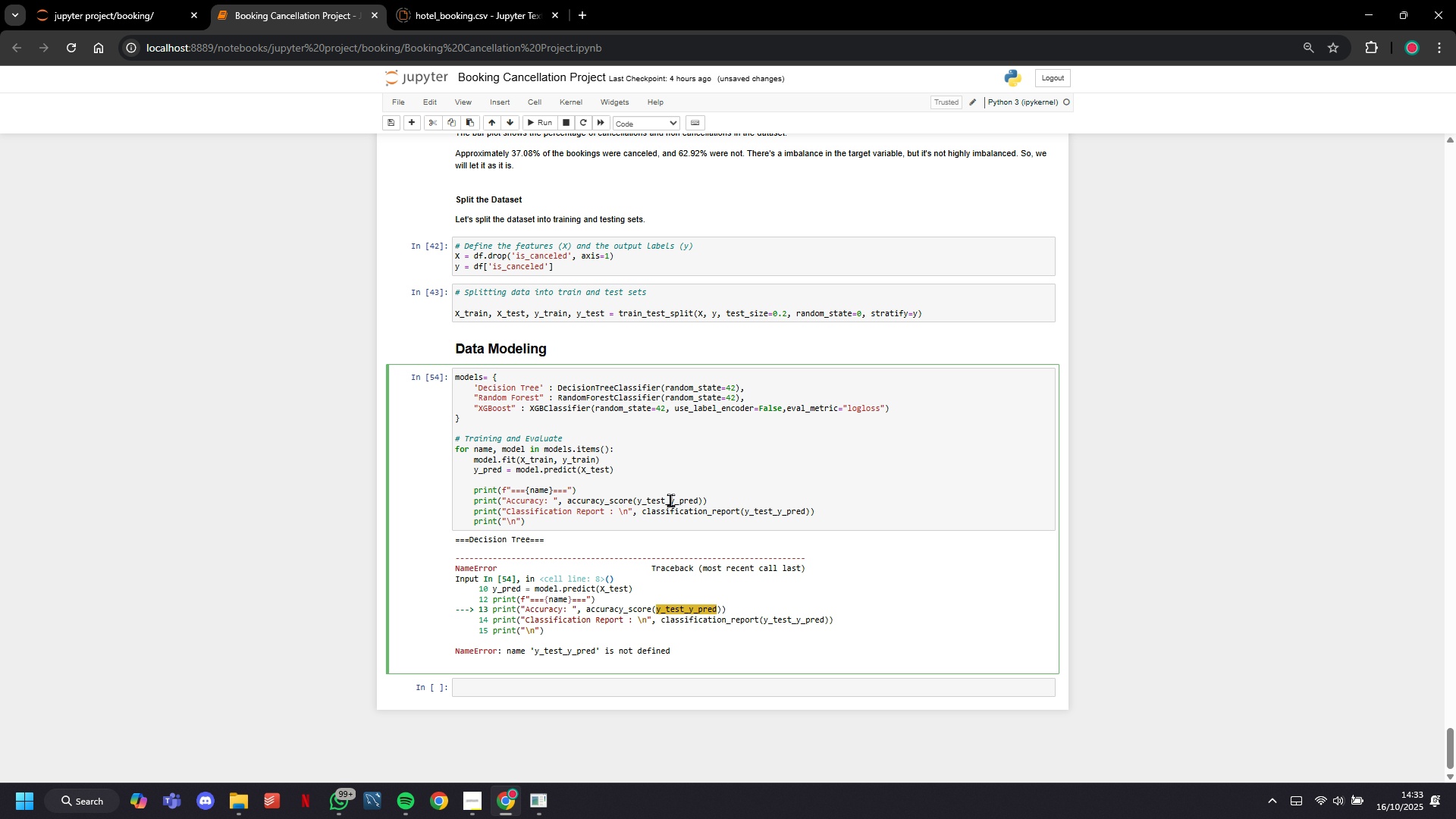 
key(Comma)
 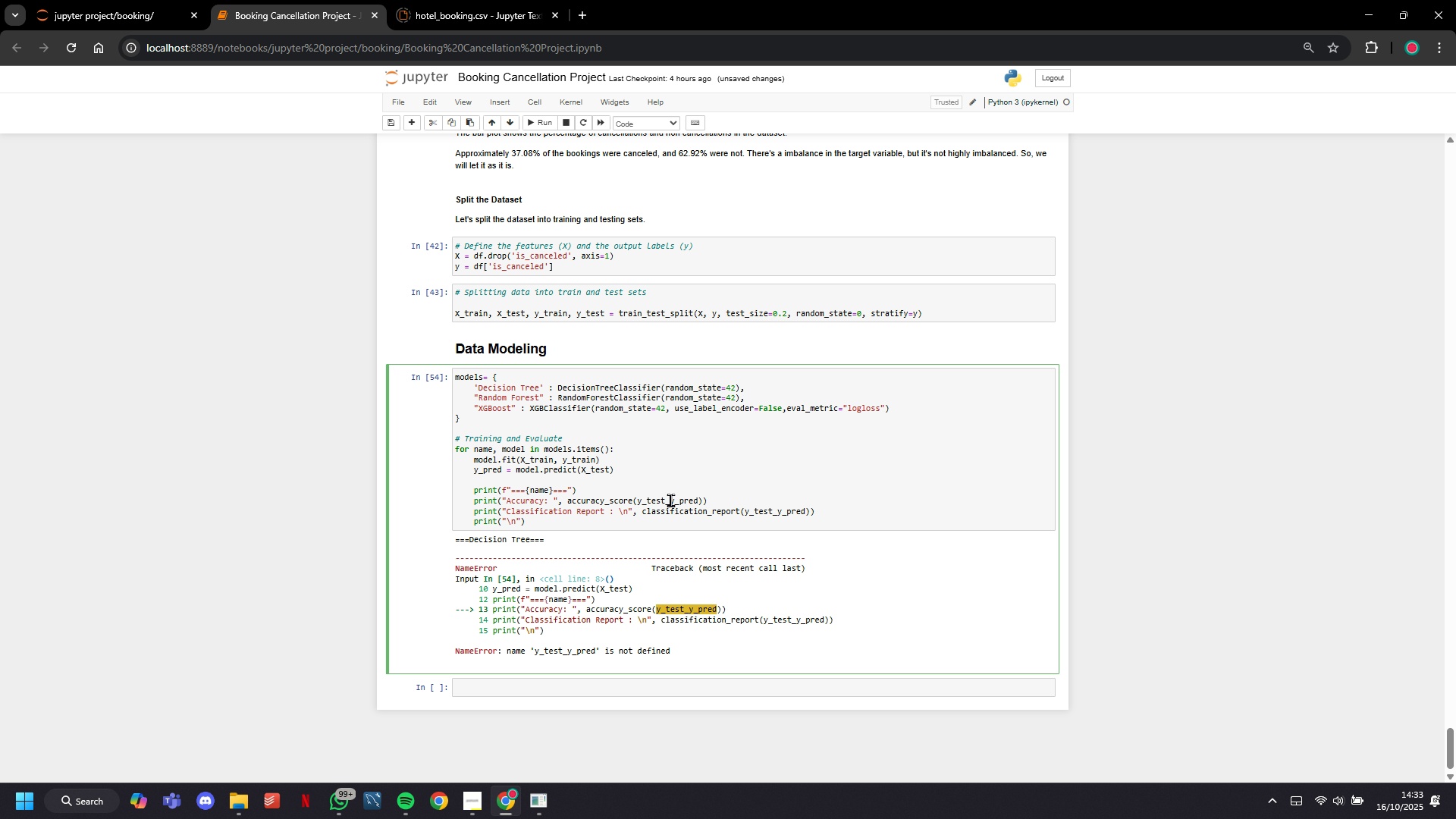 
key(Space)
 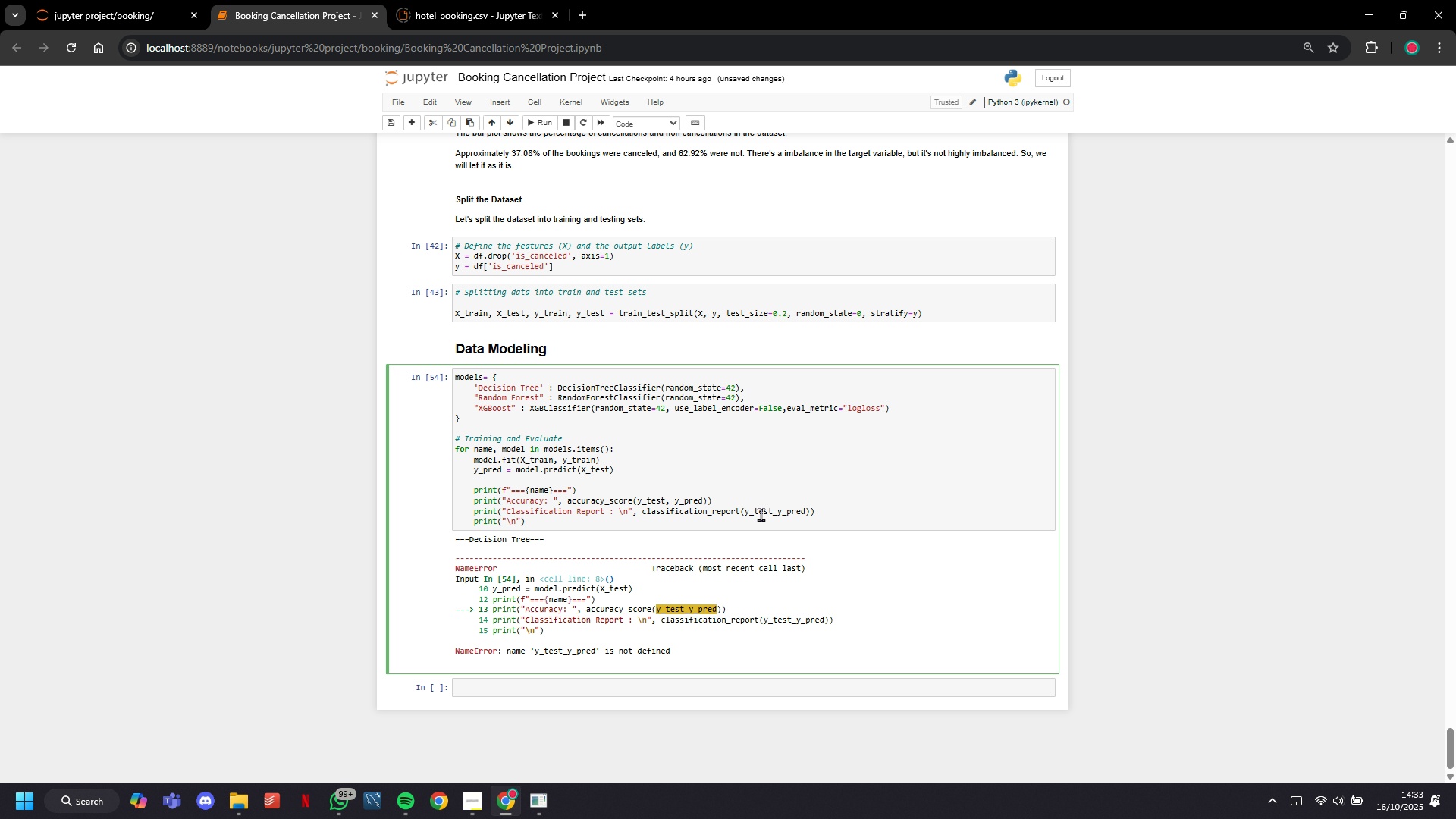 
left_click([780, 514])
 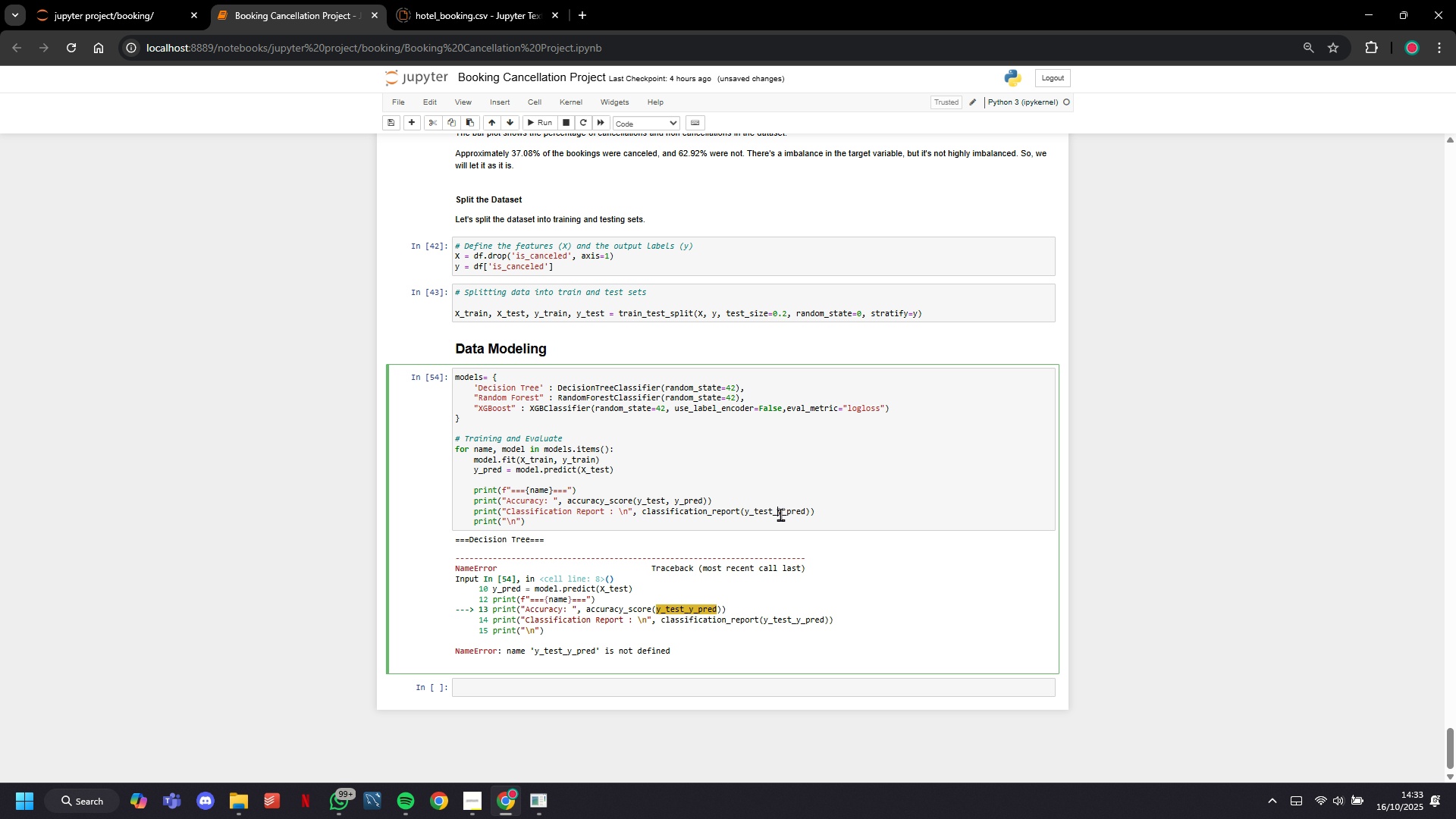 
key(ArrowLeft)
 